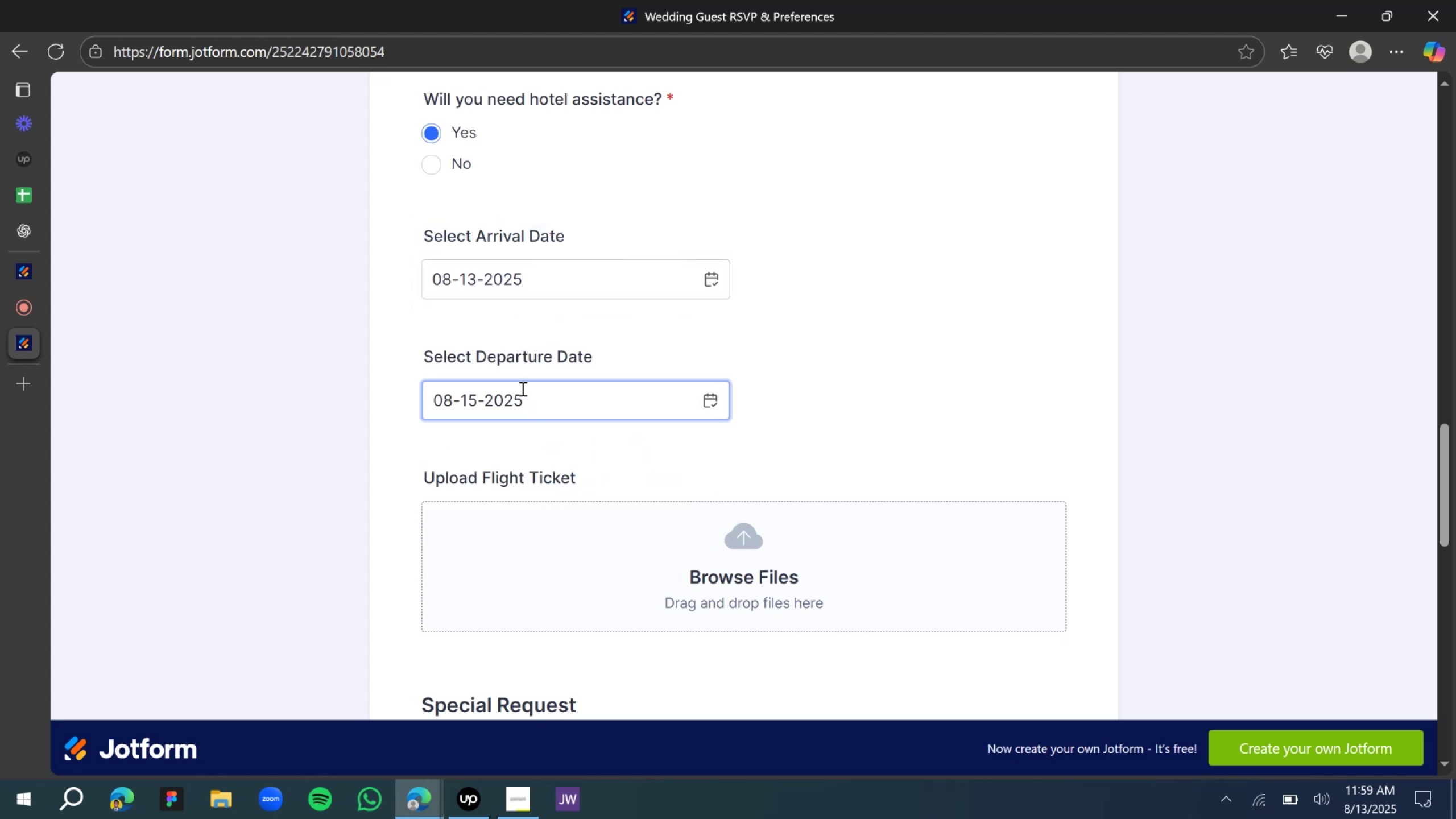 
scroll: coordinate [513, 379], scroll_direction: down, amount: 2.0
 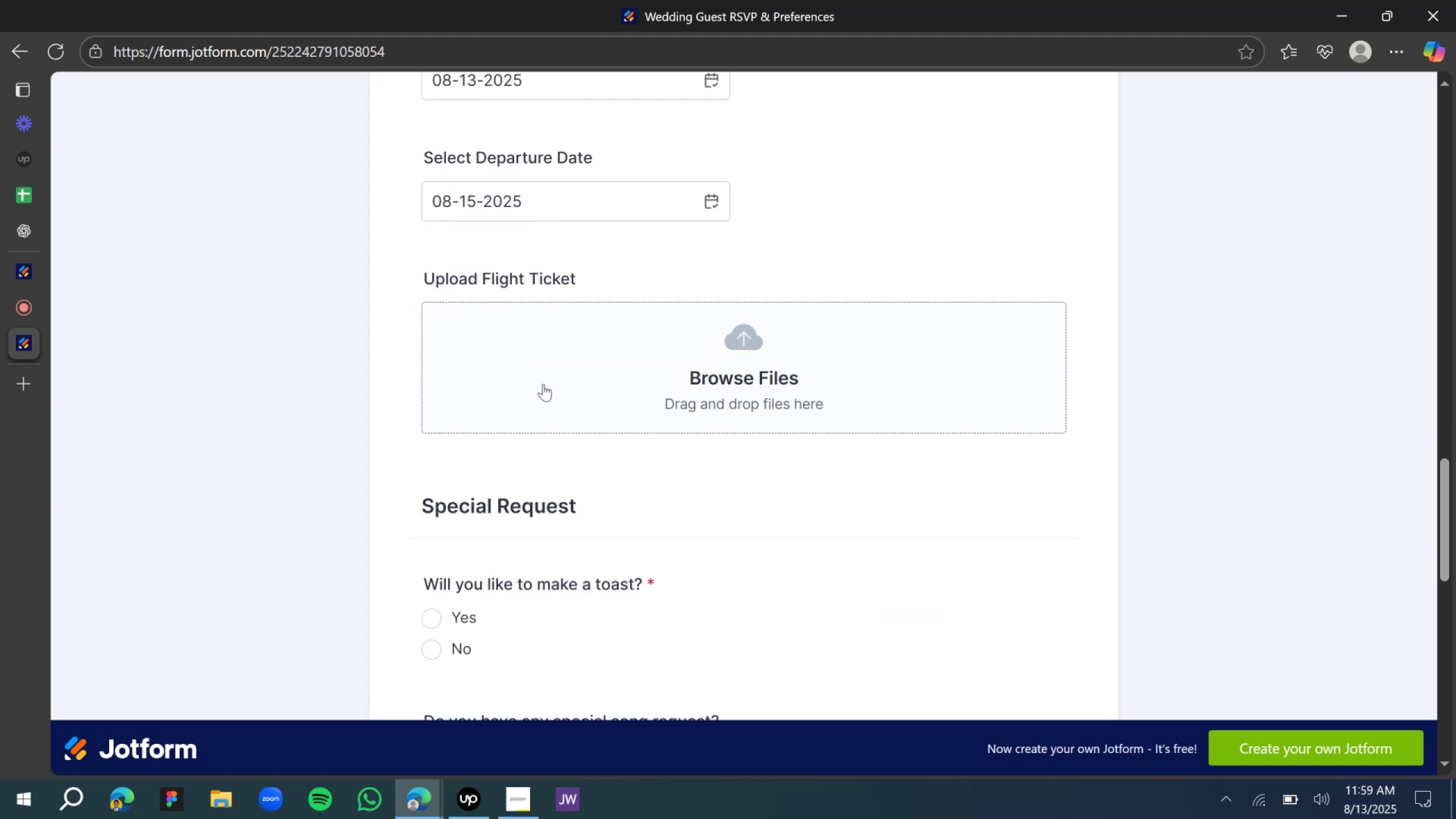 
left_click([555, 377])
 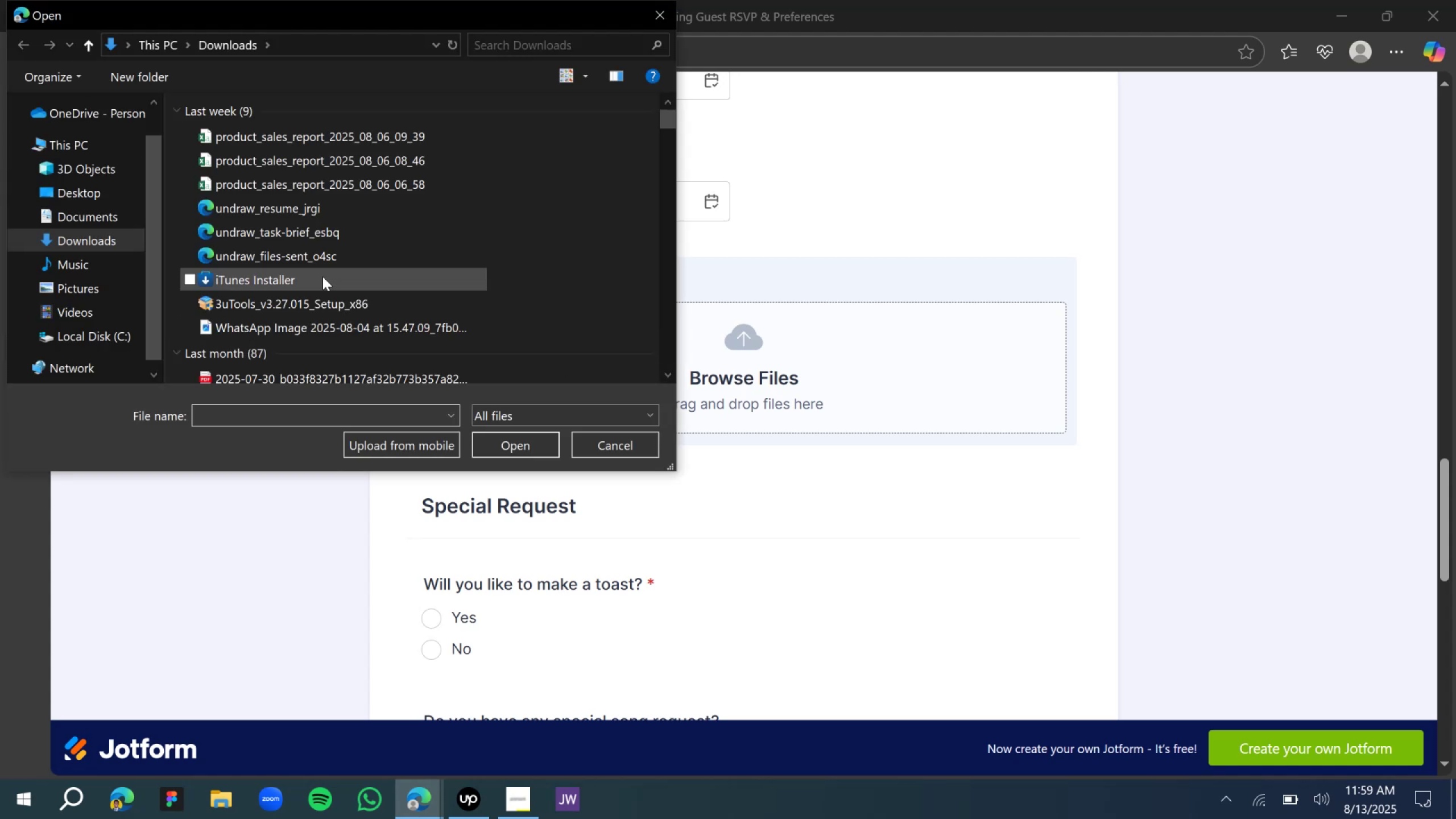 
scroll: coordinate [312, 293], scroll_direction: down, amount: 3.0
 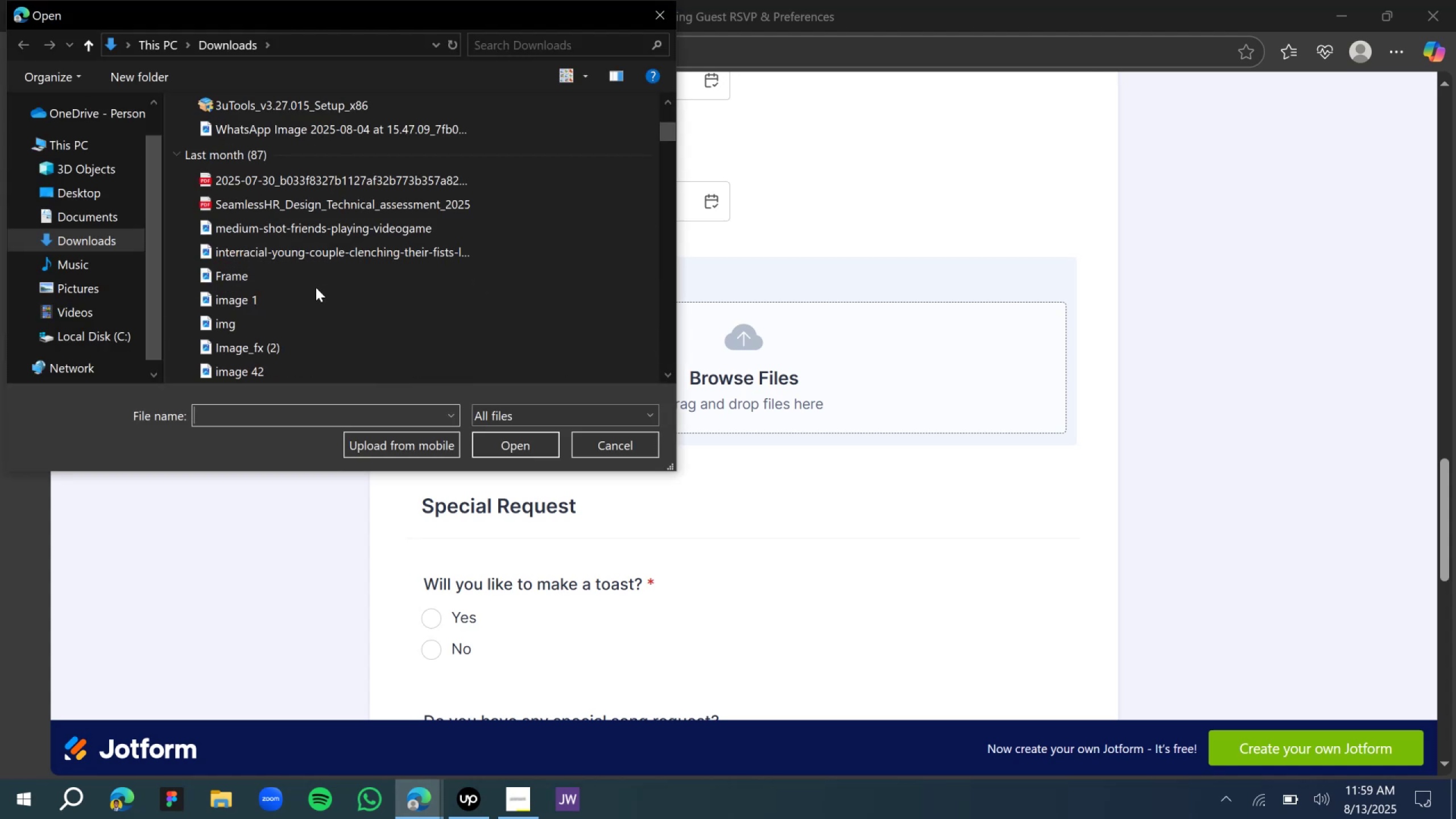 
left_click([315, 303])
 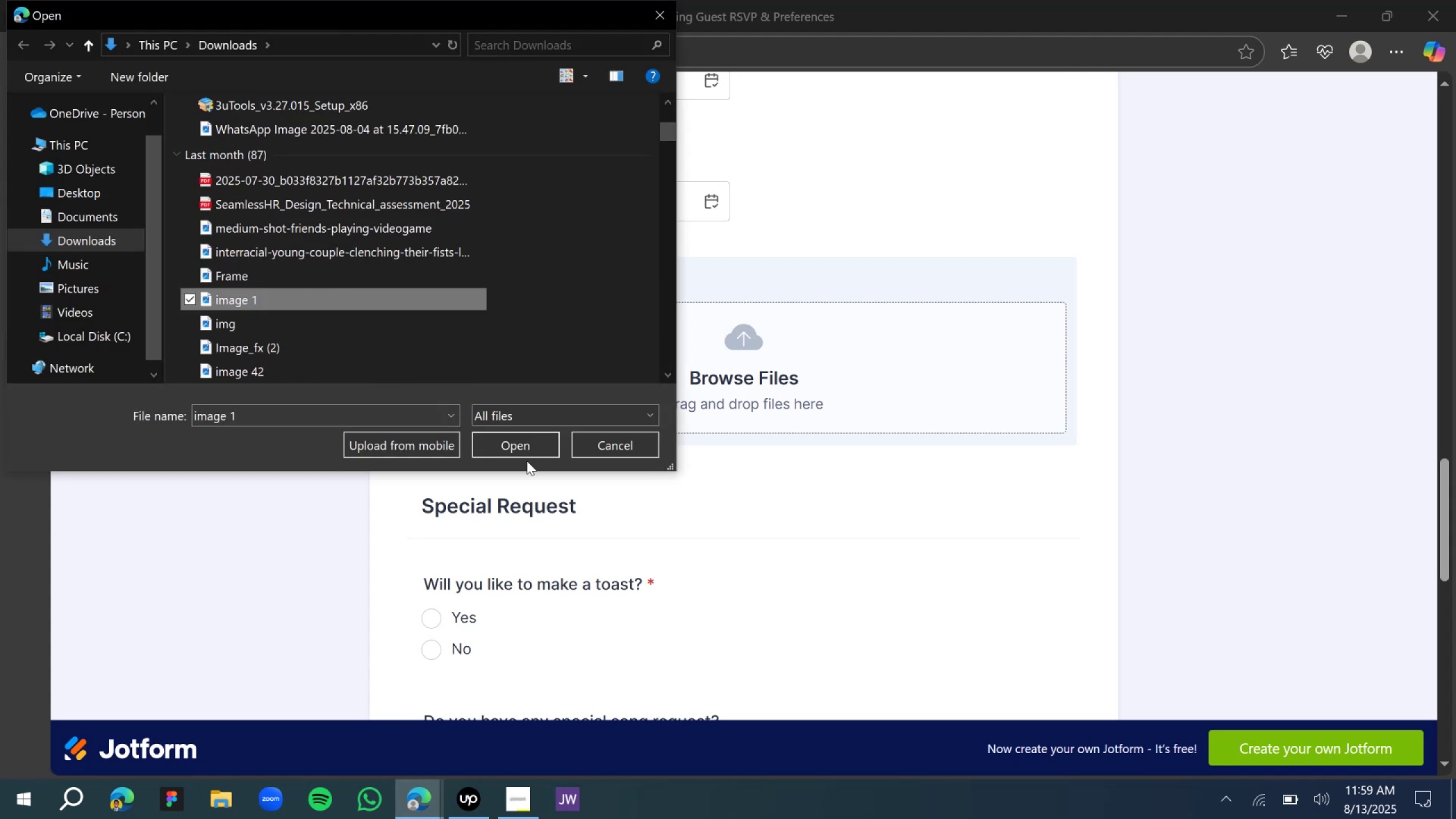 
left_click([527, 456])
 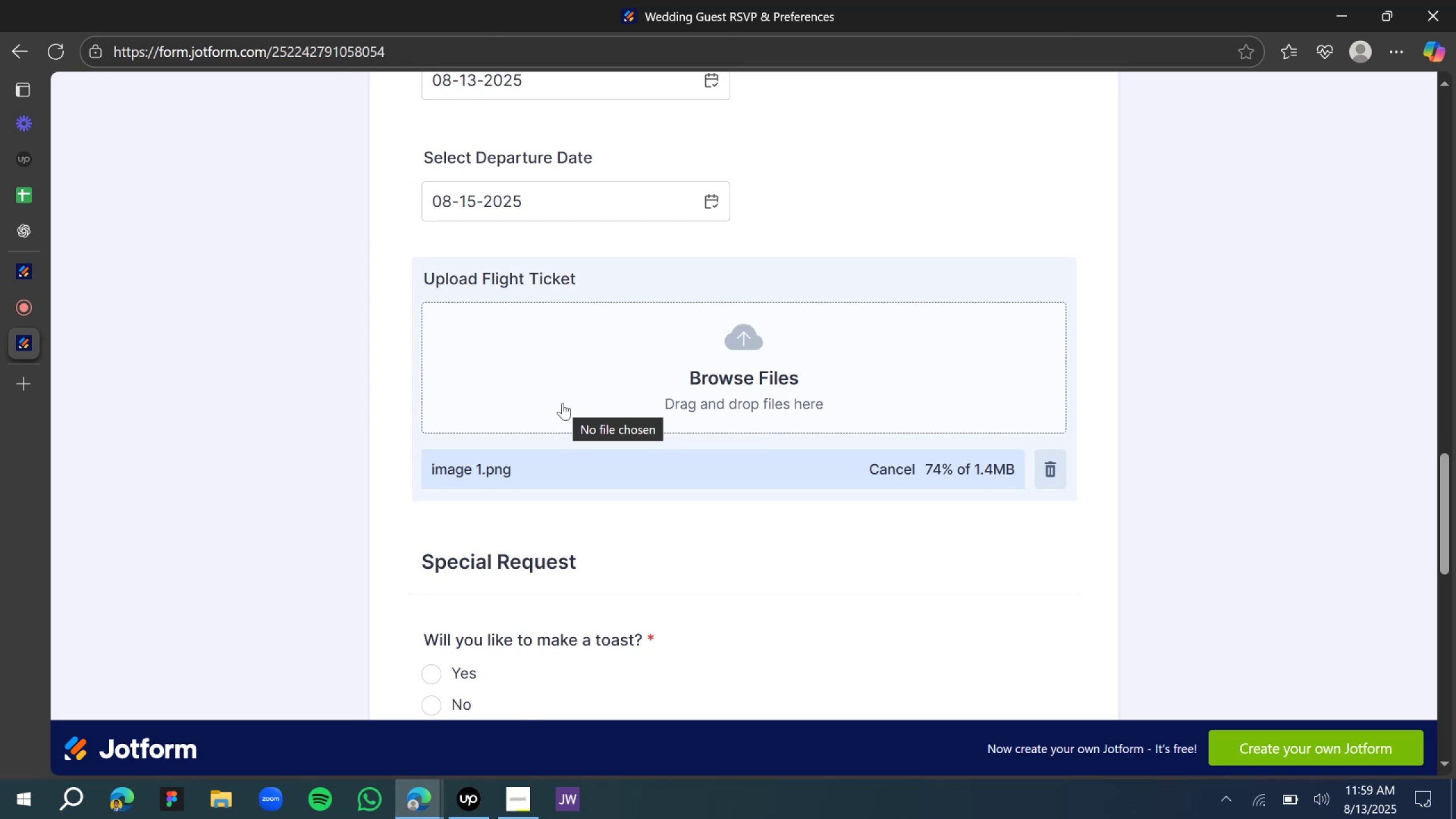 
wait(10.71)
 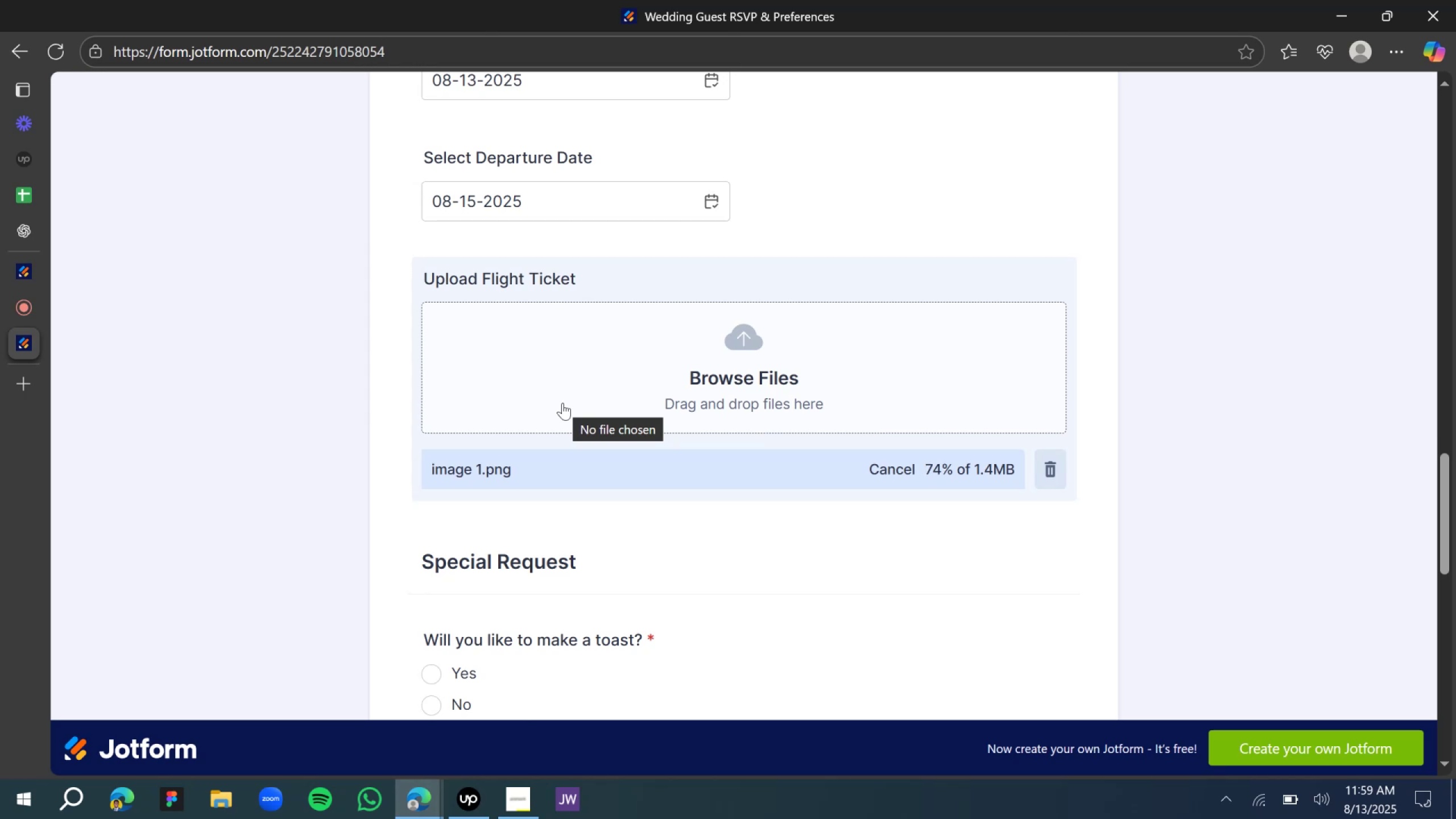 
scroll: coordinate [527, 408], scroll_direction: down, amount: 4.0
 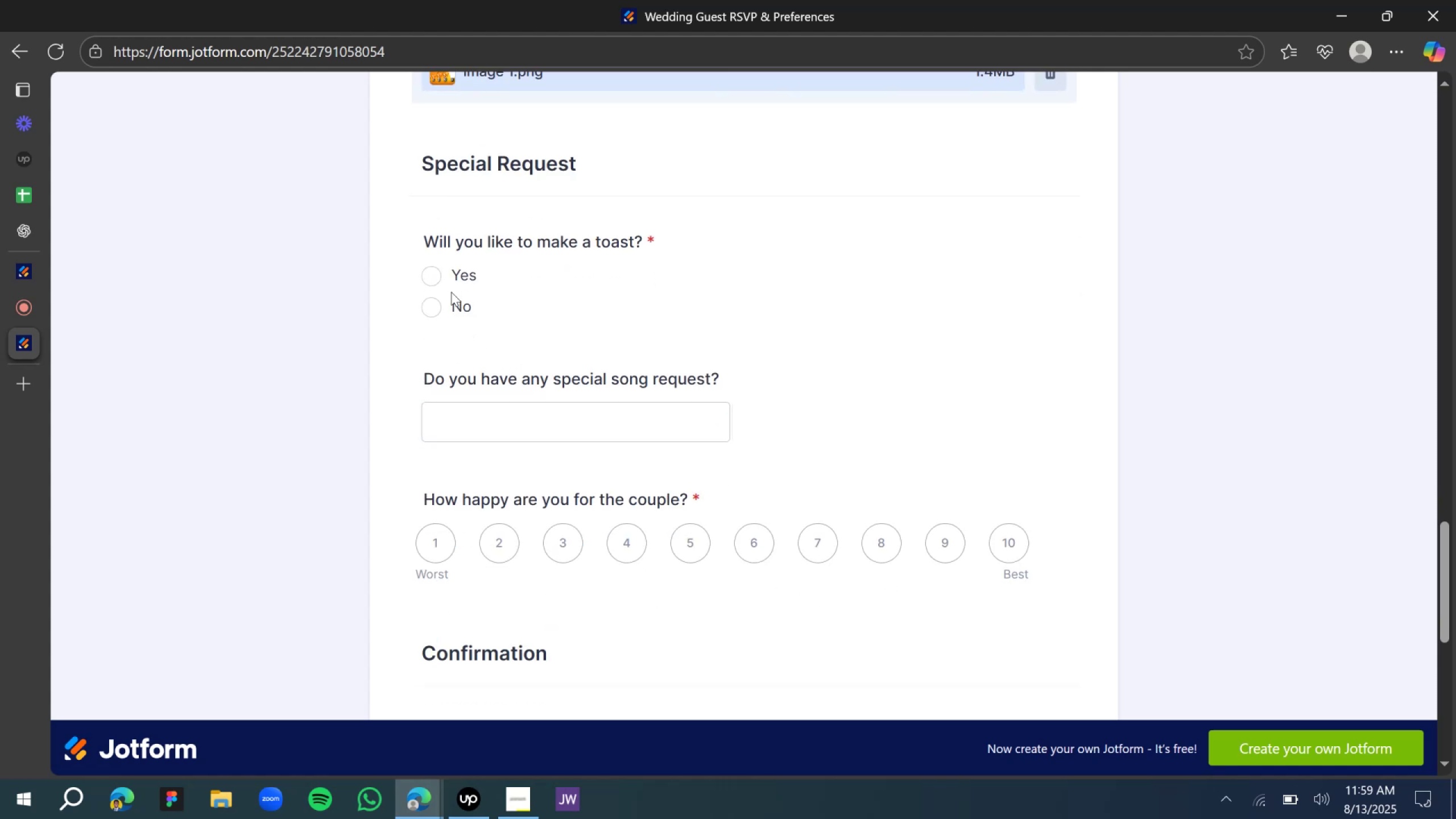 
left_click([442, 279])
 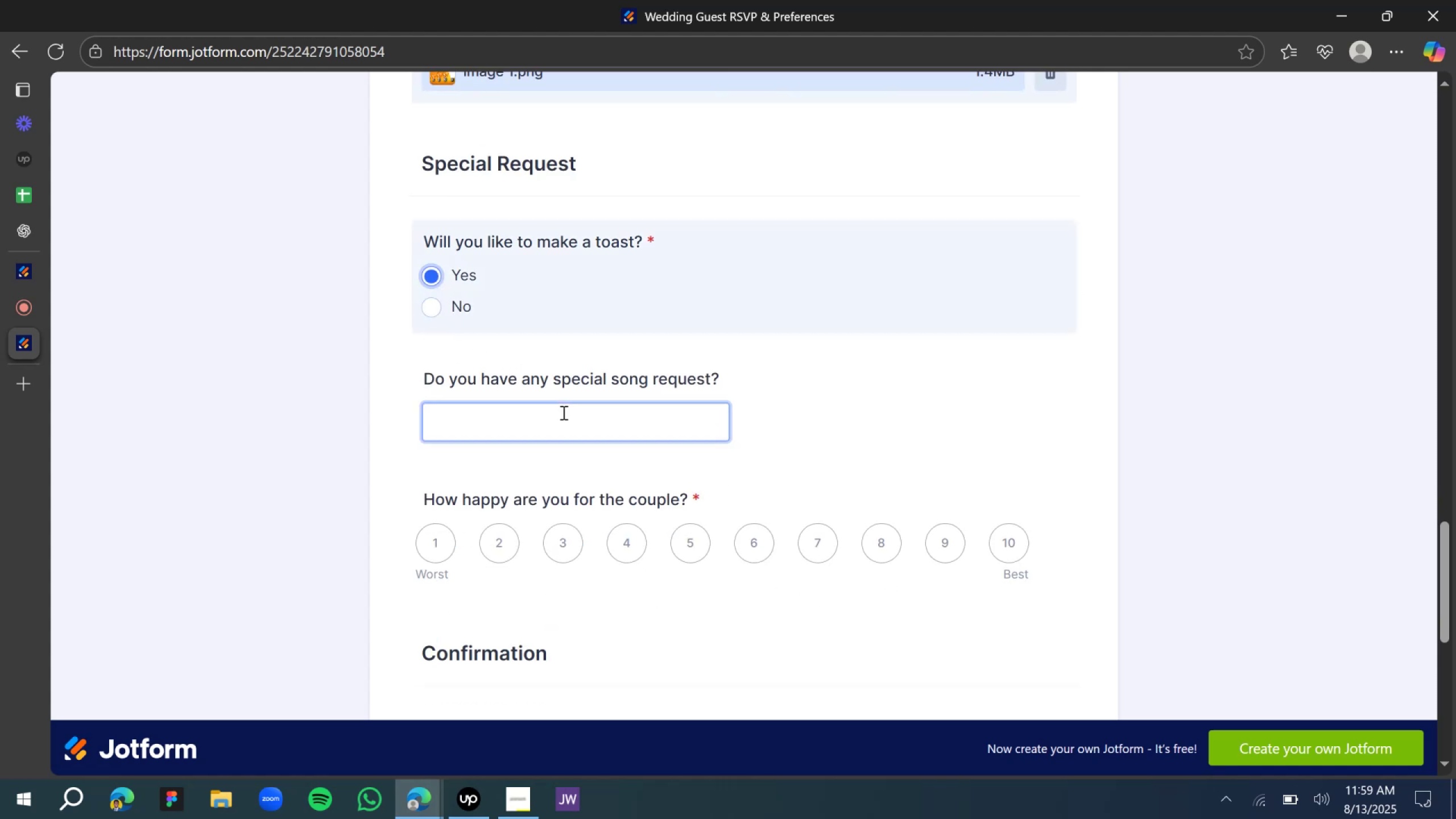 
left_click([564, 412])
 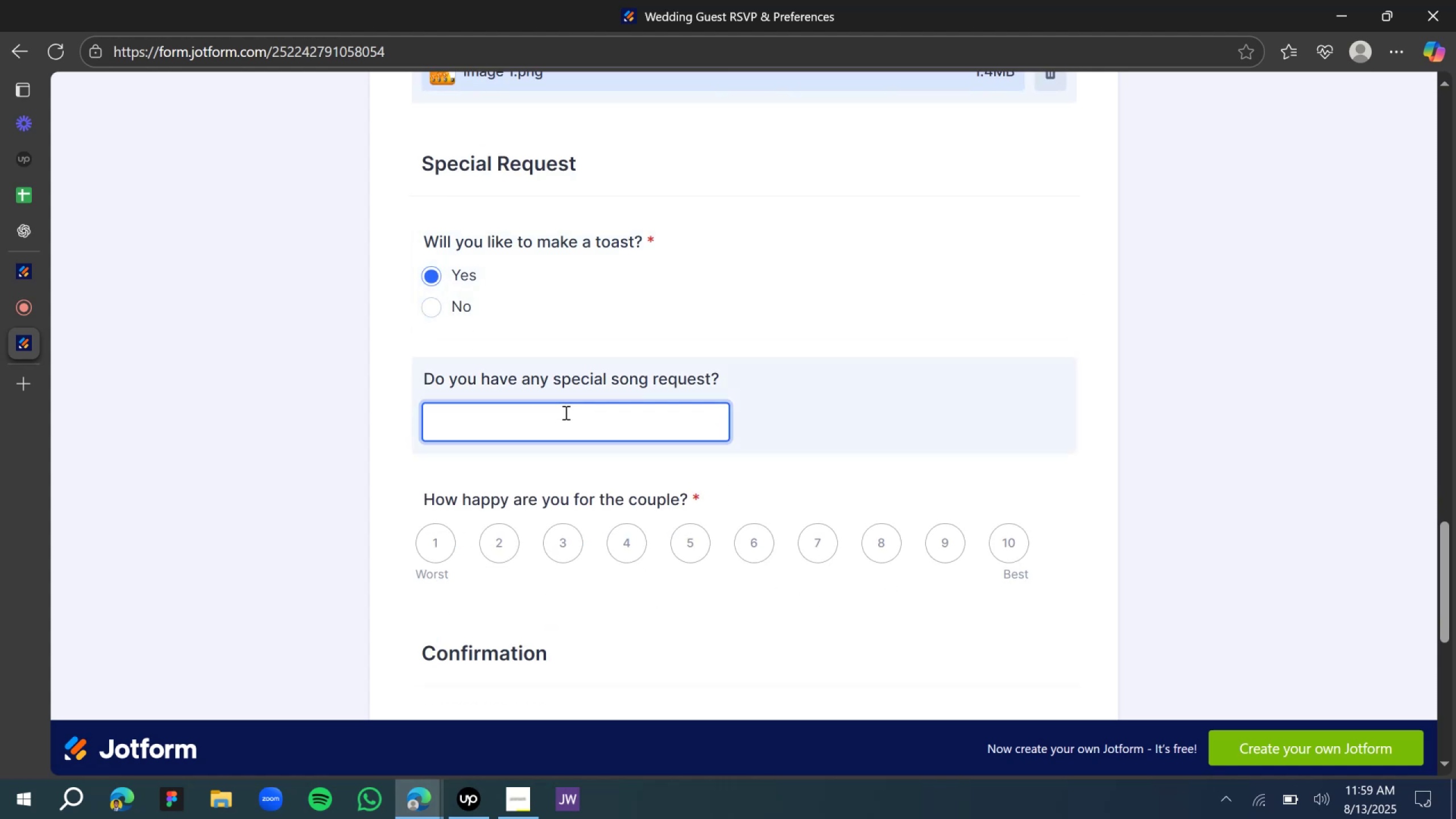 
type(nope)
 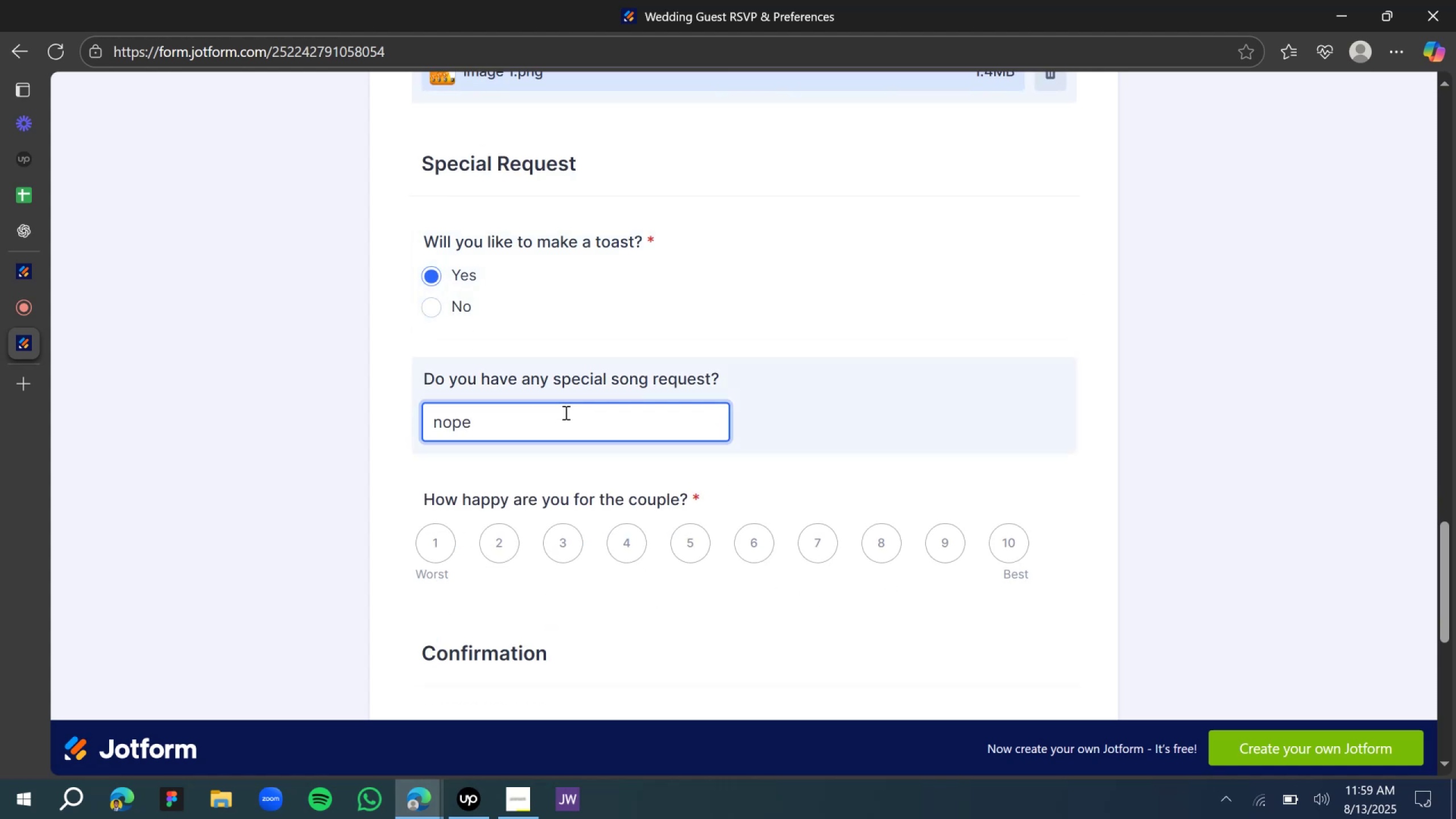 
scroll: coordinate [560, 437], scroll_direction: down, amount: 2.0
 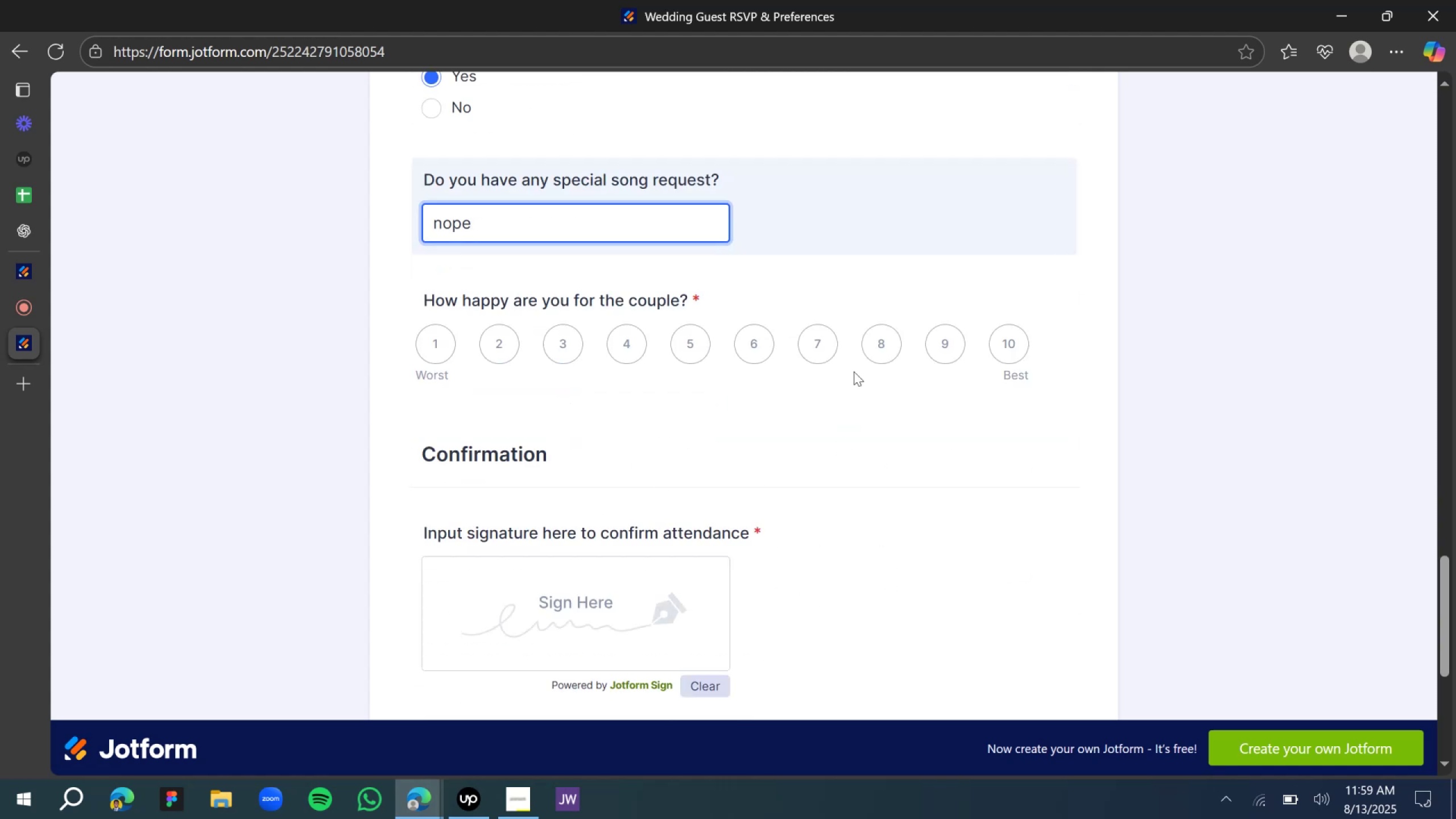 
left_click([879, 340])
 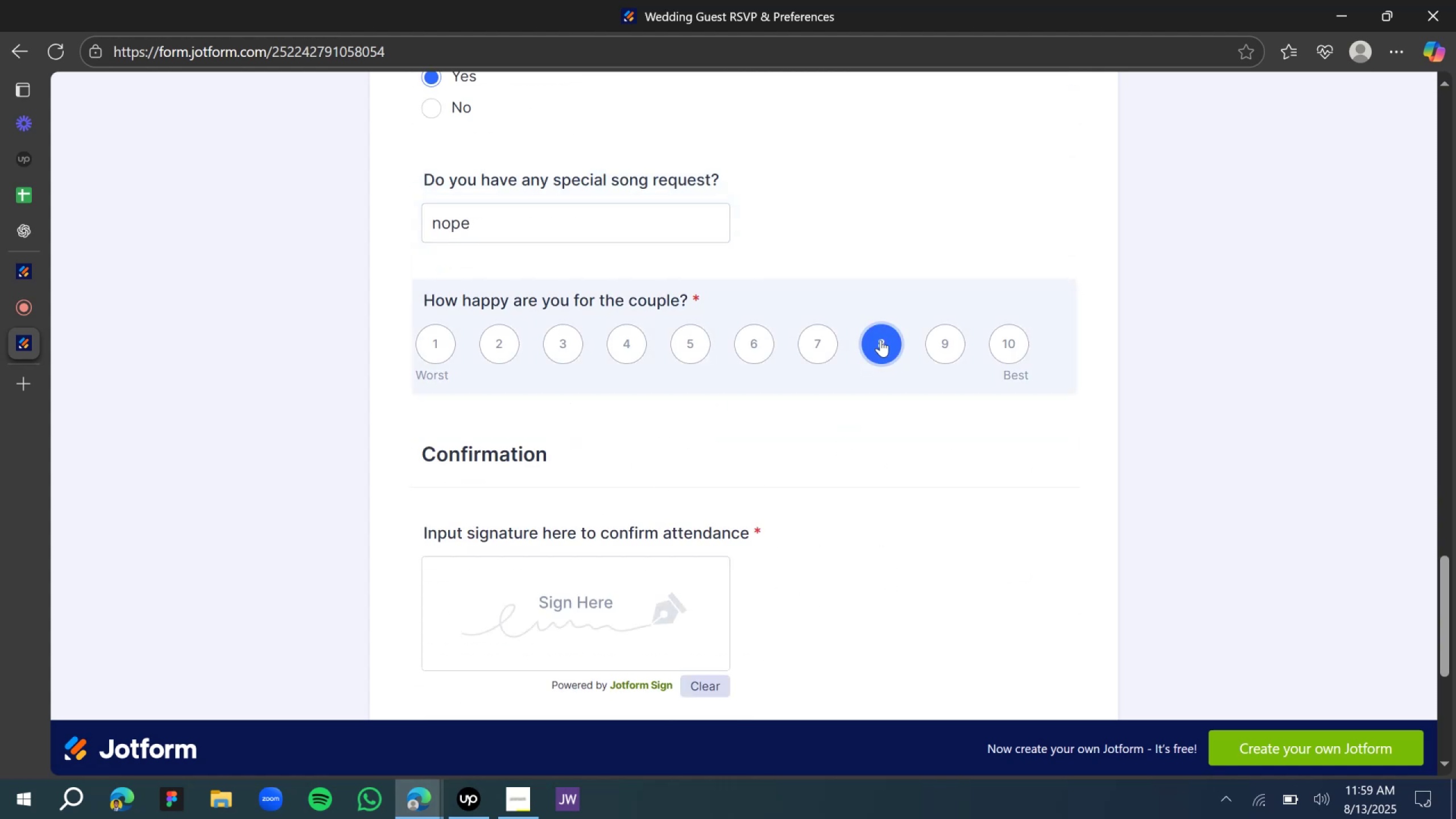 
scroll: coordinate [816, 397], scroll_direction: down, amount: 2.0
 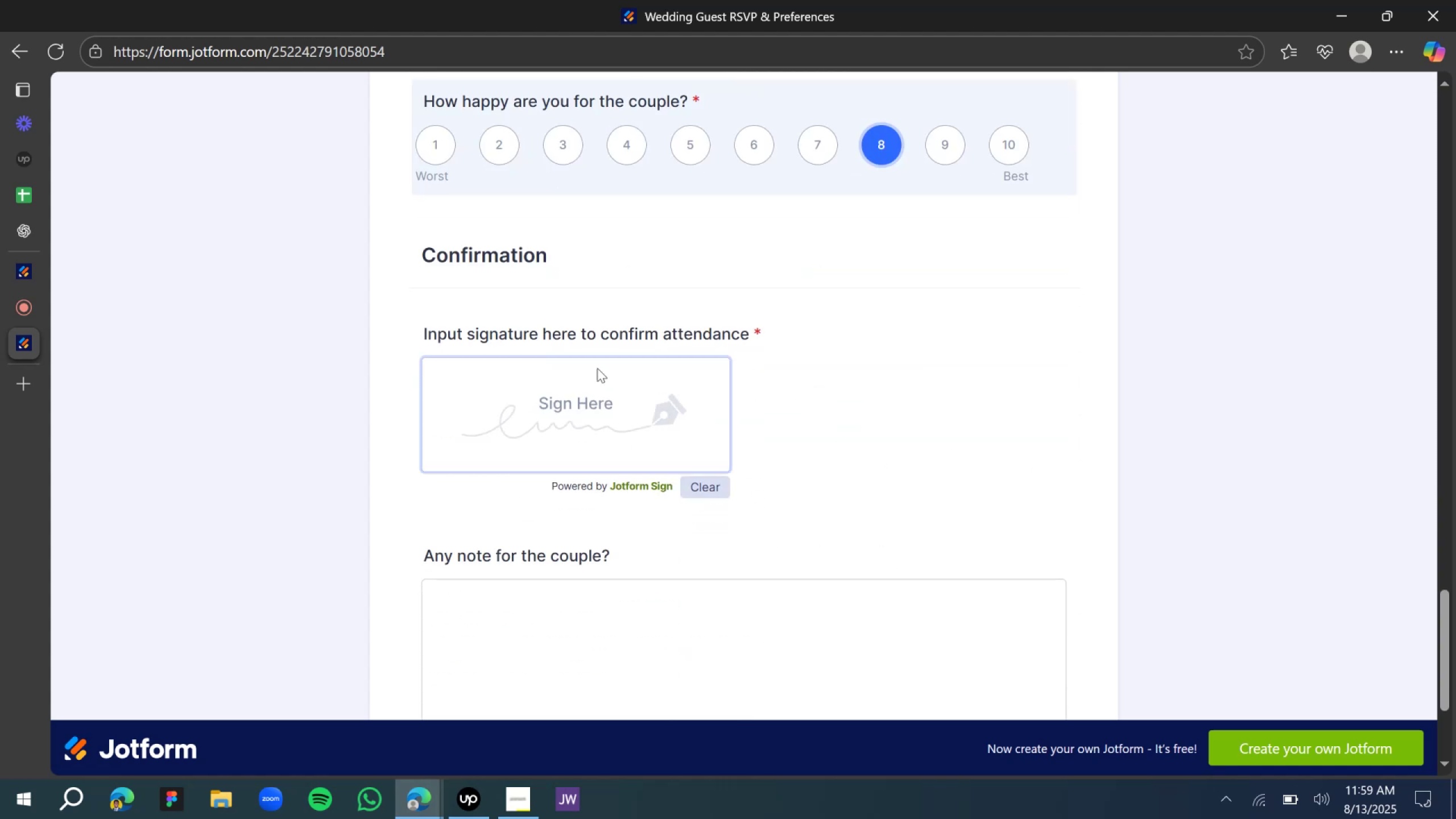 
left_click([569, 410])
 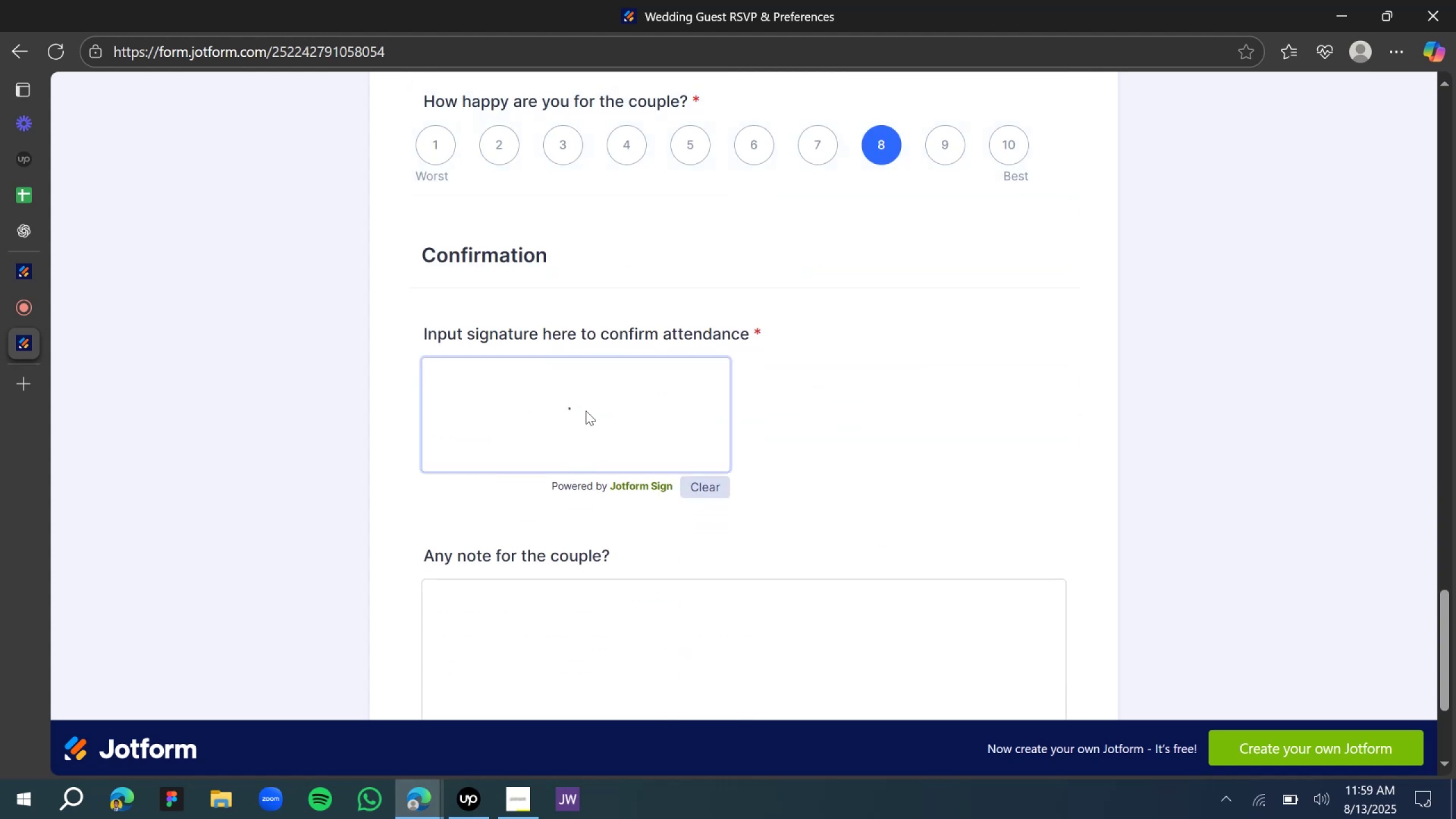 
left_click_drag(start_coordinate=[497, 406], to_coordinate=[519, 469])
 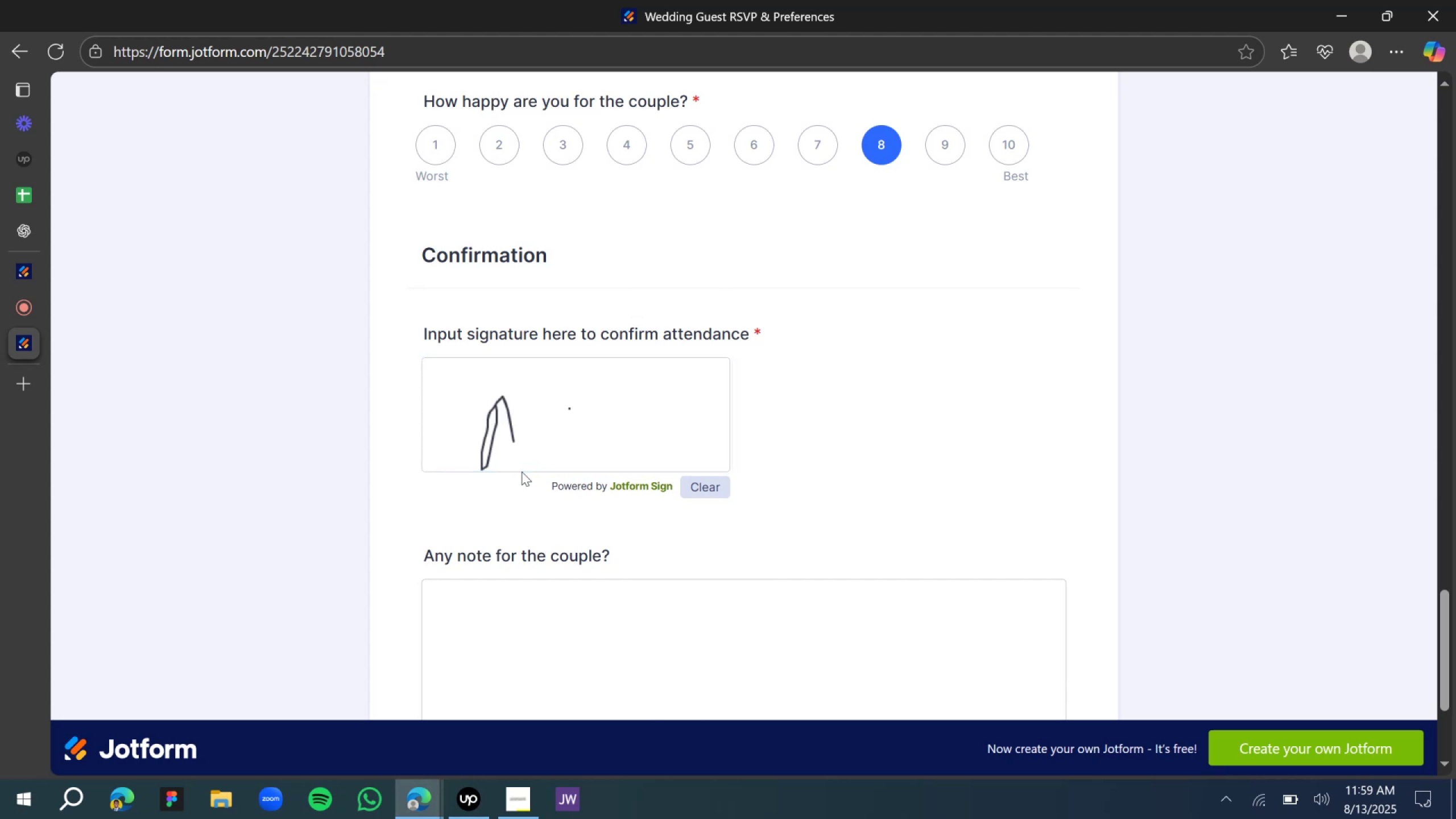 
left_click_drag(start_coordinate=[486, 444], to_coordinate=[573, 450])
 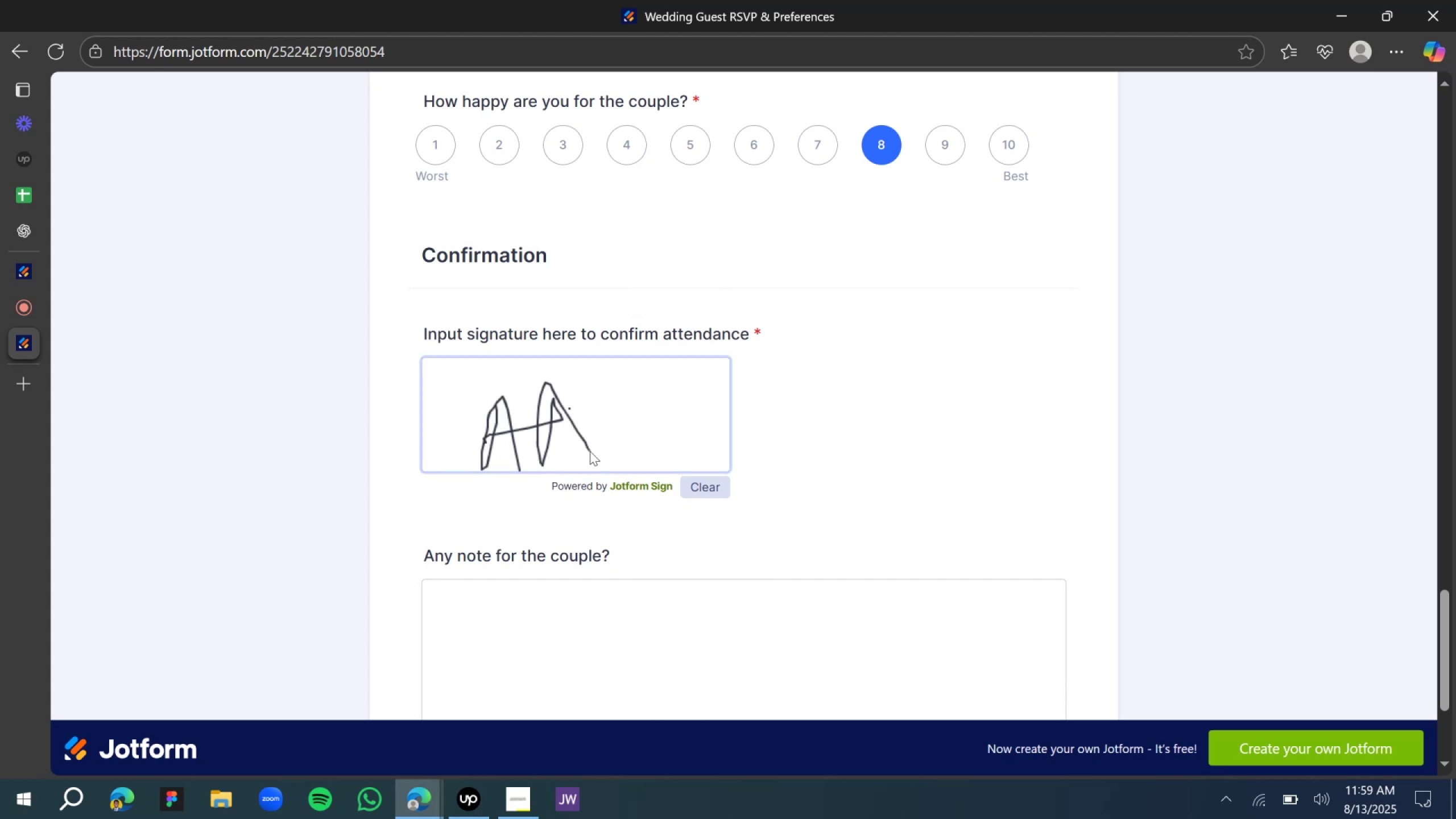 
left_click_drag(start_coordinate=[533, 439], to_coordinate=[585, 387])
 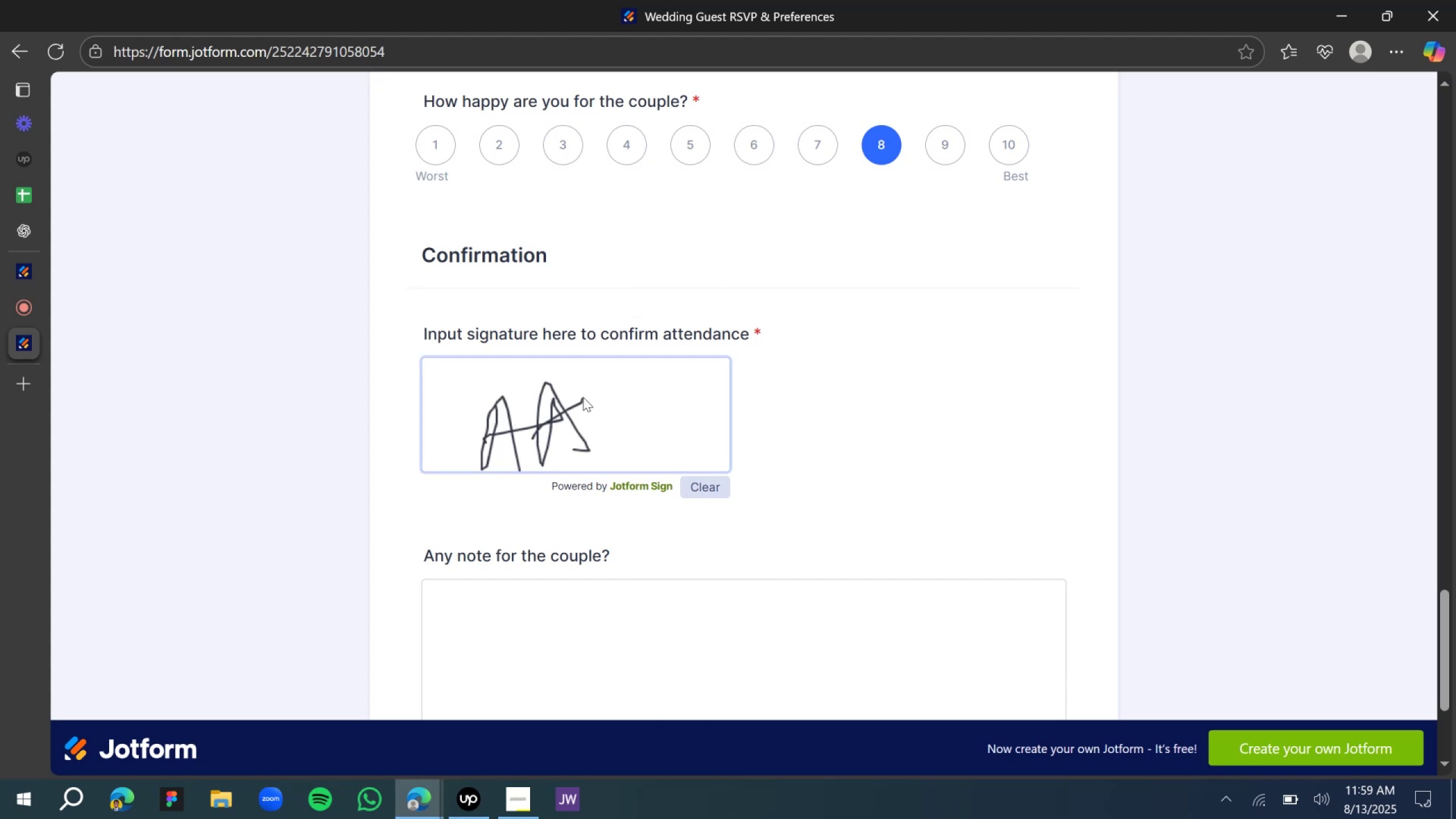 
left_click_drag(start_coordinate=[586, 383], to_coordinate=[587, 407])
 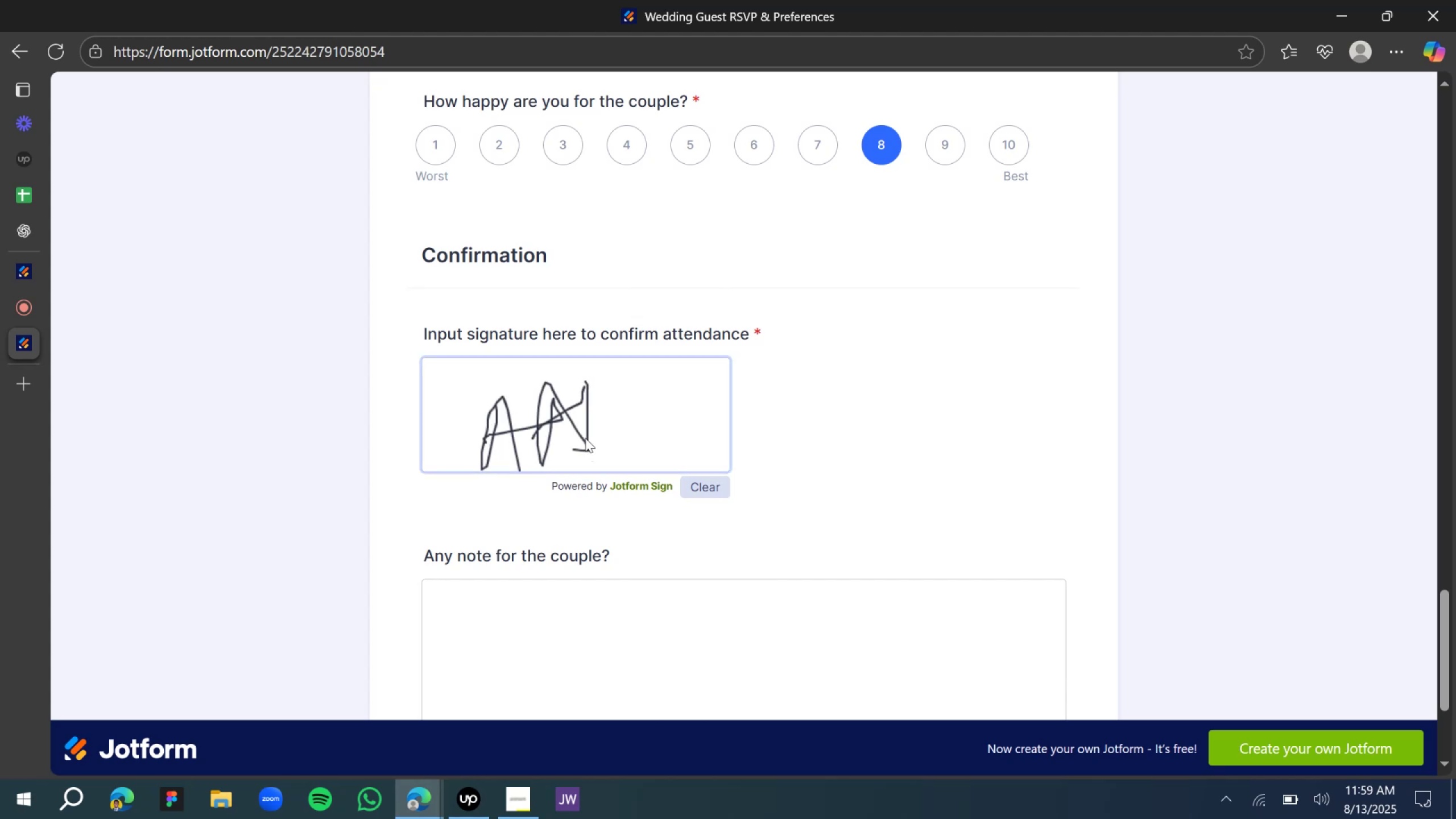 
left_click_drag(start_coordinate=[599, 365], to_coordinate=[602, 408])
 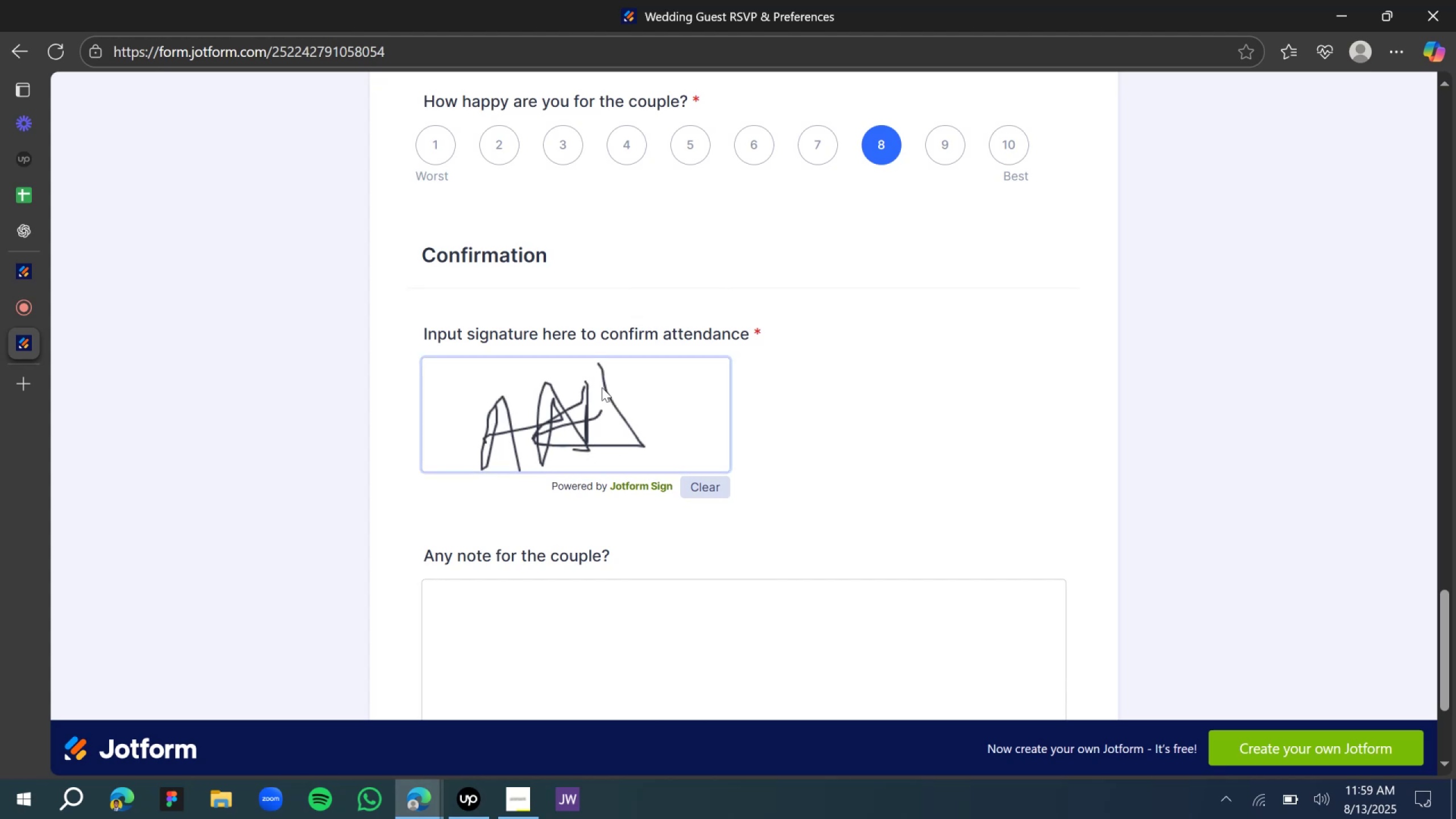 
left_click_drag(start_coordinate=[462, 345], to_coordinate=[473, 351])
 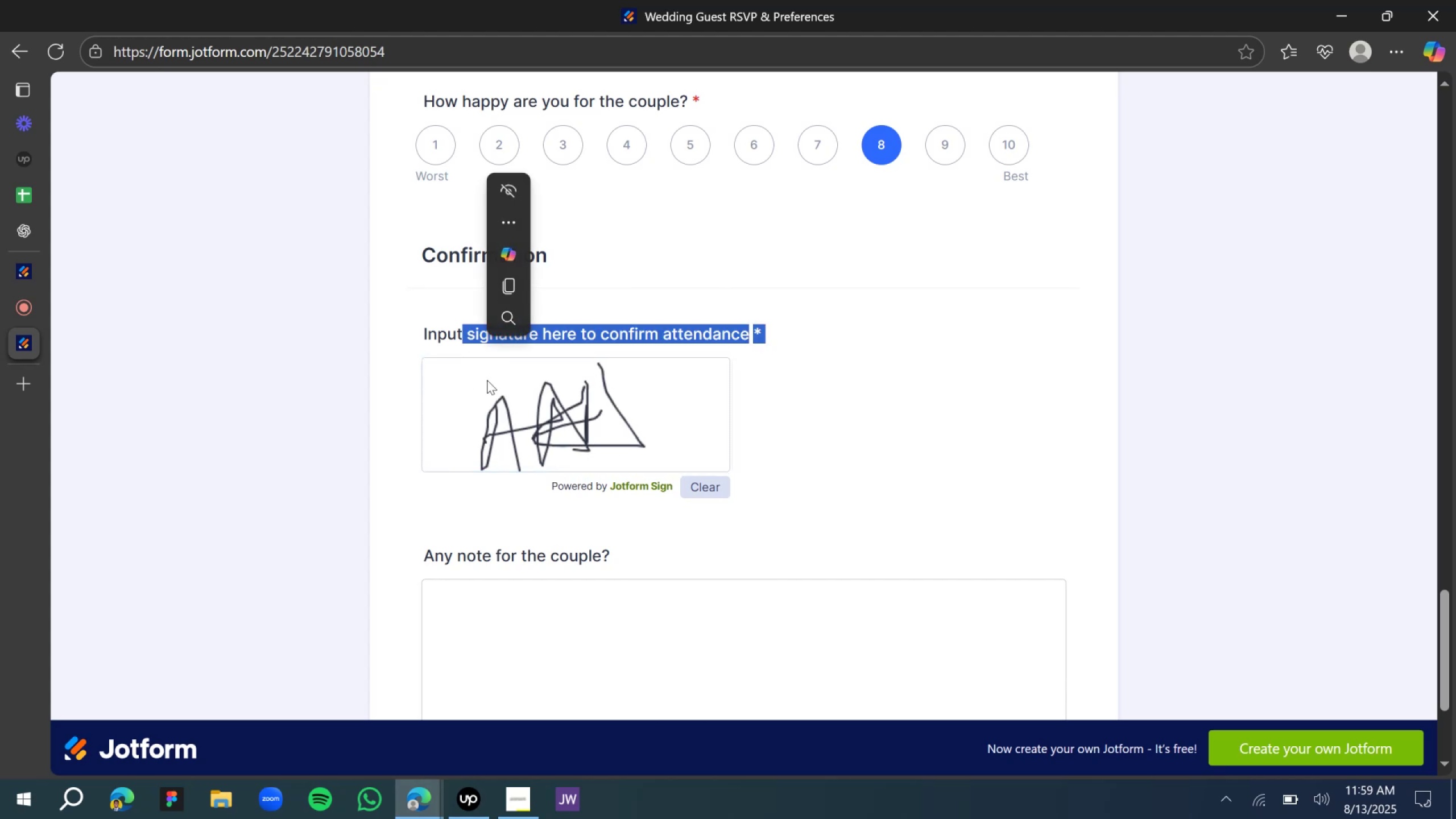 
left_click([502, 387])
 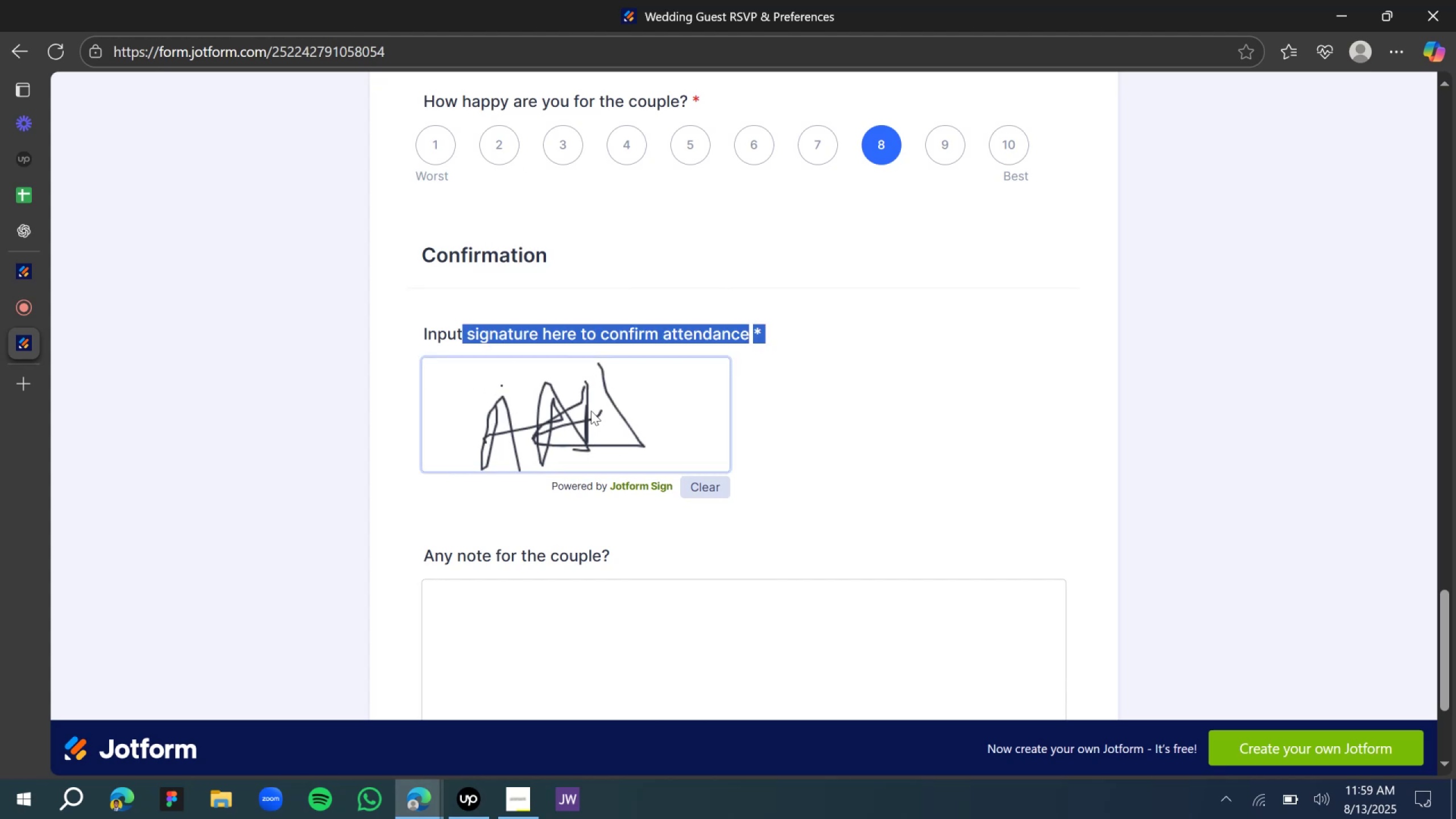 
left_click_drag(start_coordinate=[585, 375], to_coordinate=[787, 426])
 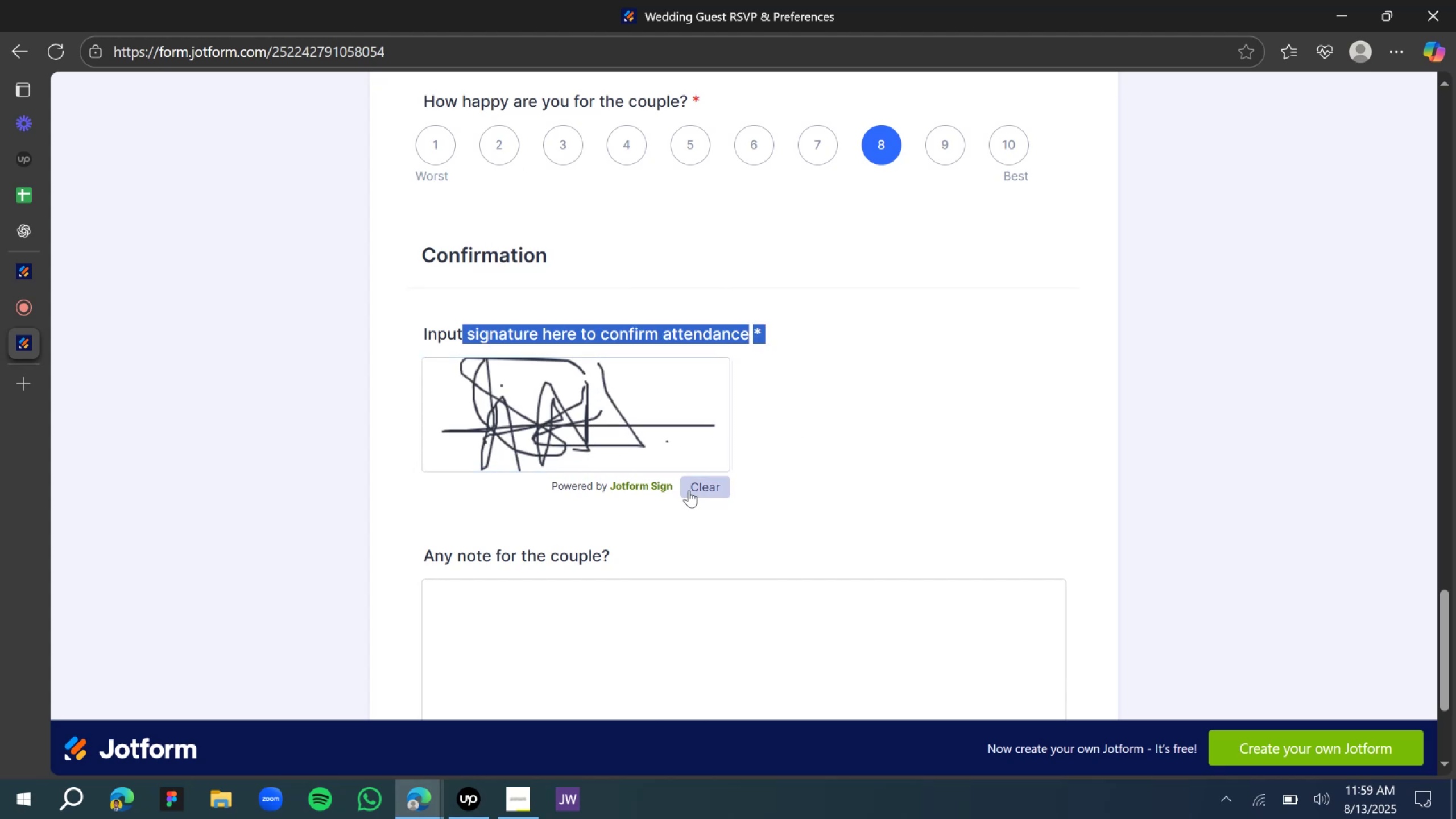 
left_click([690, 486])
 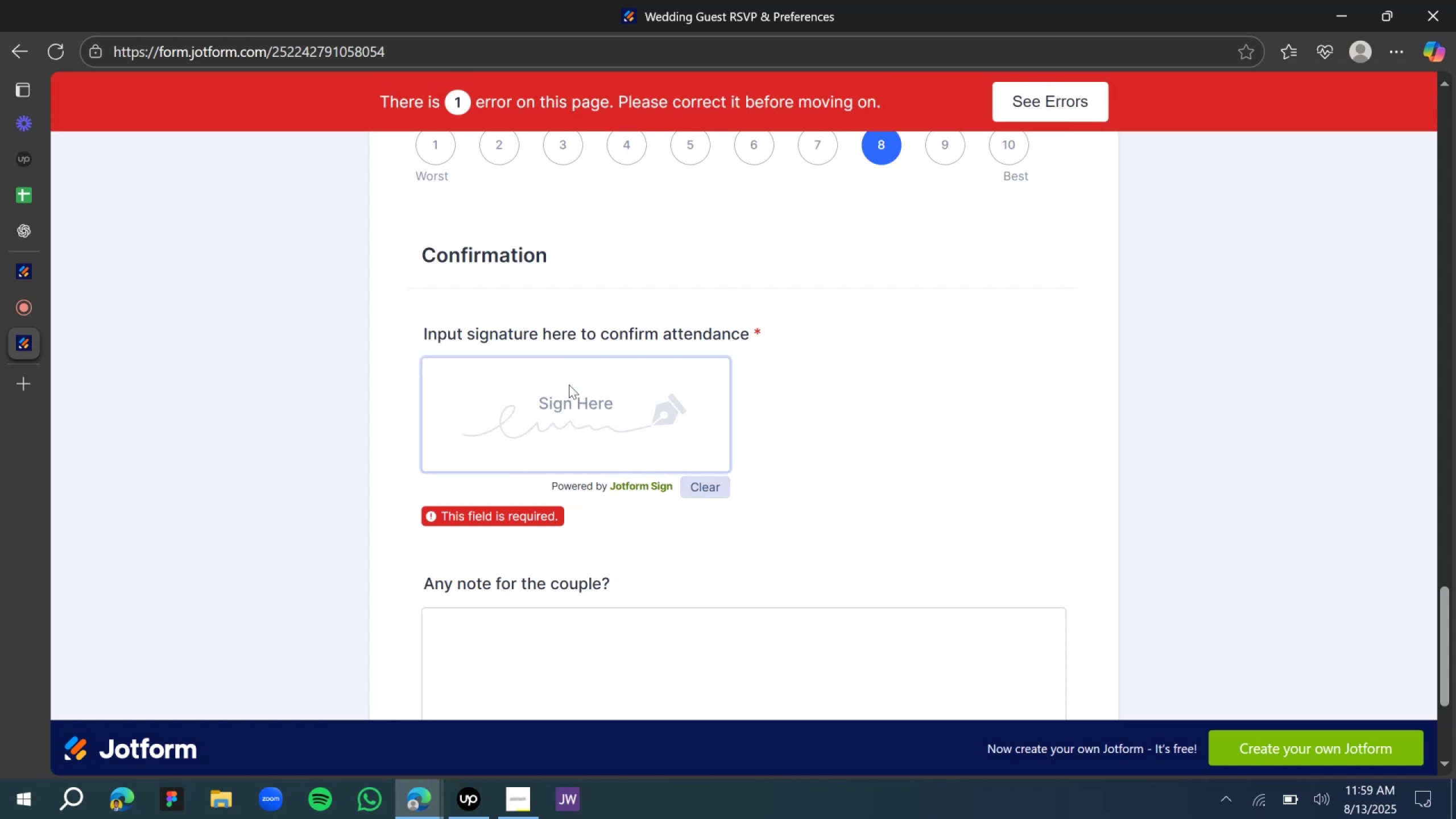 
left_click_drag(start_coordinate=[531, 390], to_coordinate=[666, 422])
 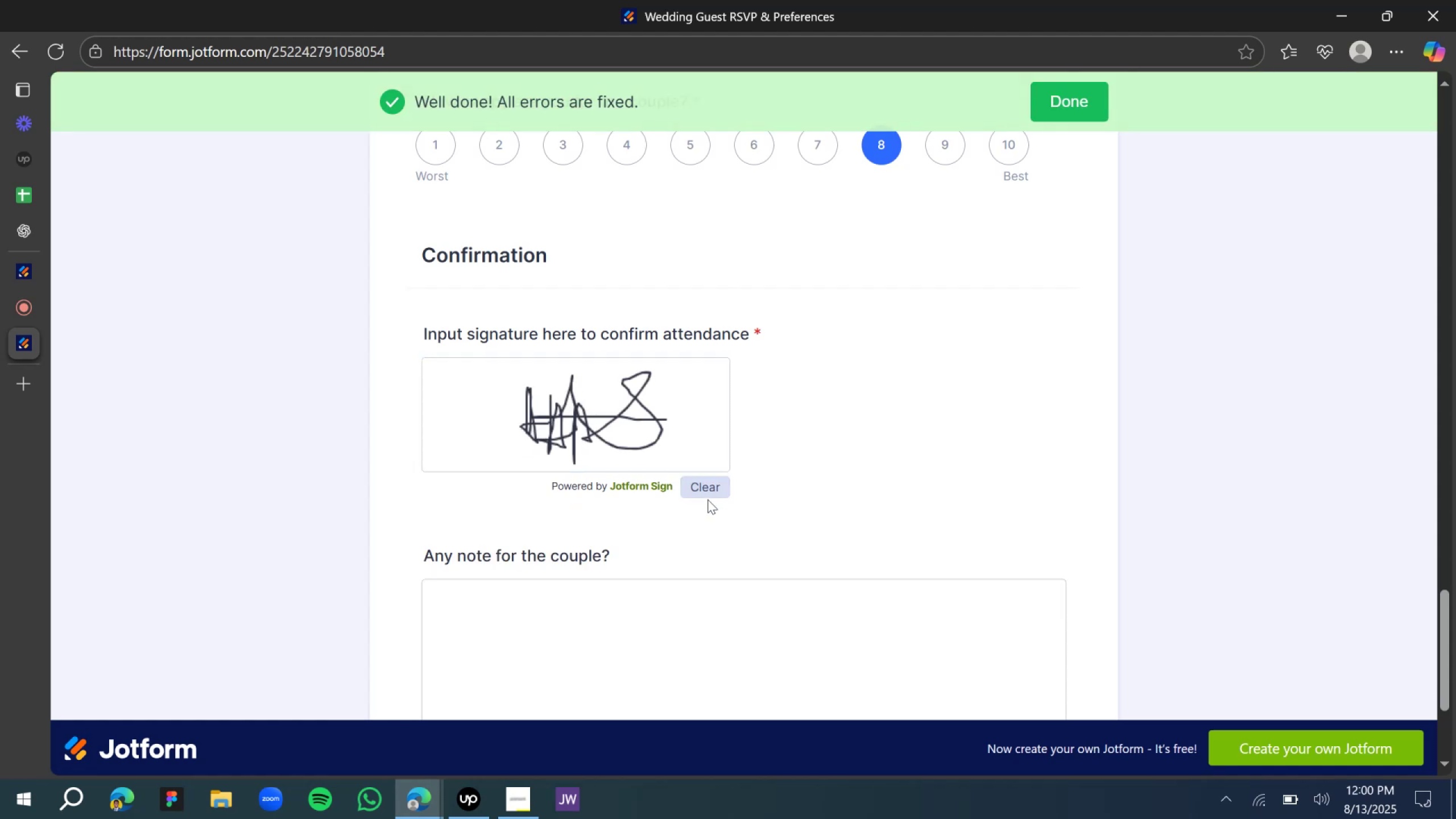 
scroll: coordinate [628, 479], scroll_direction: down, amount: 3.0
 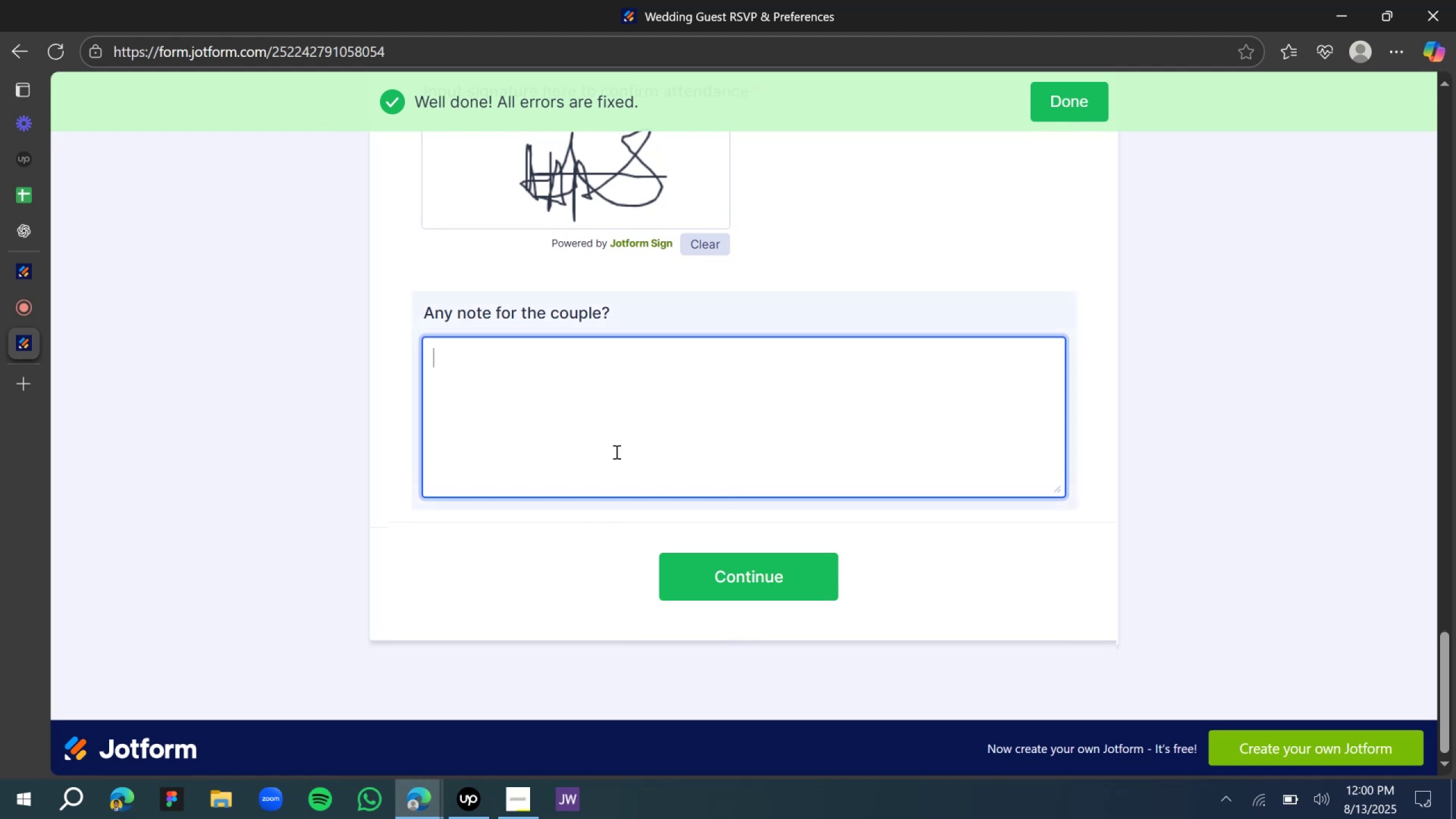 
type(This are the best coupl i have ever met)
 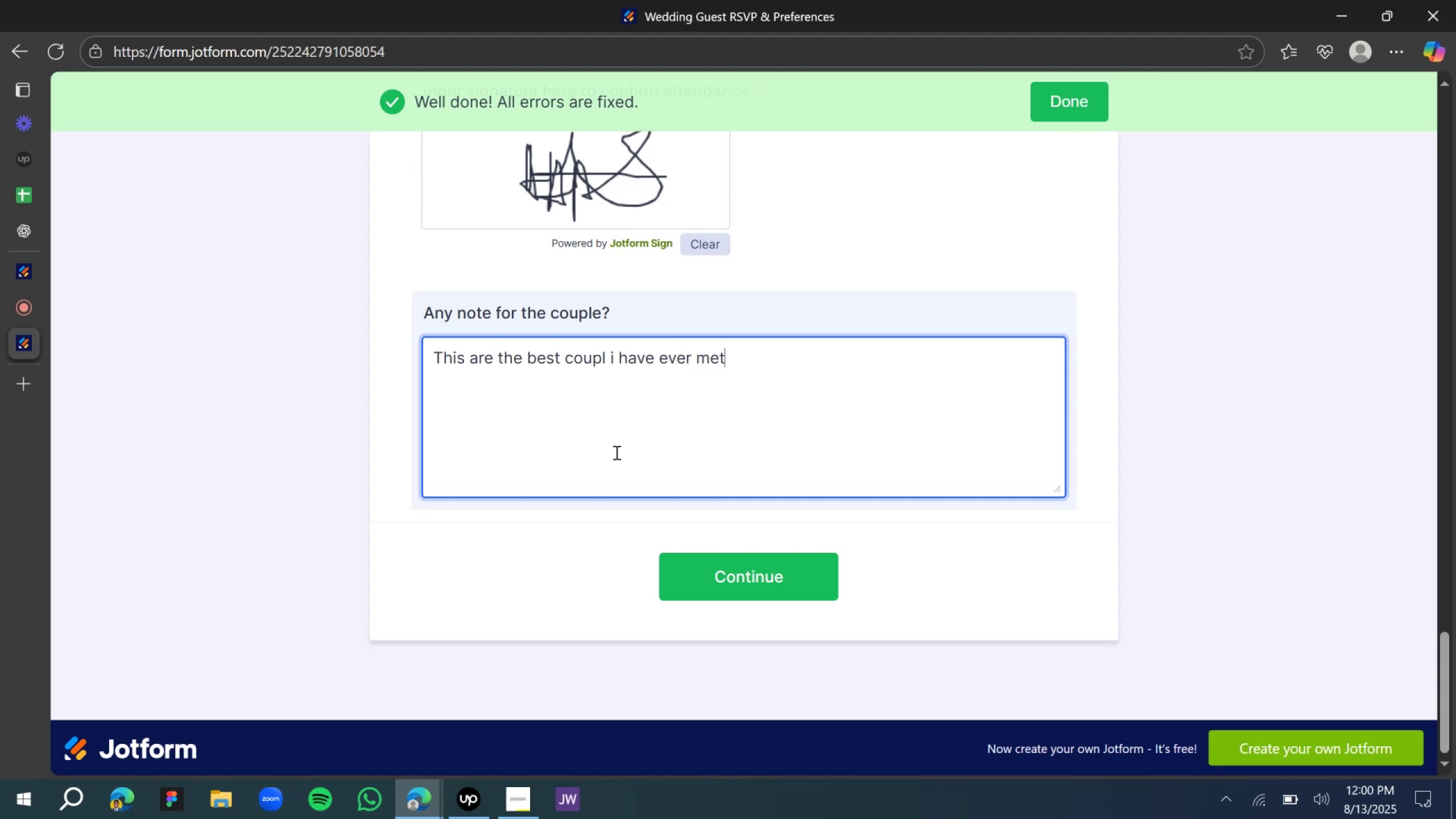 
key(Control+ControlLeft)
 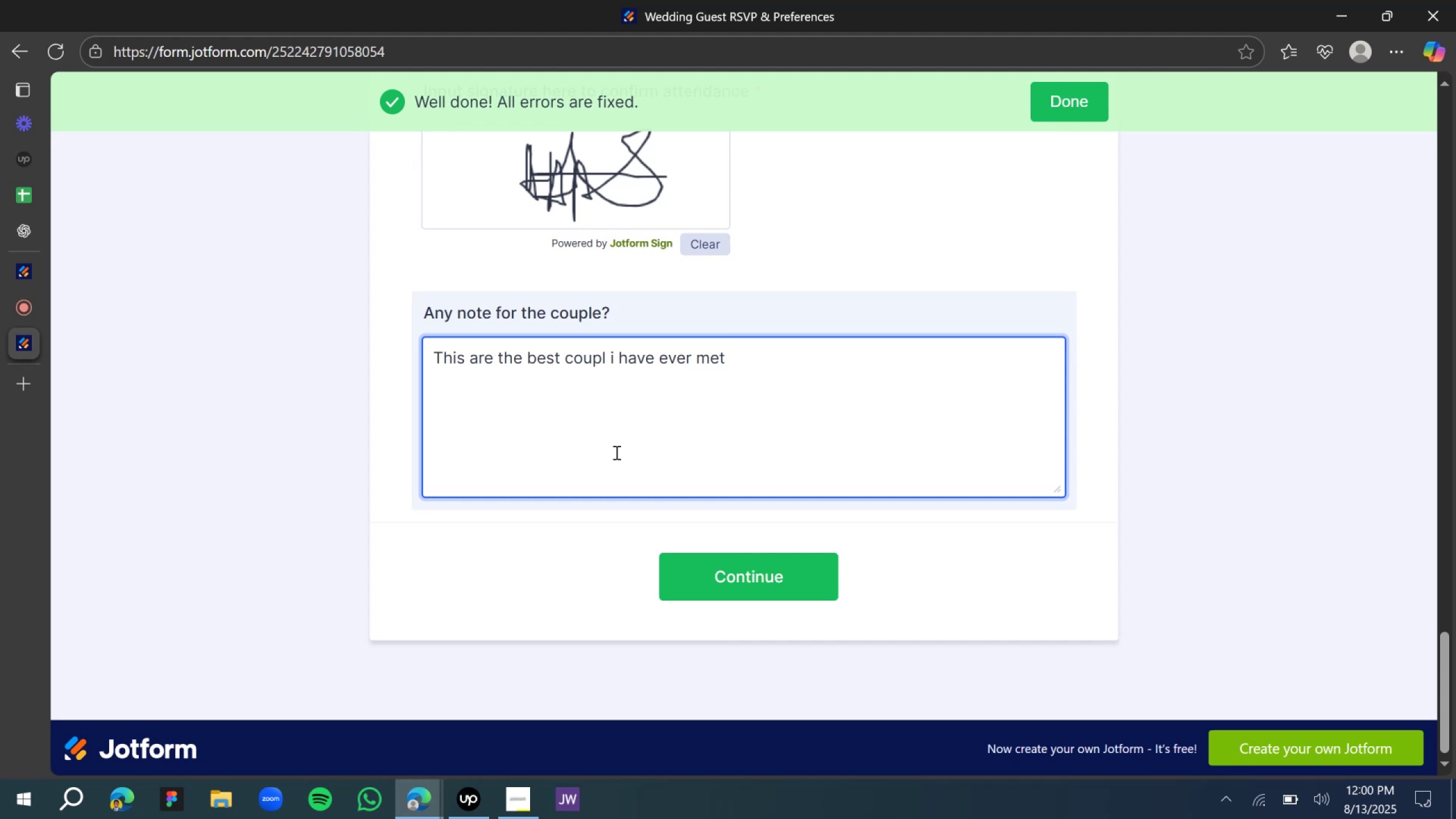 
key(Control+A)
 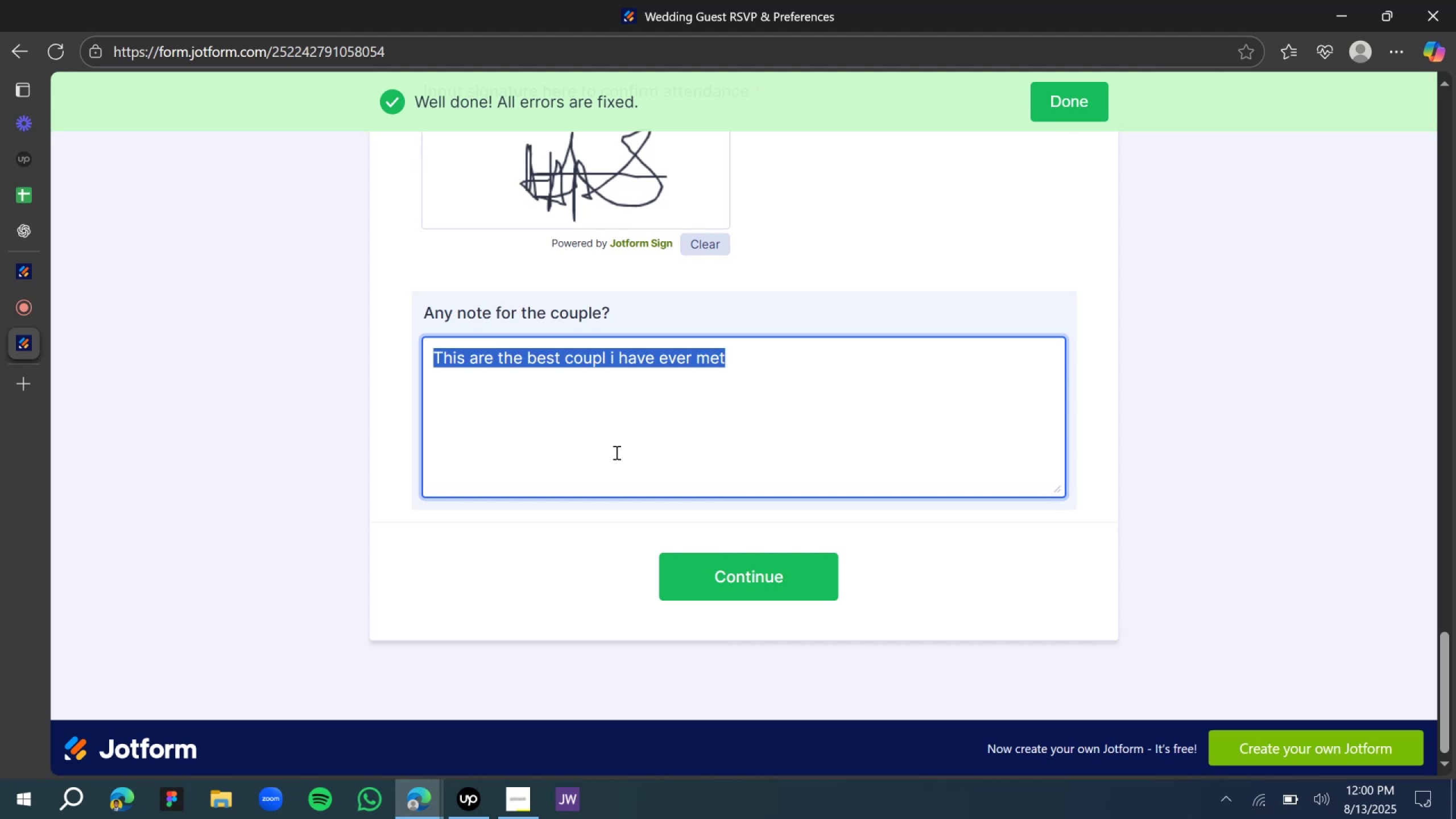 
type(they will be the greted )
key(Backspace)
key(Backspace)
key(Backspace)
key(Backspace)
type(ates )
key(Backspace)
type(r )
key(Backspace)
key(Backspace)
type(t cou[l)
key(Backspace)
key(Backspace)
type(ple in this worls)
 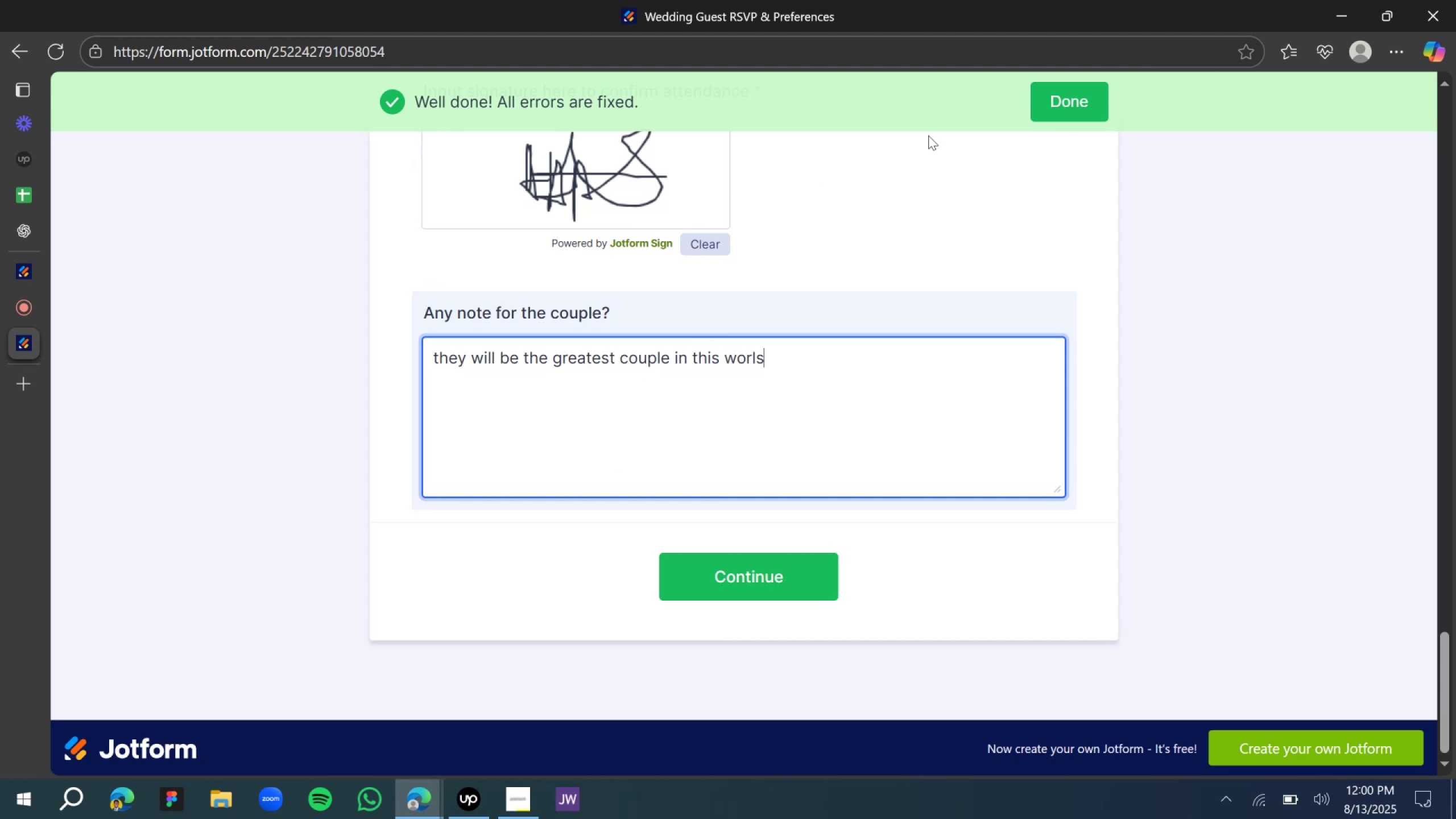 
left_click([1041, 96])
 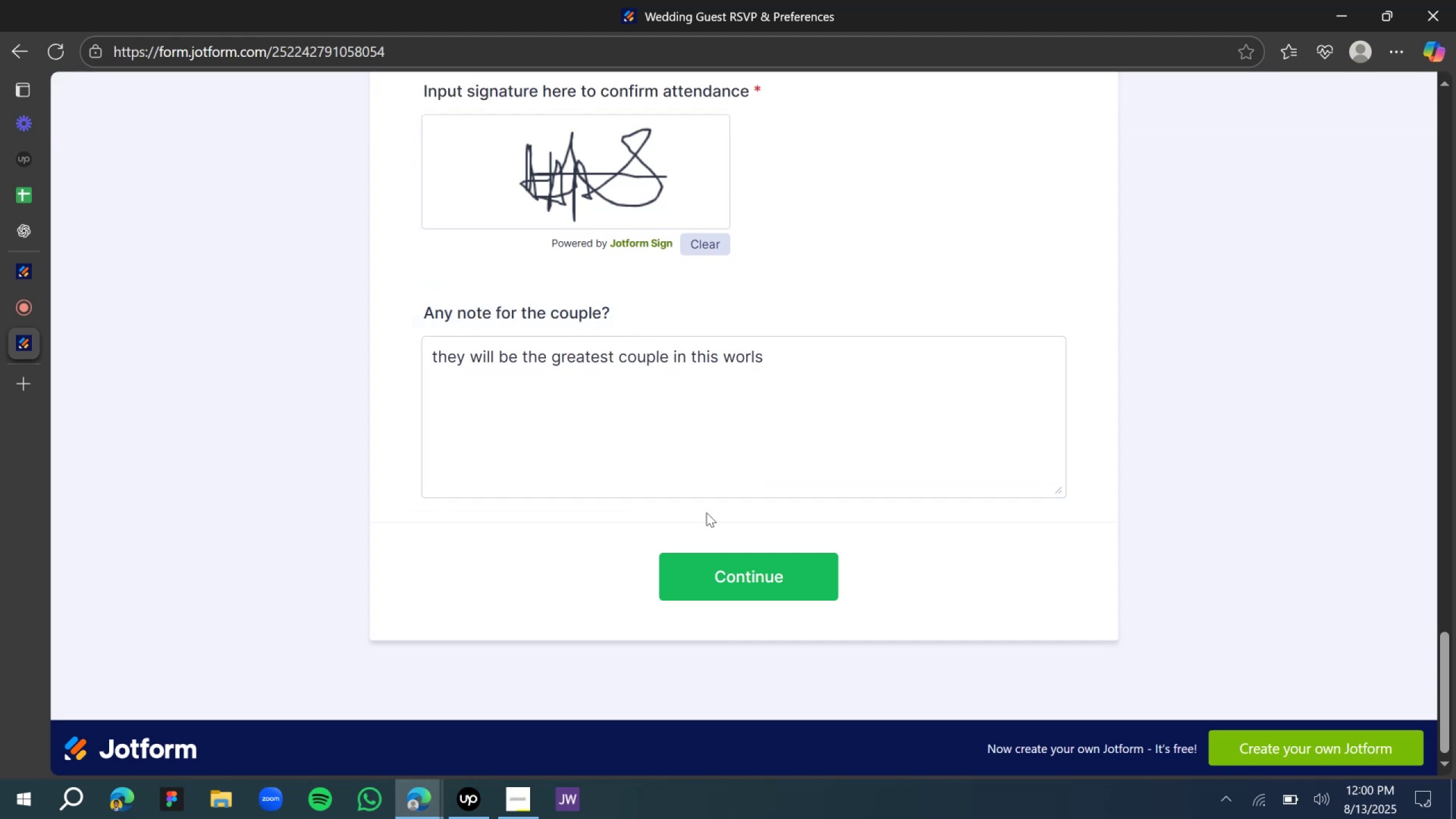 
left_click([752, 567])
 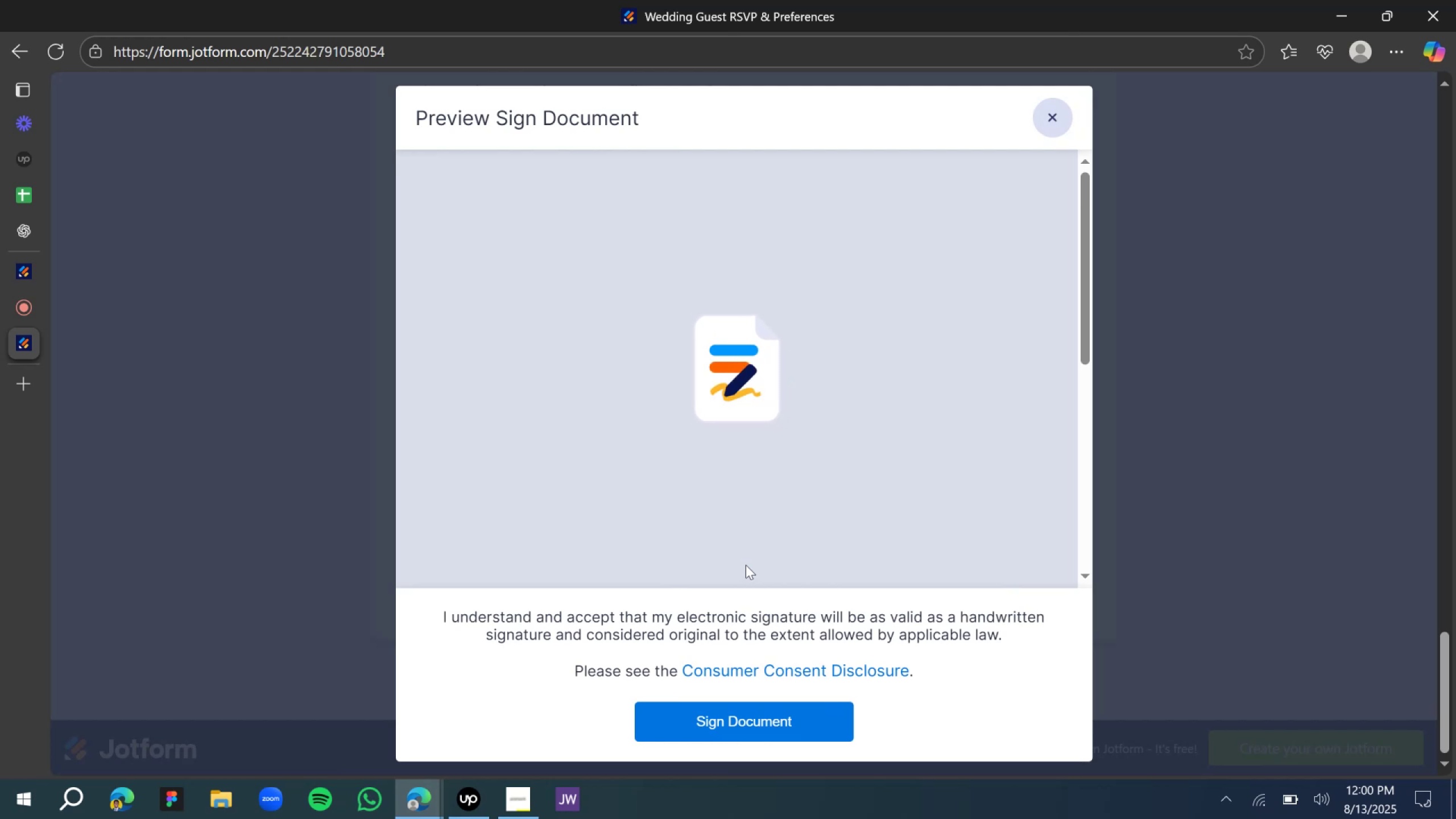 
wait(6.75)
 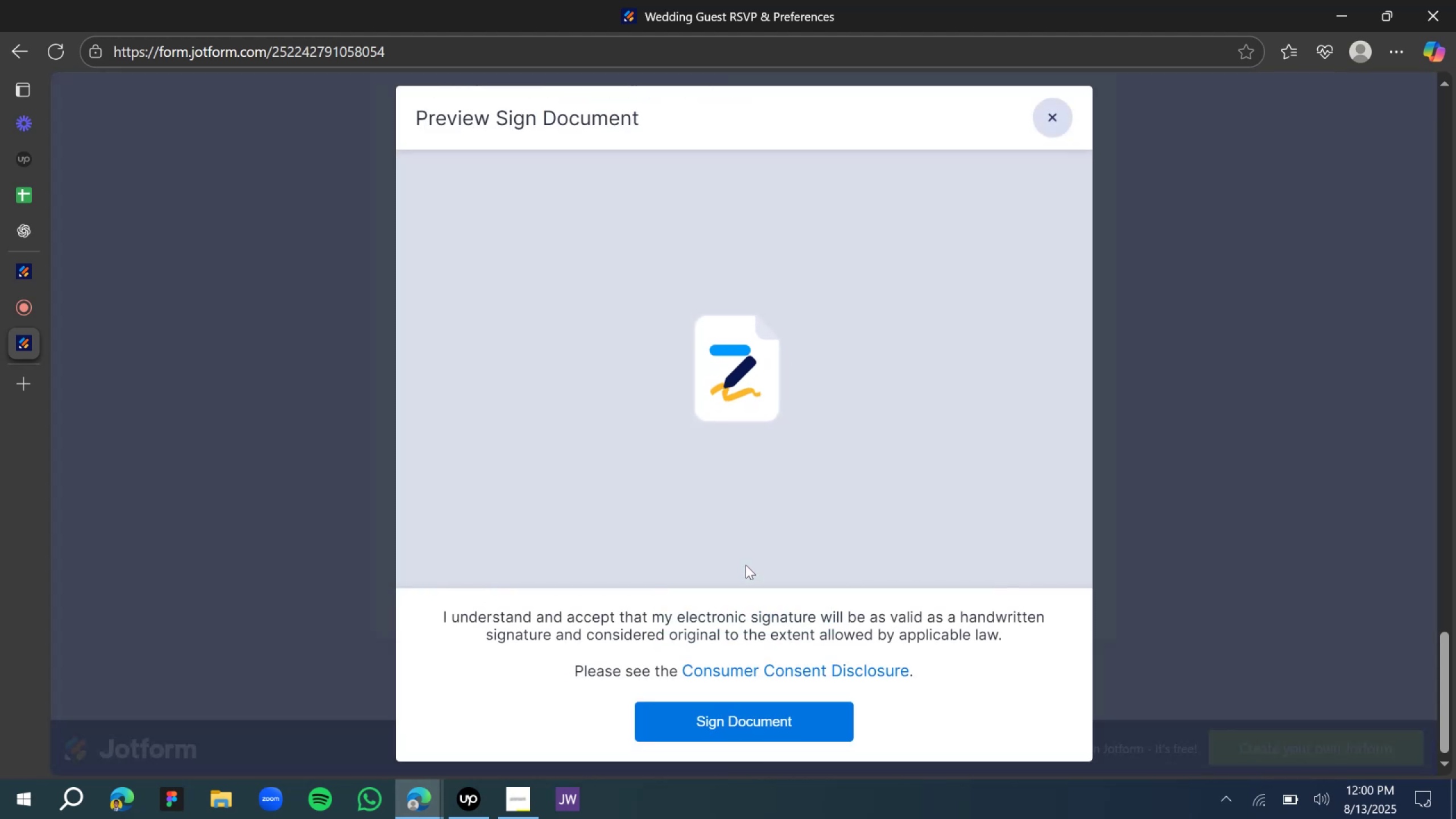 
left_click([754, 727])
 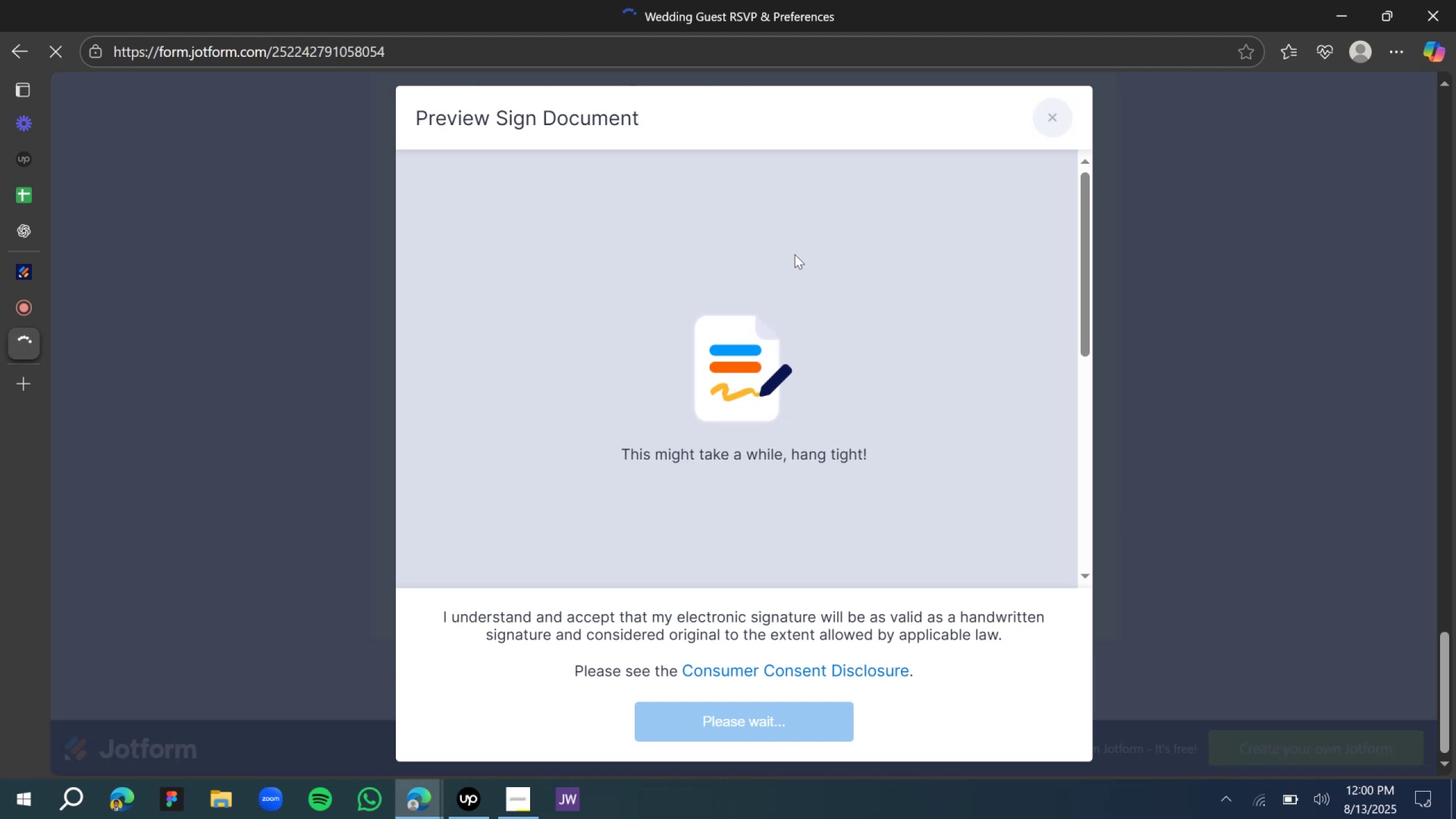 
wait(12.75)
 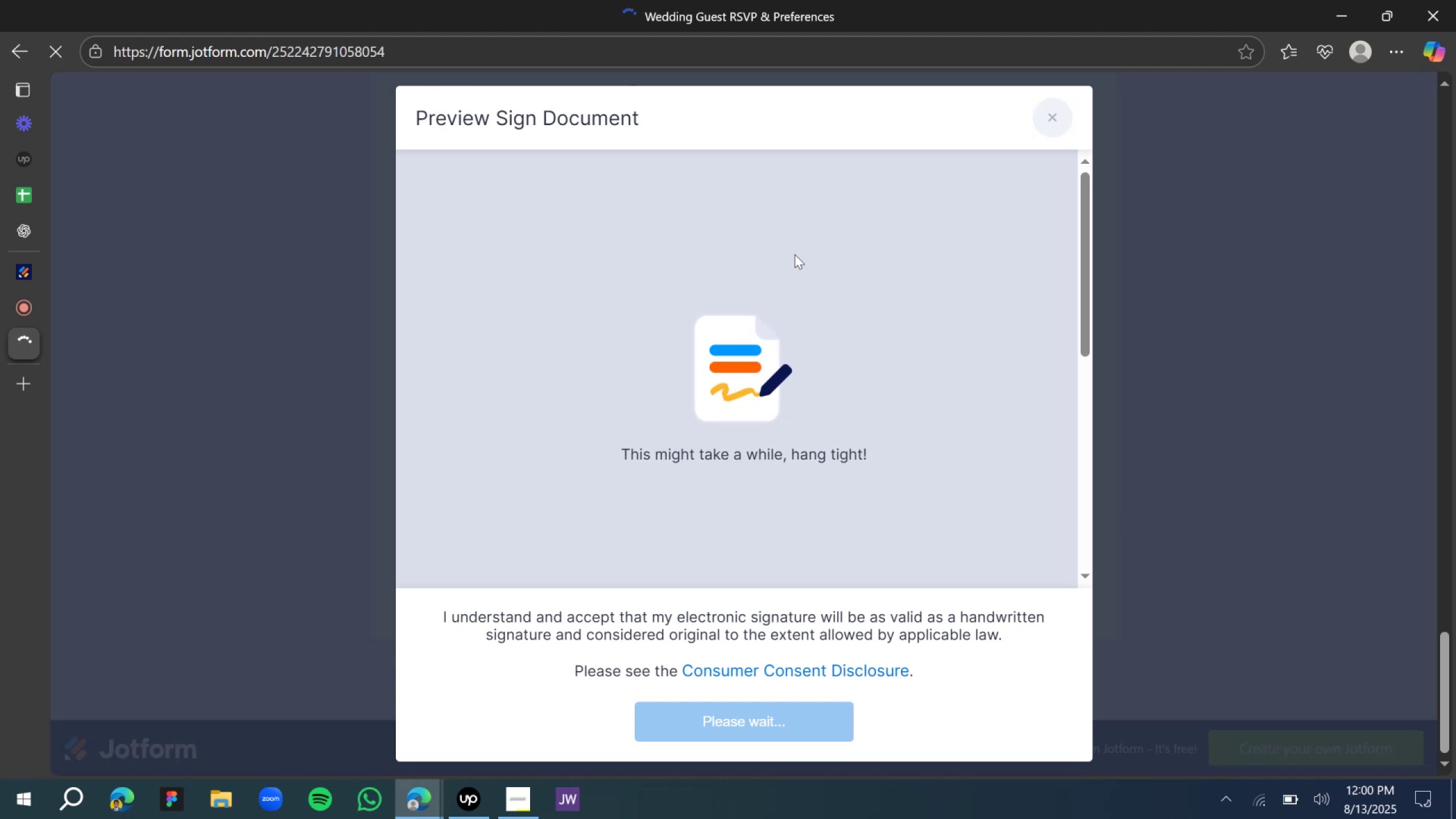 
left_click([235, 334])
 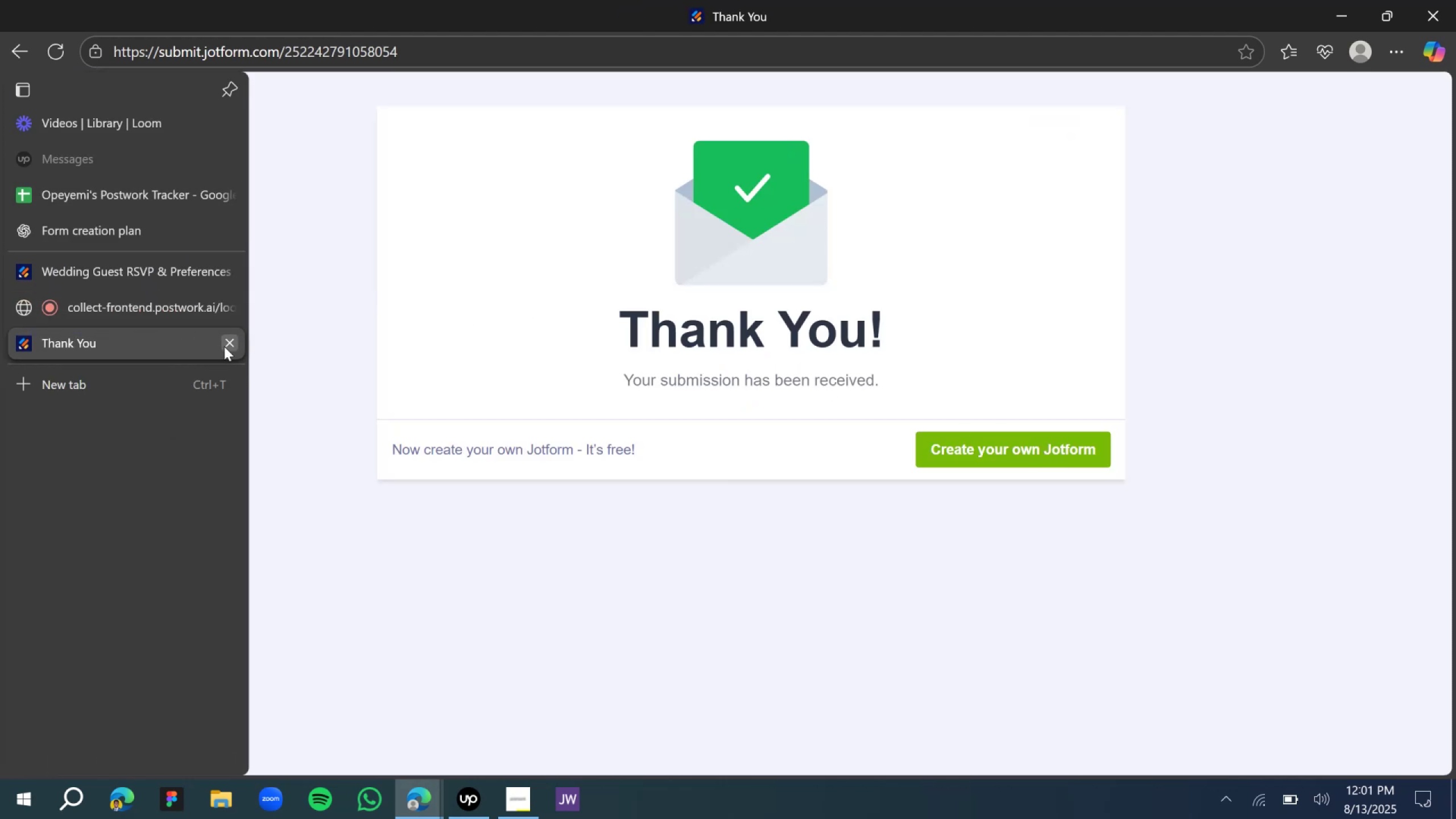 
left_click([126, 309])
 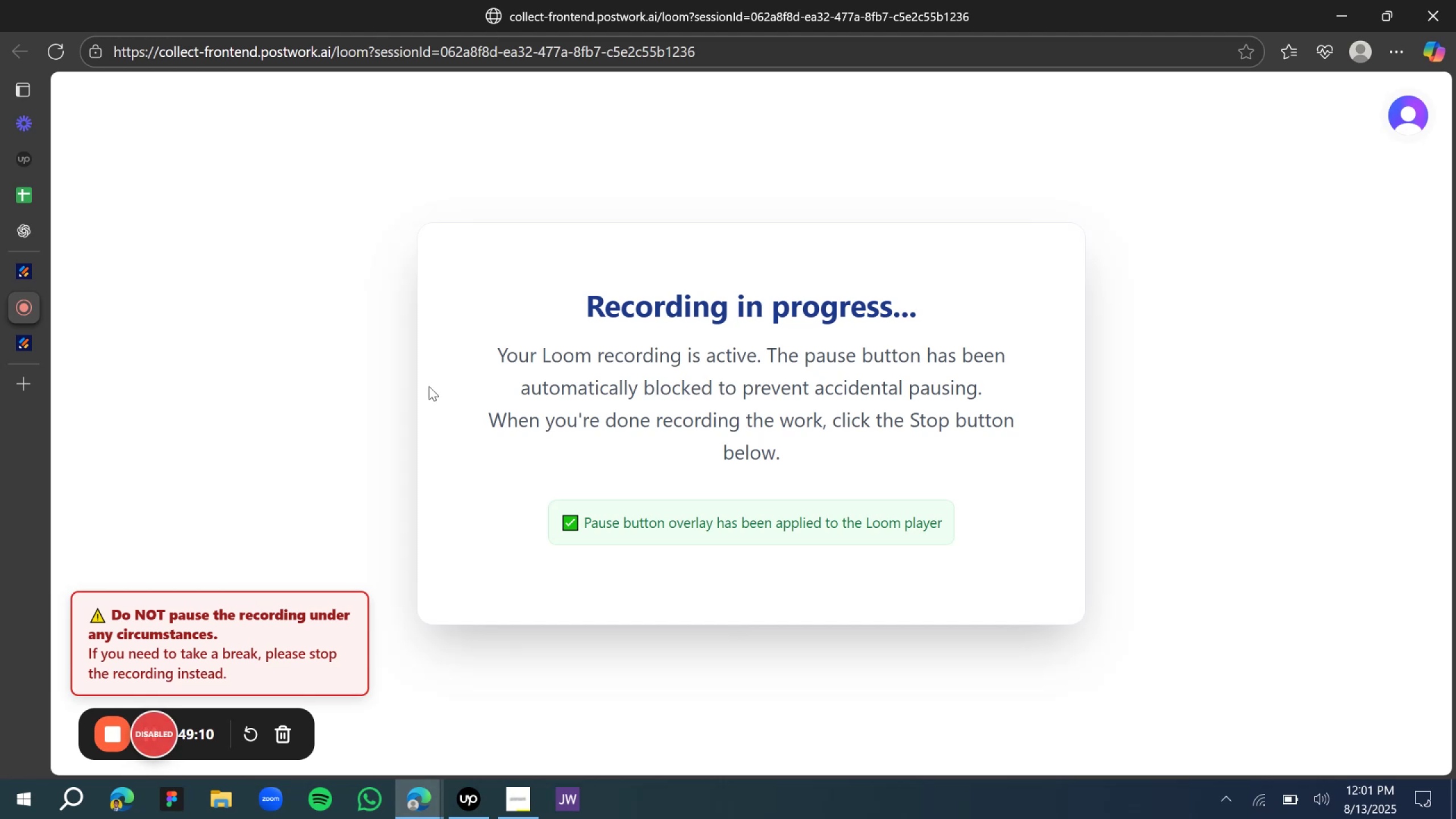 
mouse_move([47, 264])
 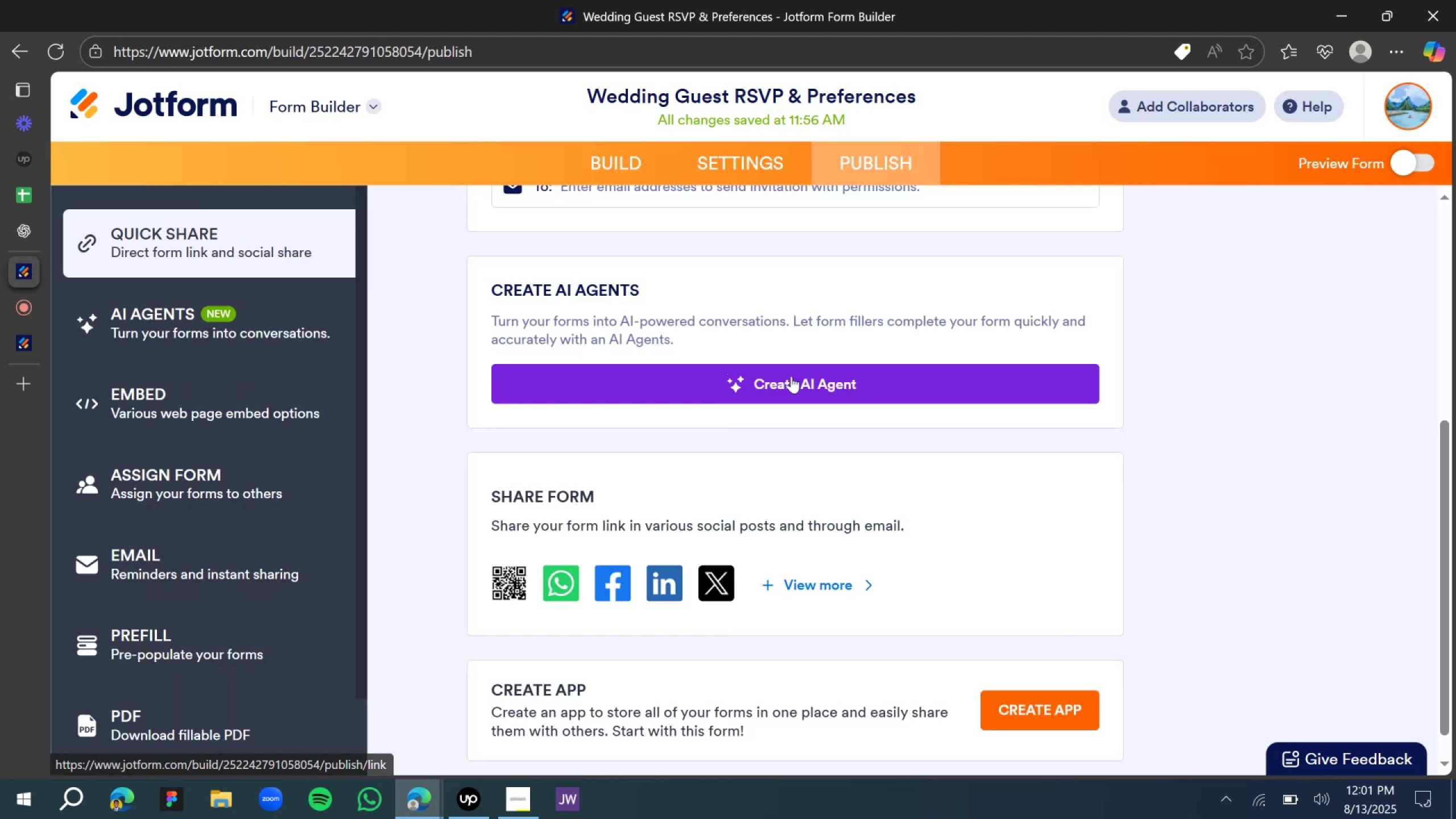 
scroll: coordinate [612, 371], scroll_direction: up, amount: 12.0
 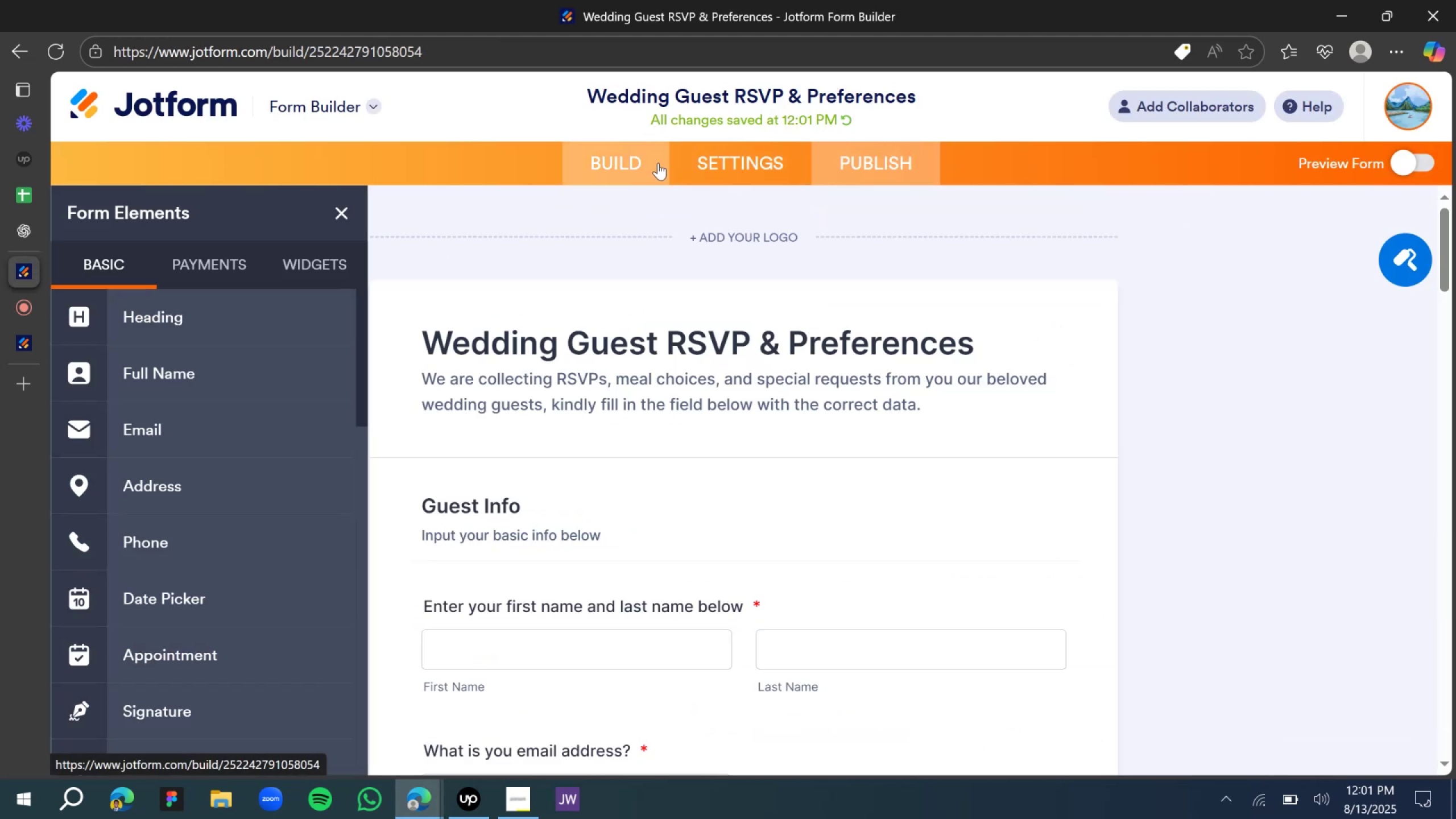 
wait(9.6)
 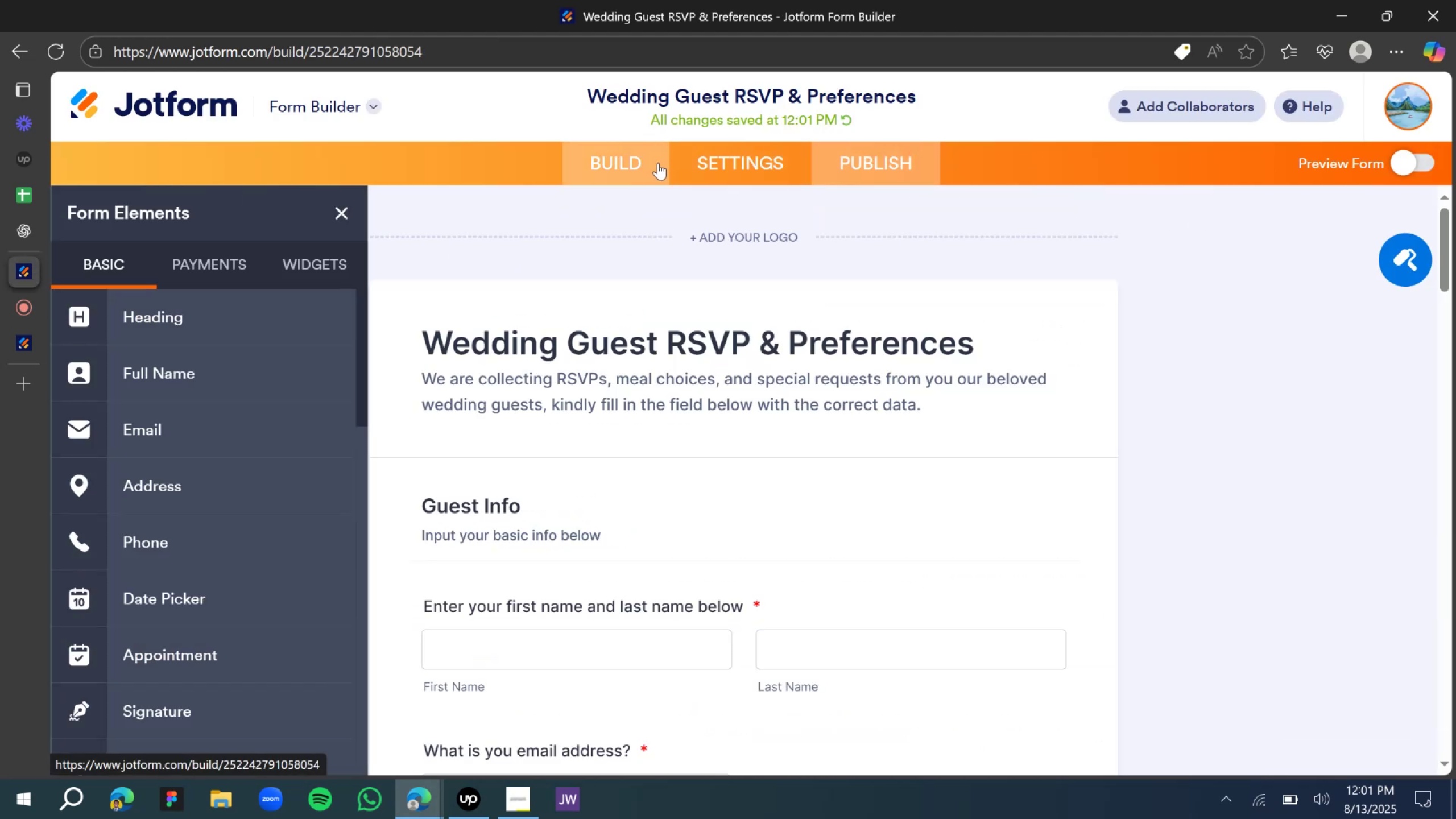 
scroll: coordinate [156, 610], scroll_direction: down, amount: 42.0
 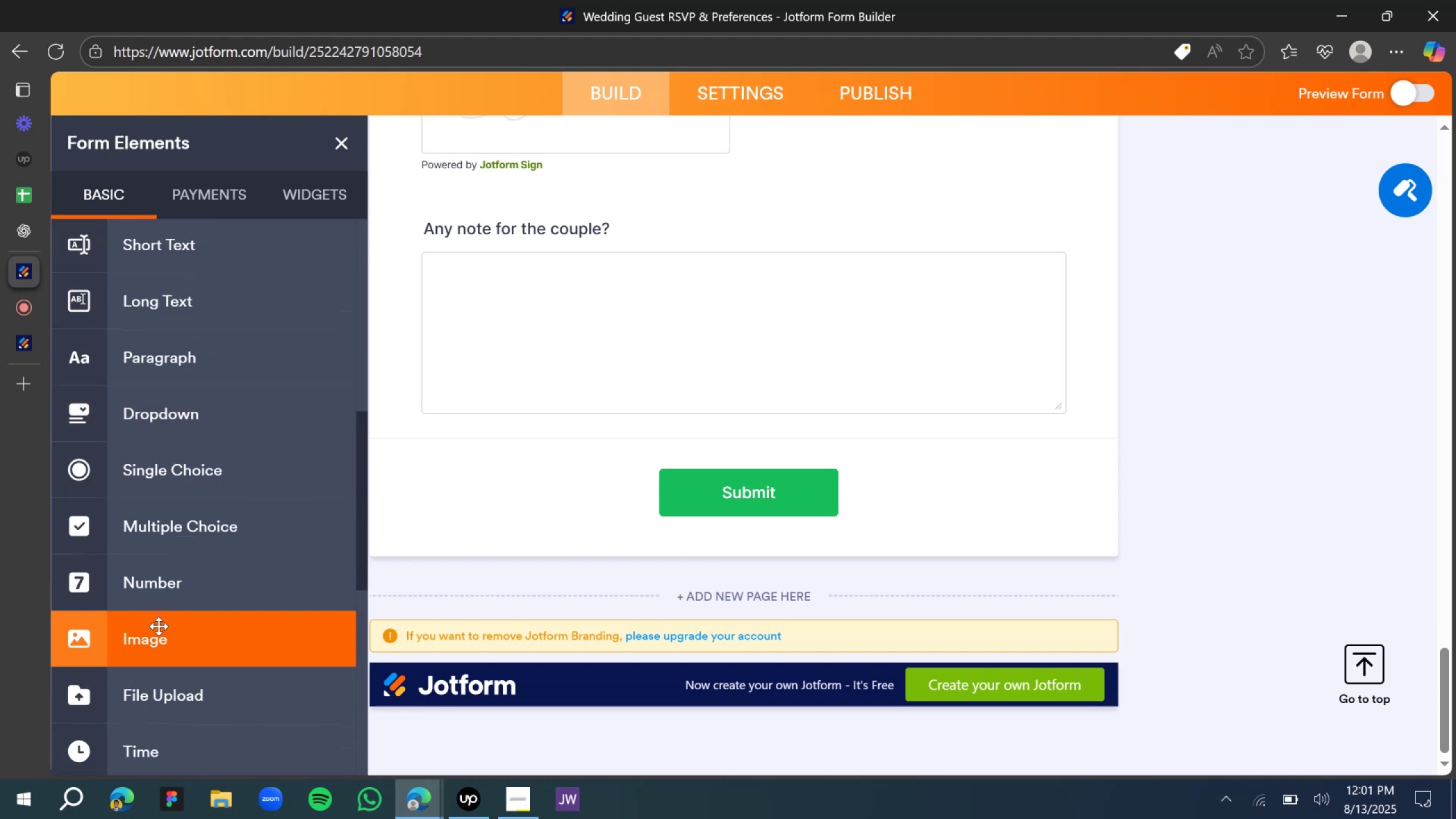 
left_click_drag(start_coordinate=[163, 647], to_coordinate=[637, 432])
 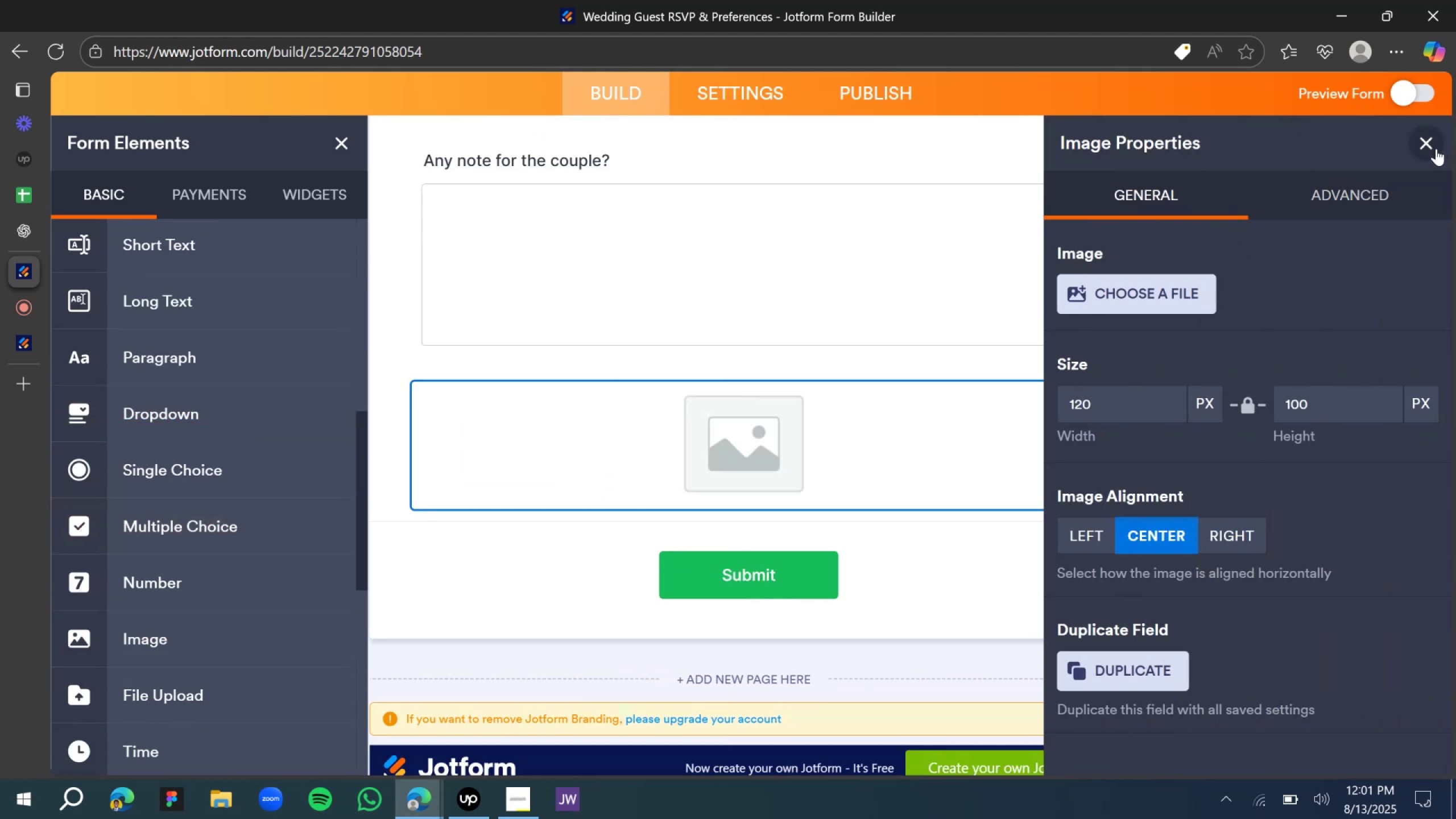 
wait(6.44)
 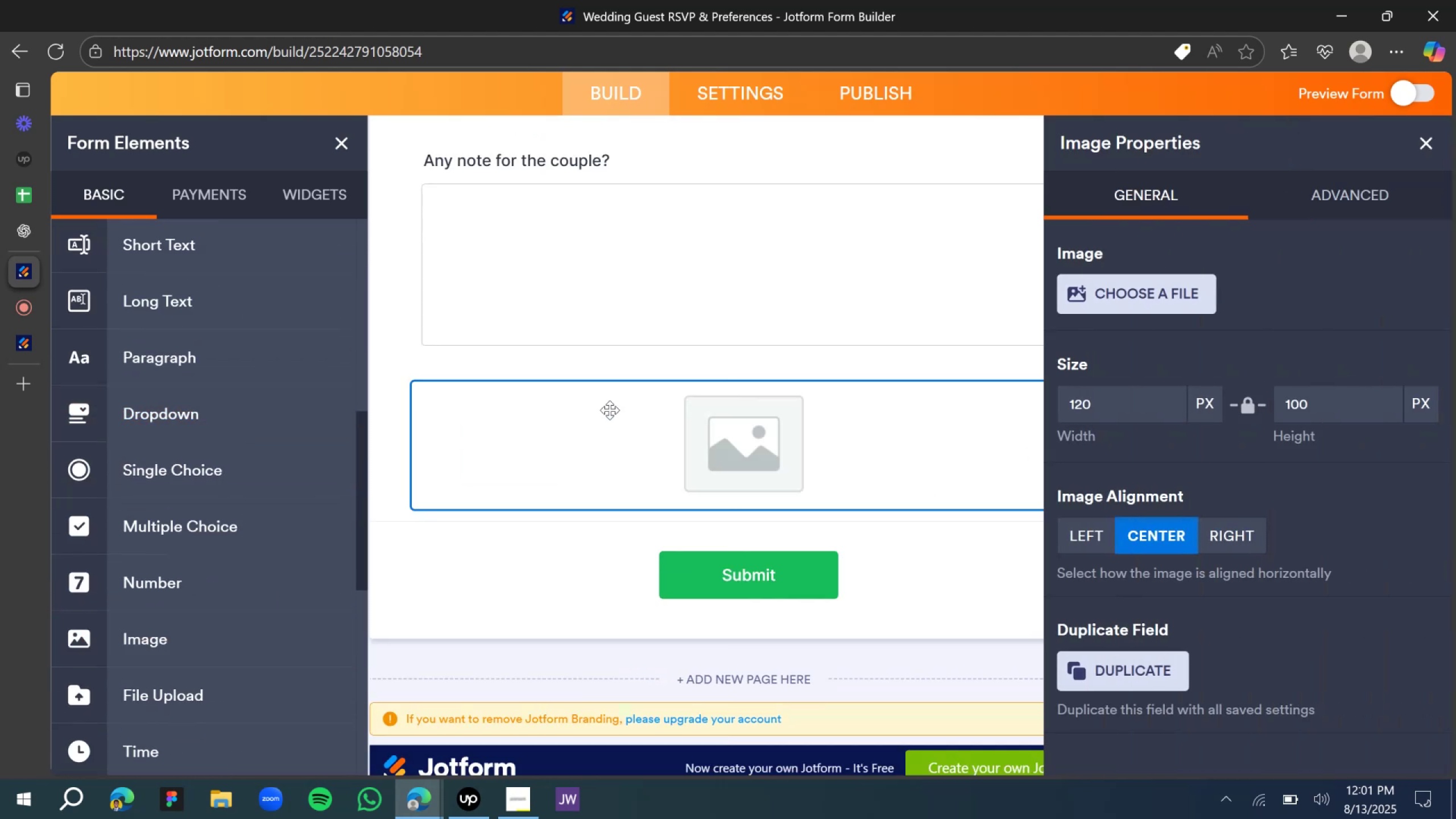 
left_click([1091, 456])
 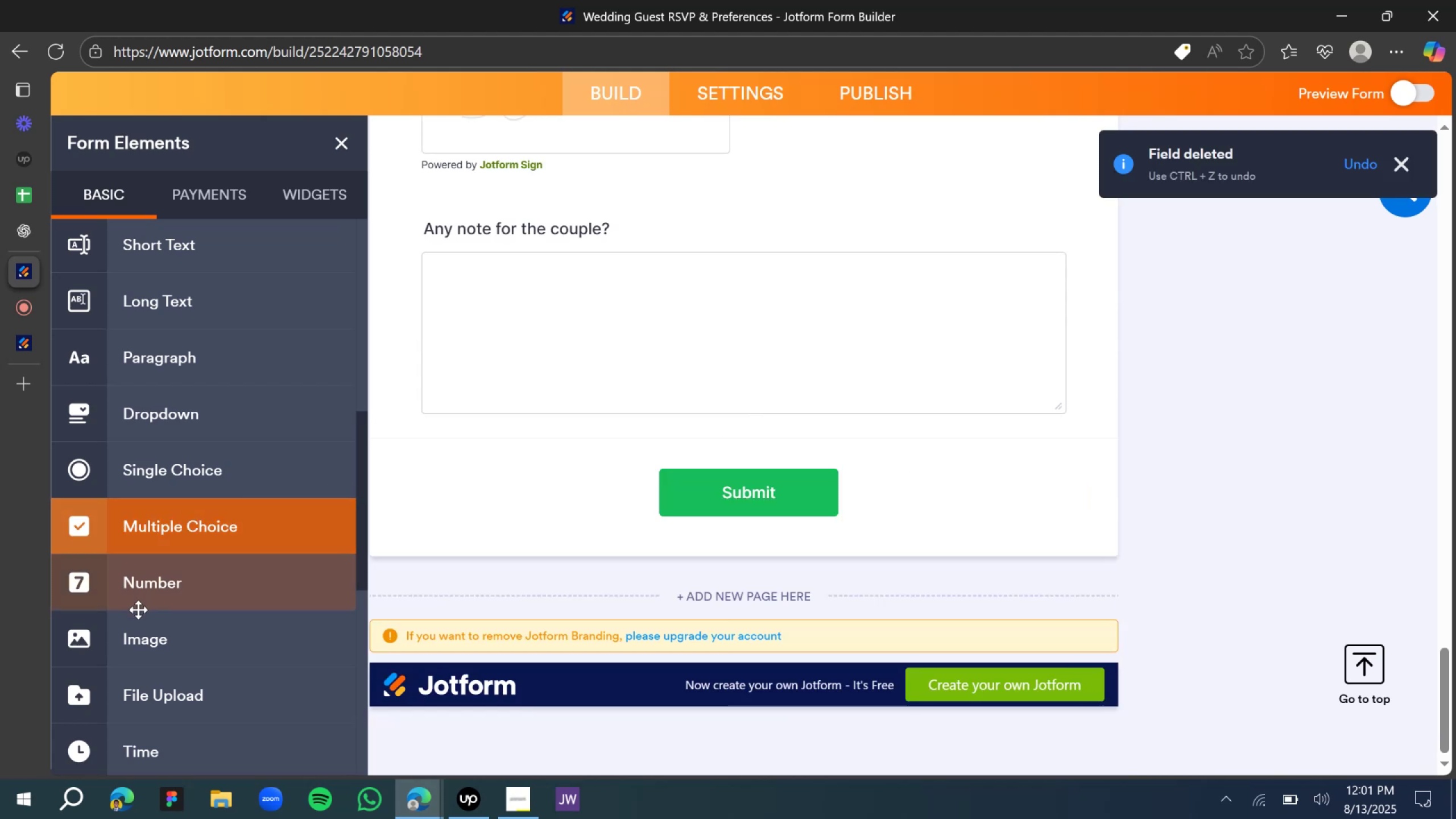 
left_click_drag(start_coordinate=[160, 701], to_coordinate=[669, 392])
 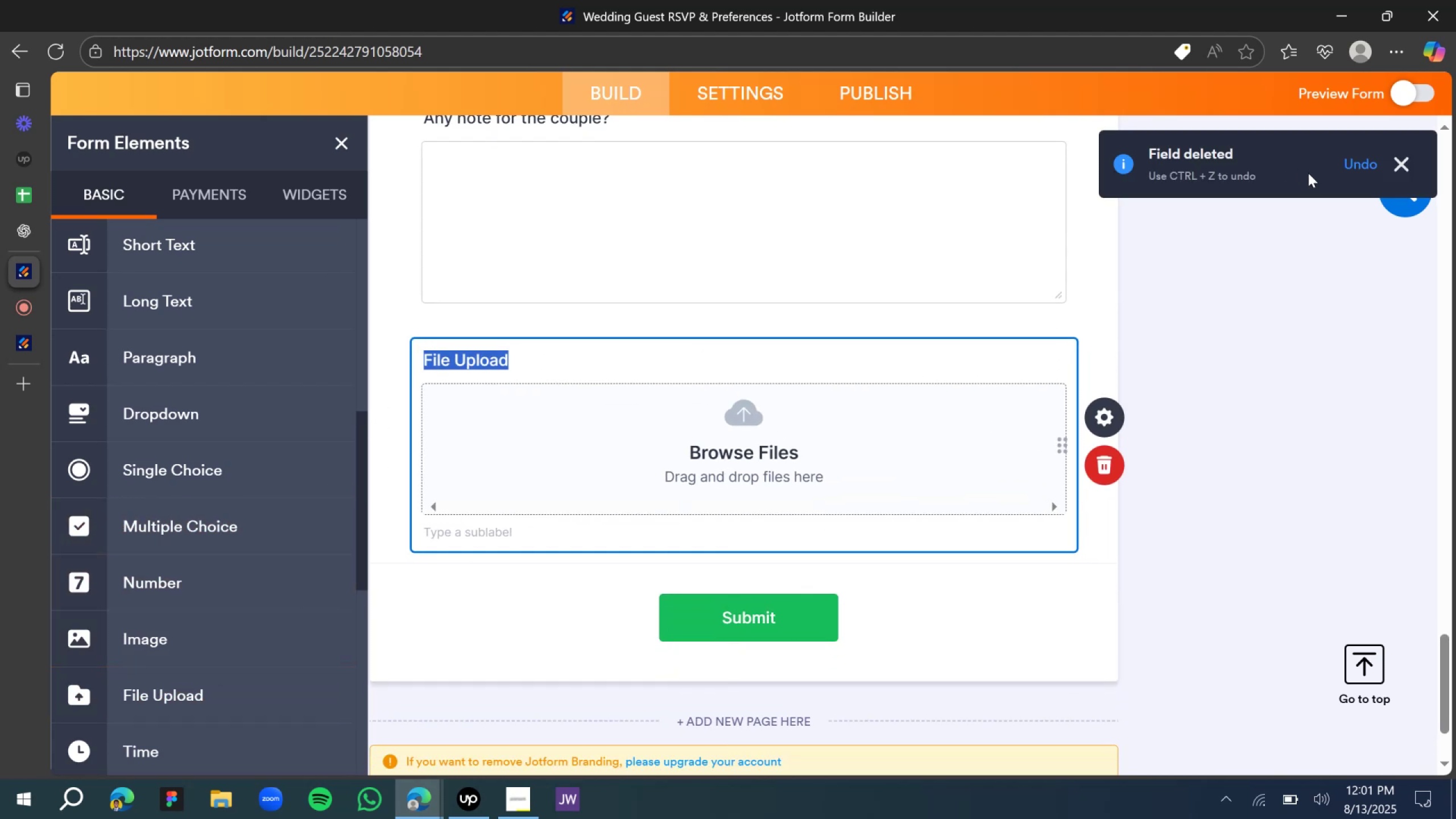 
left_click([1405, 166])
 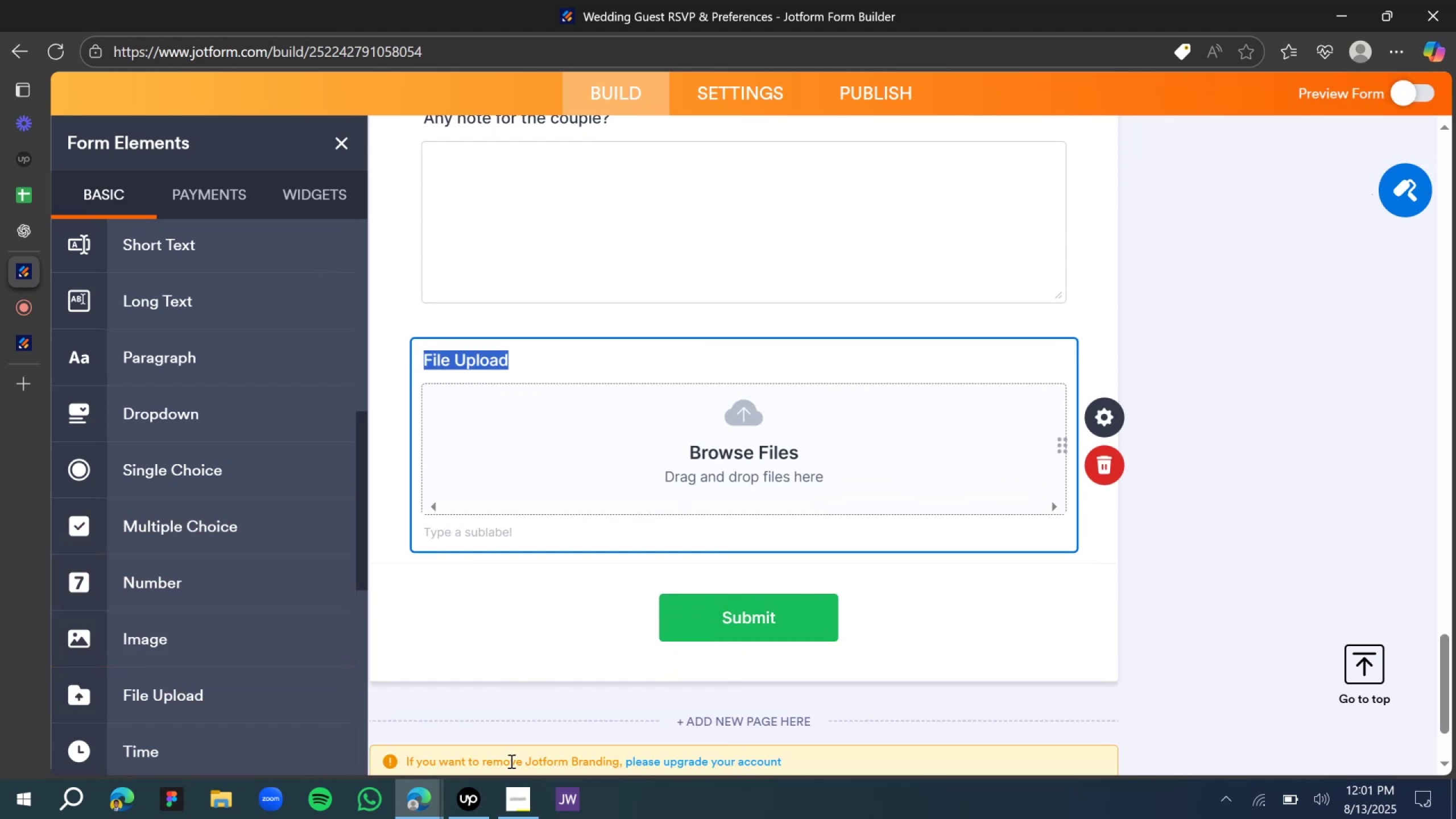 
left_click([475, 802])
 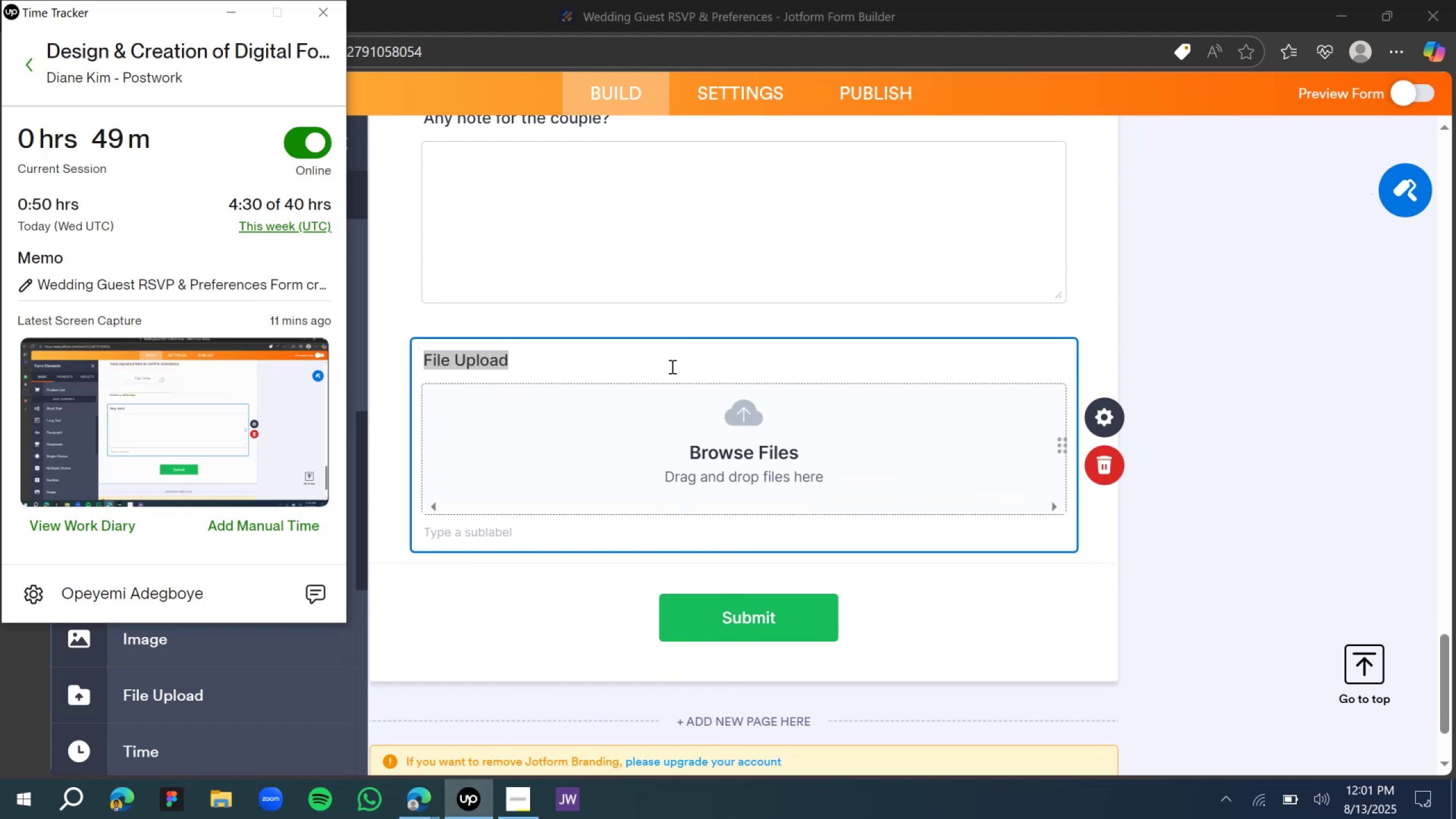 
double_click([512, 365])
 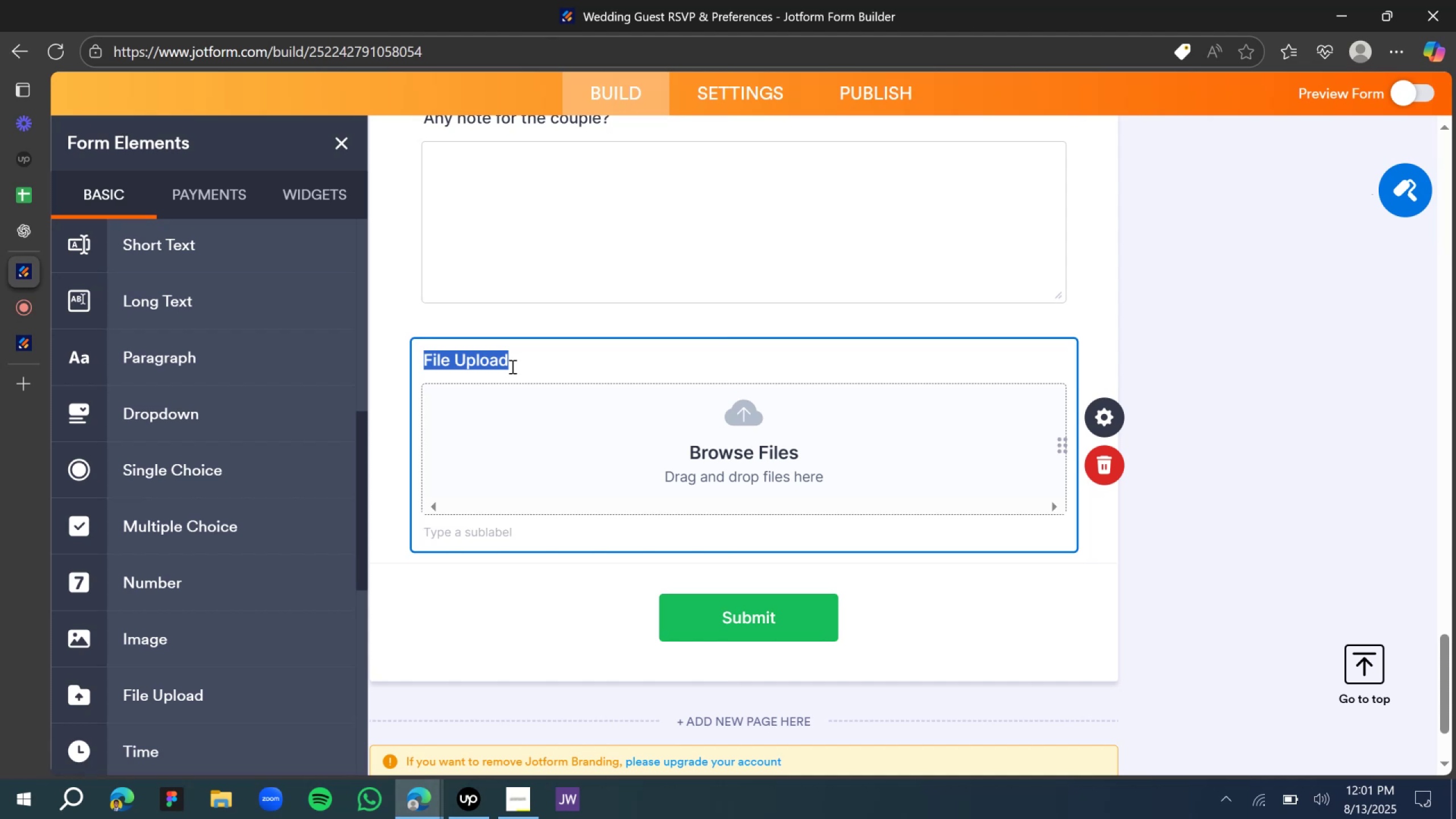 
type(Uplaod an image of you and the guest, could be a recent picture or a throwback)
 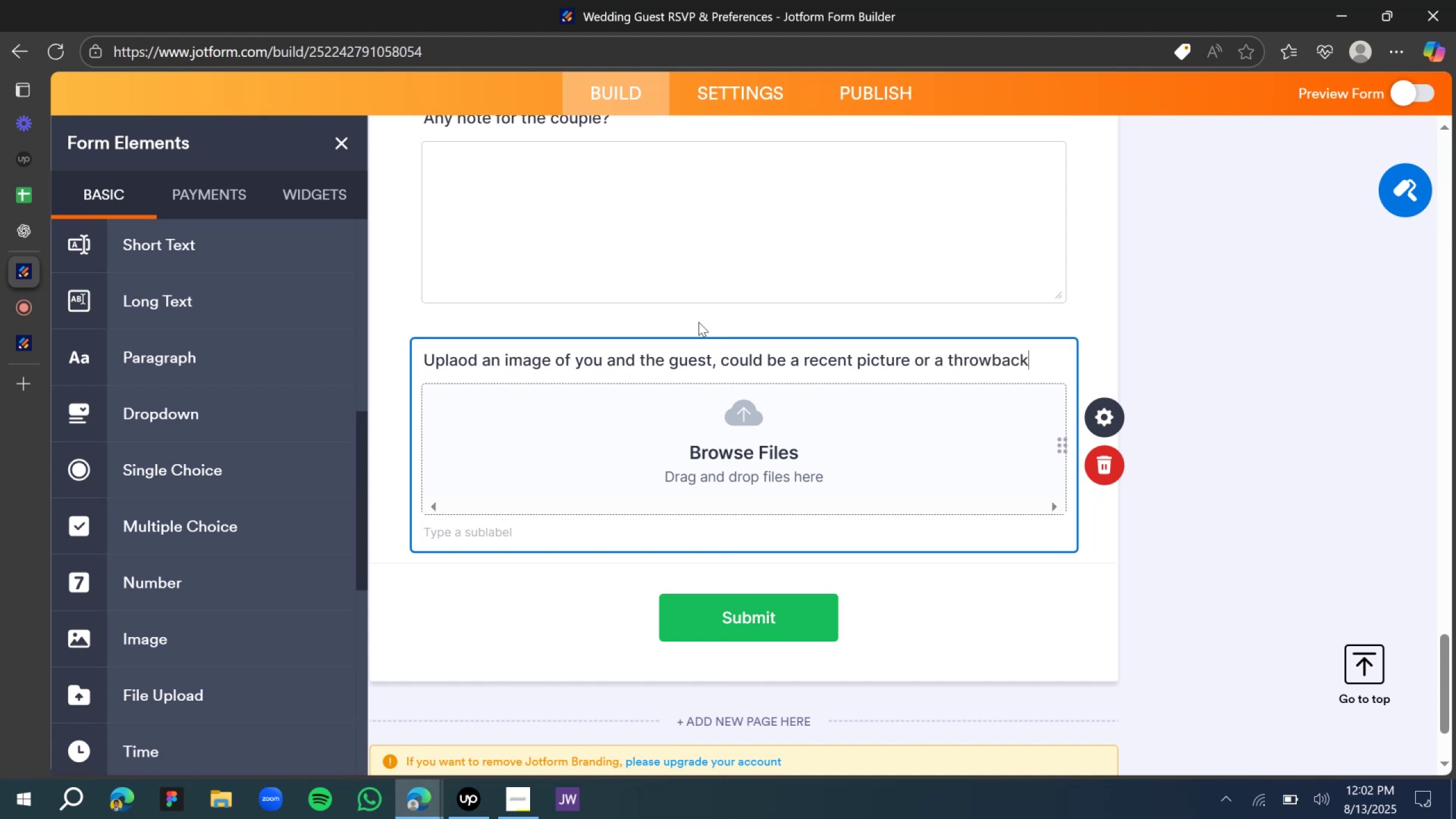 
left_click([1141, 326])
 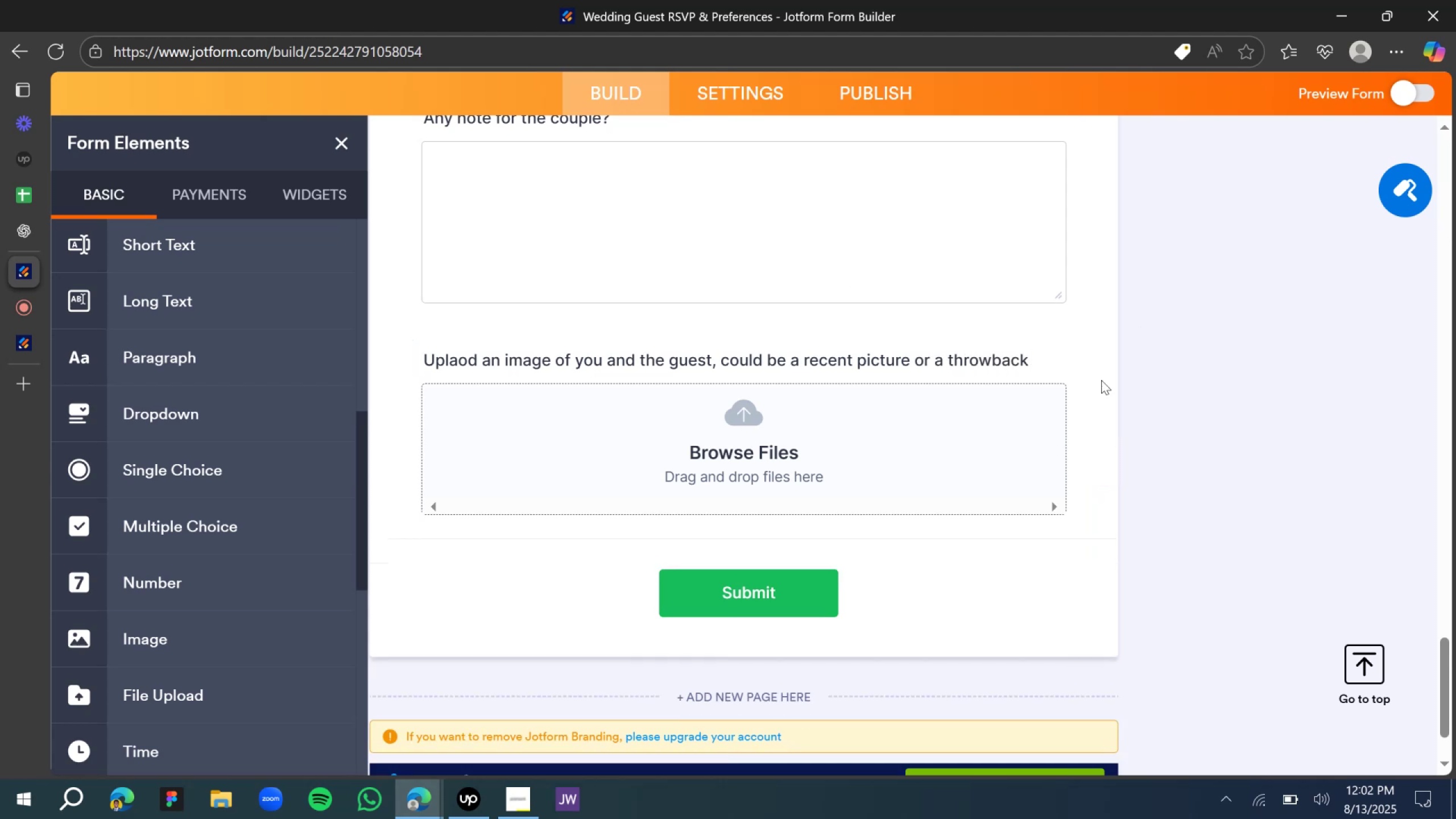 
scroll: coordinate [900, 400], scroll_direction: up, amount: 38.0
 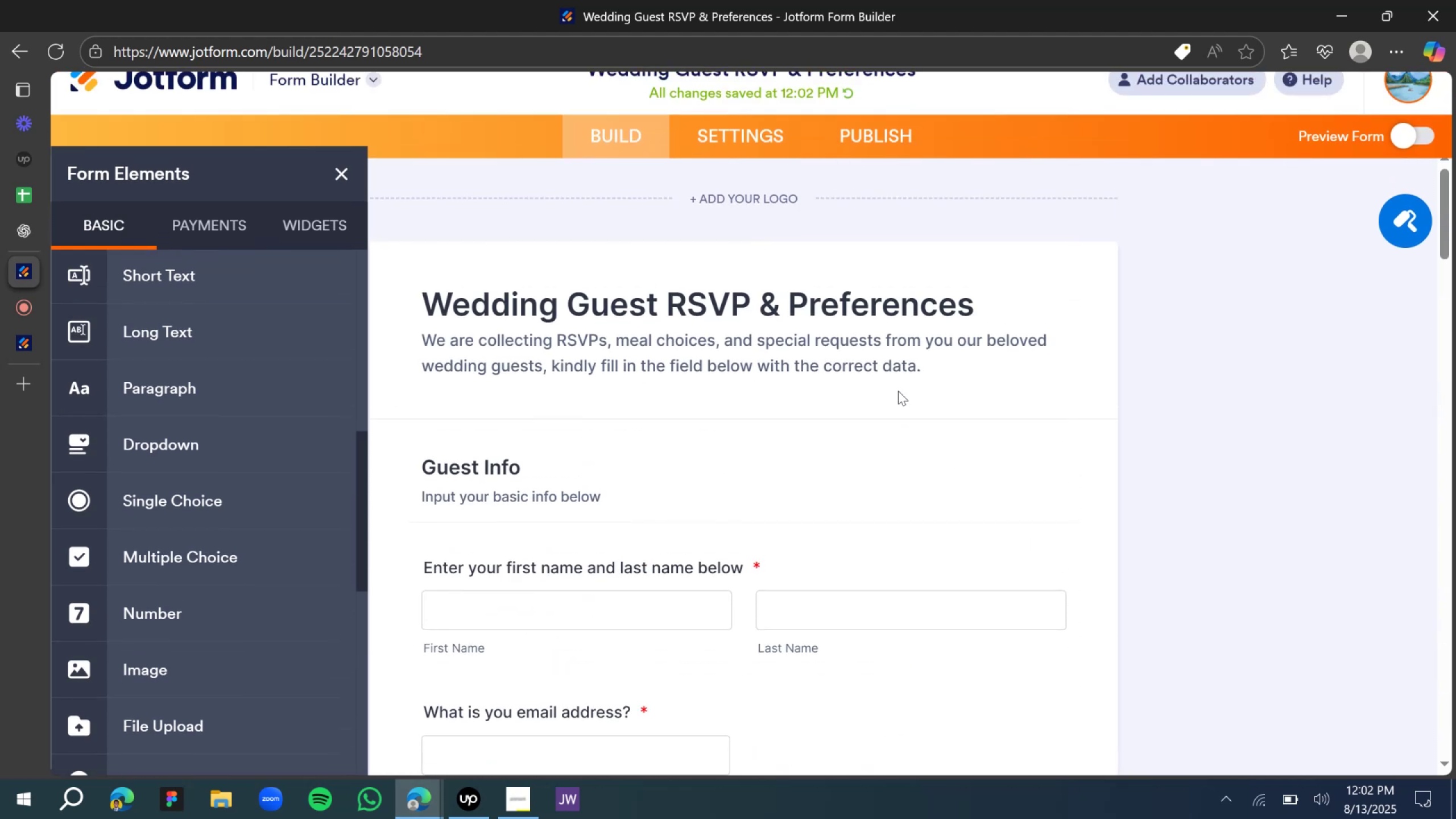 
scroll: coordinate [838, 334], scroll_direction: down, amount: 6.0
 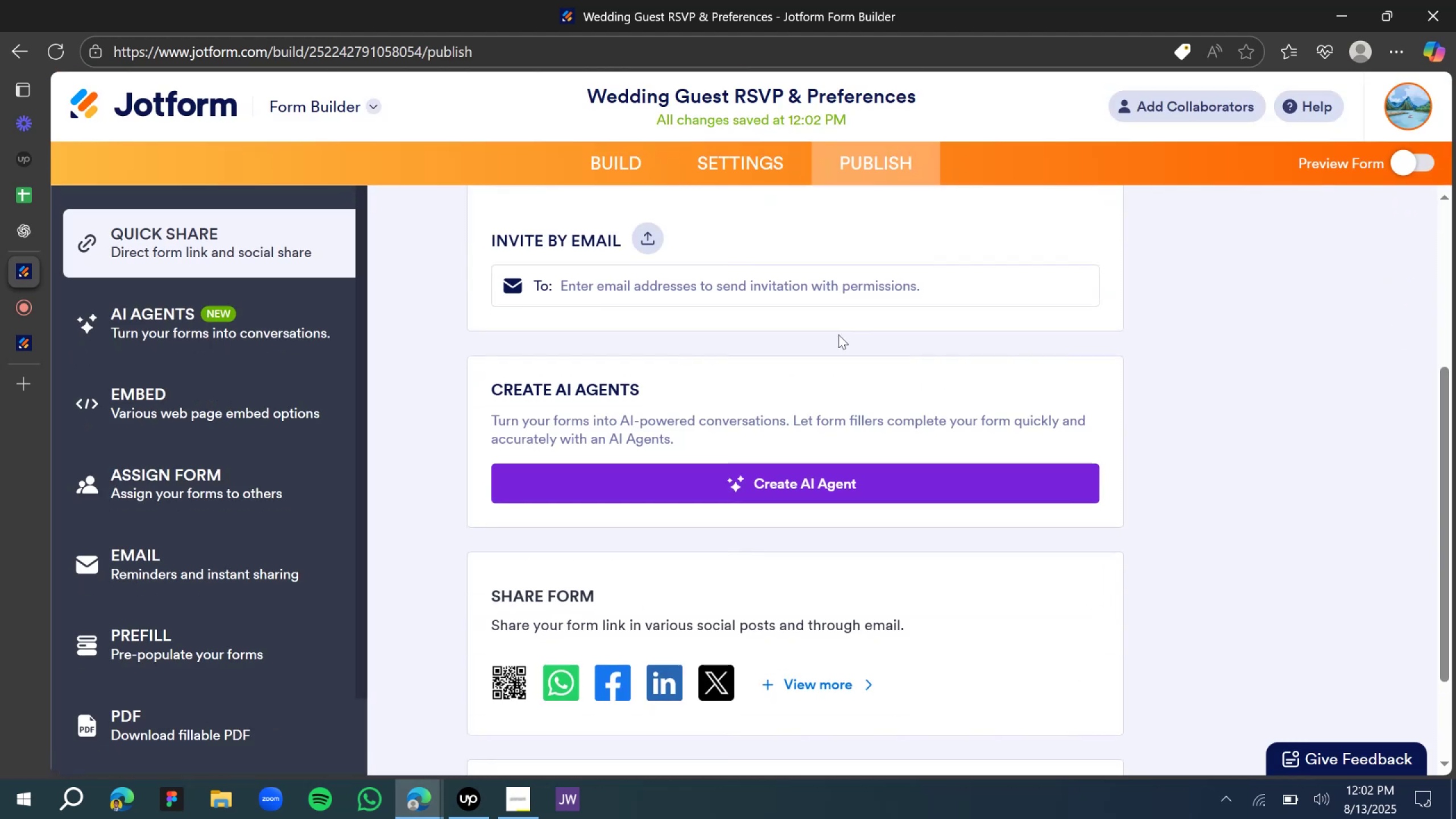 
scroll: coordinate [831, 349], scroll_direction: up, amount: 6.0
 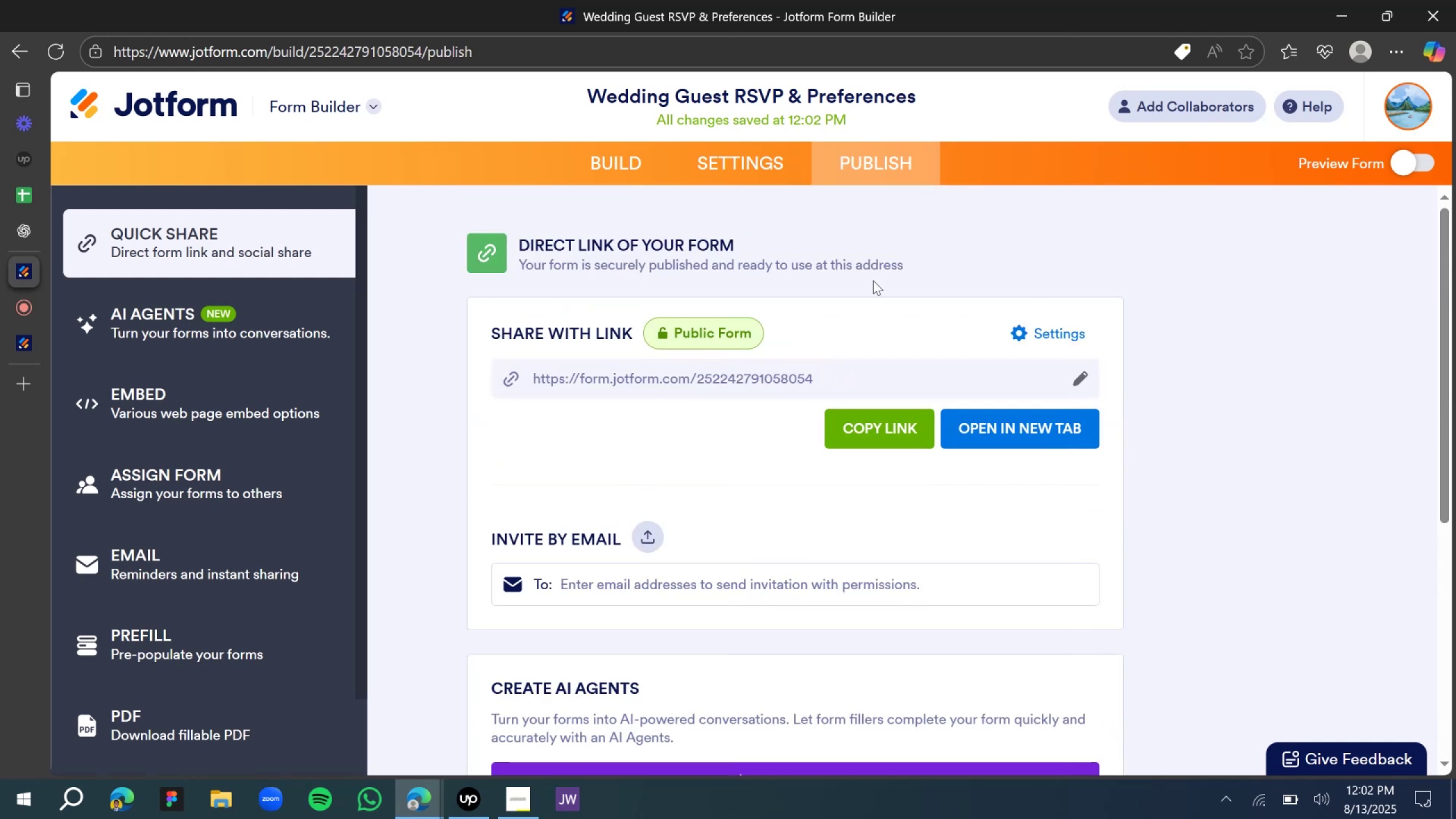 
scroll: coordinate [854, 327], scroll_direction: down, amount: 11.0
 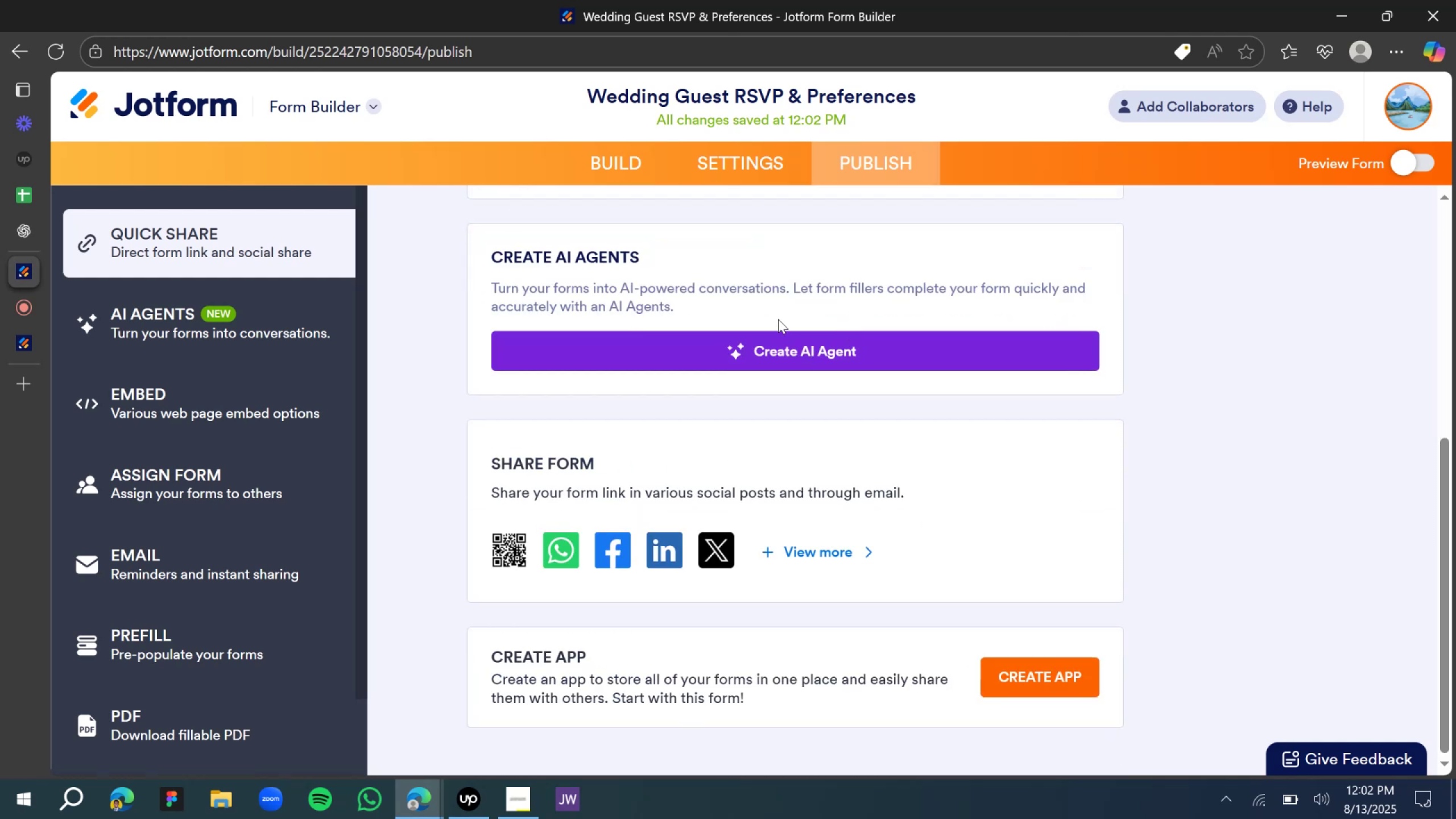 
wait(5.39)
 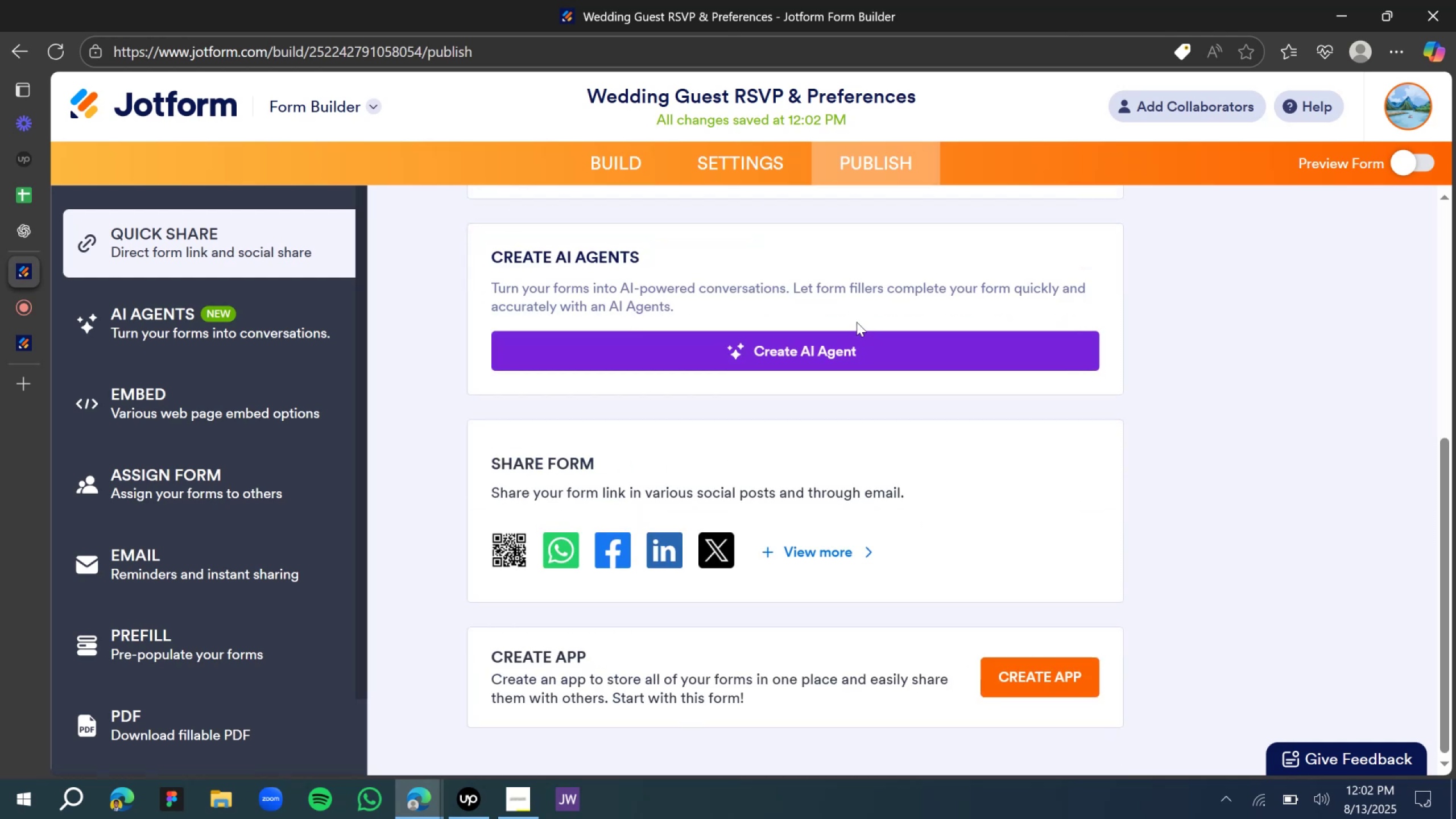 
scroll: coordinate [690, 228], scroll_direction: up, amount: 24.0
 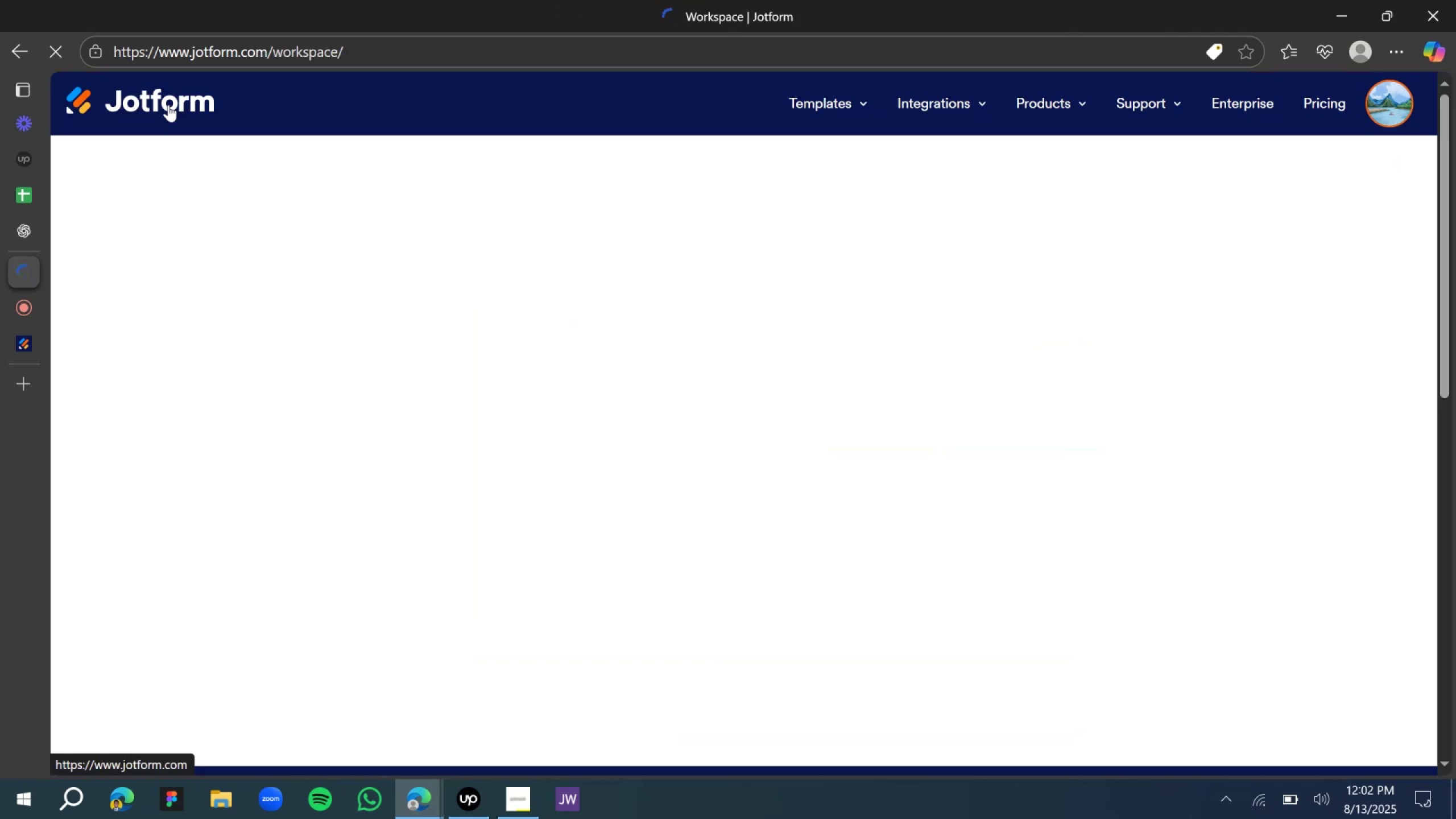 
wait(8.81)
 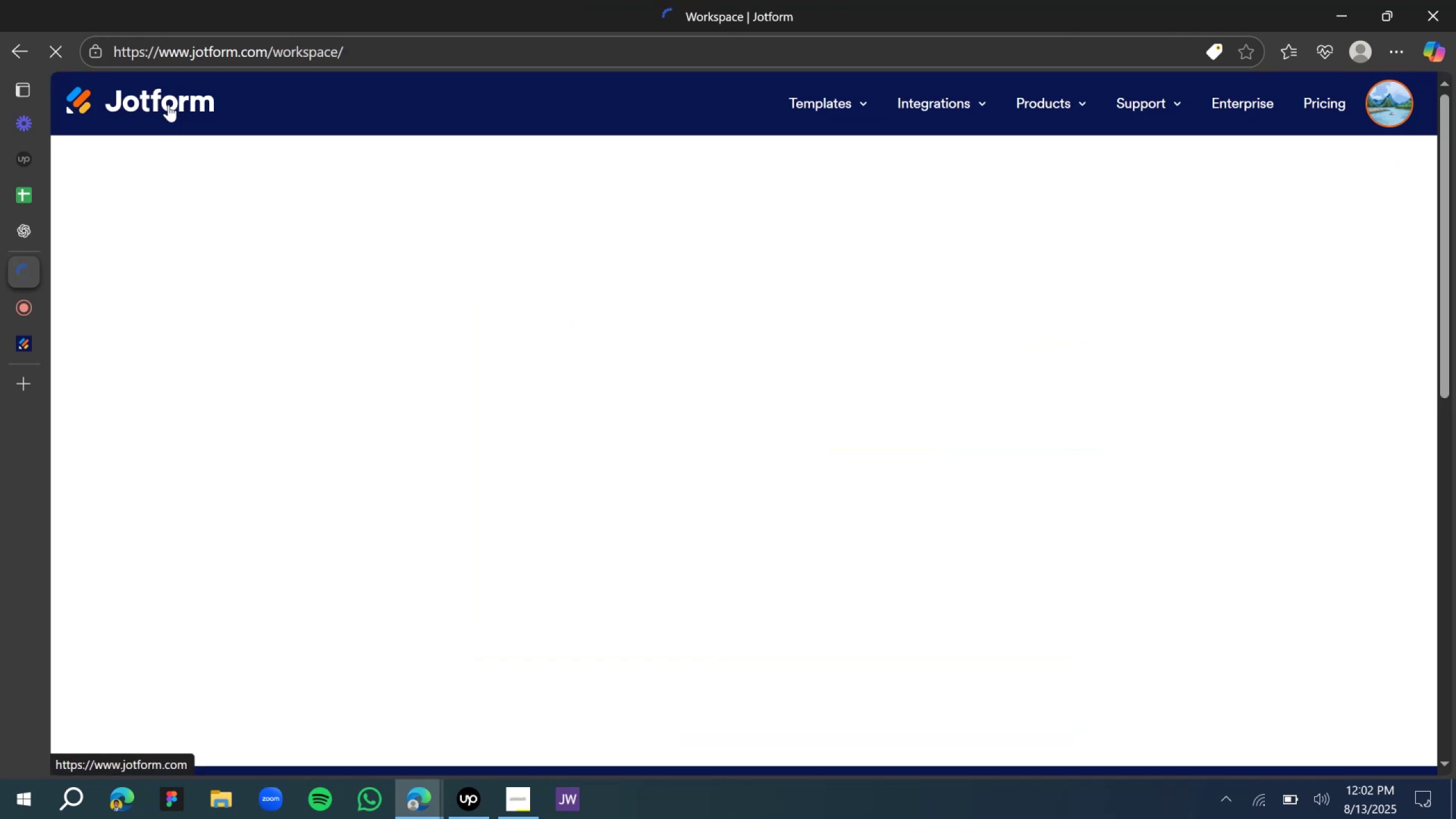 
left_click([23, 234])
 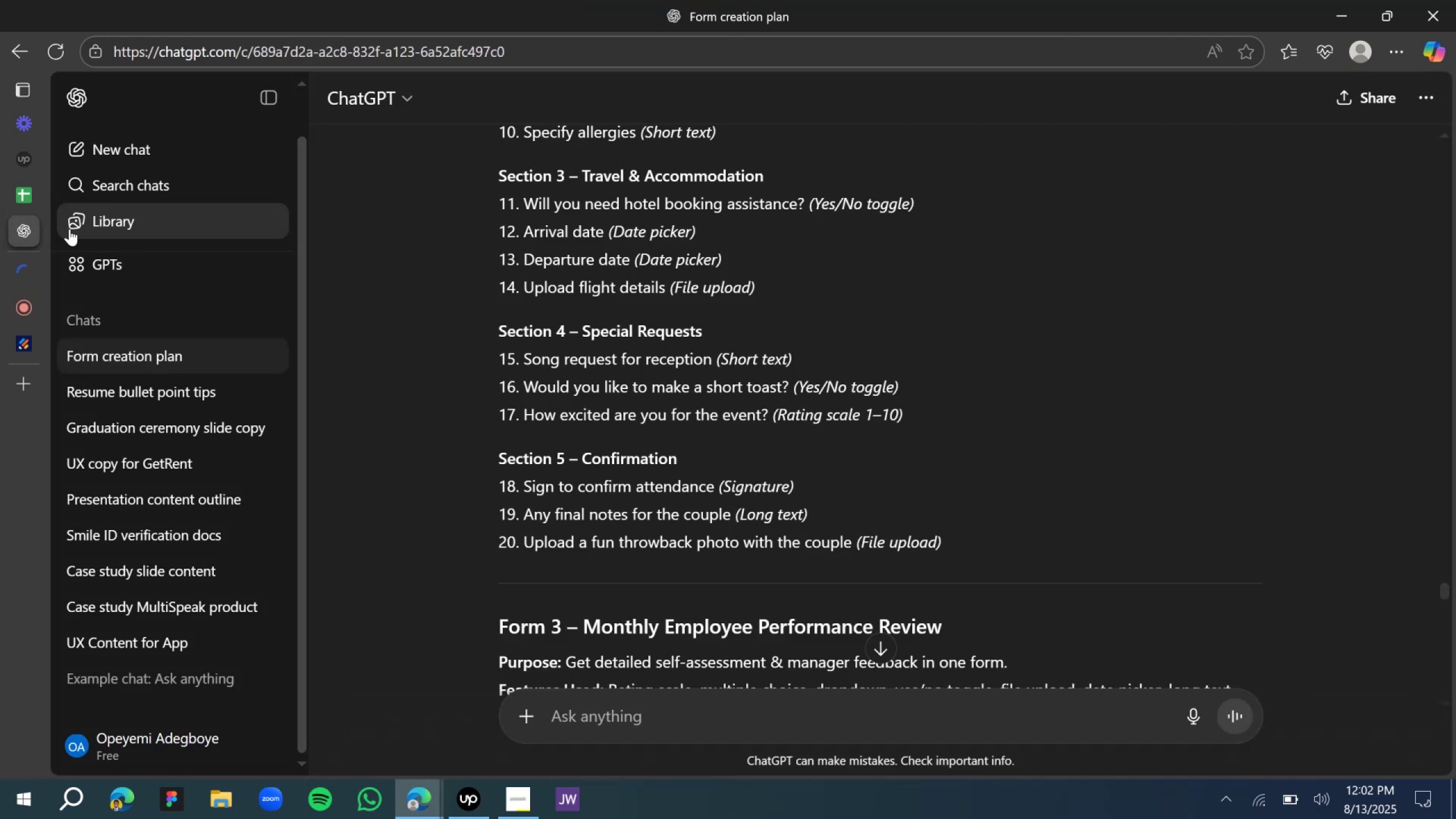 
scroll: coordinate [613, 433], scroll_direction: down, amount: 4.0
 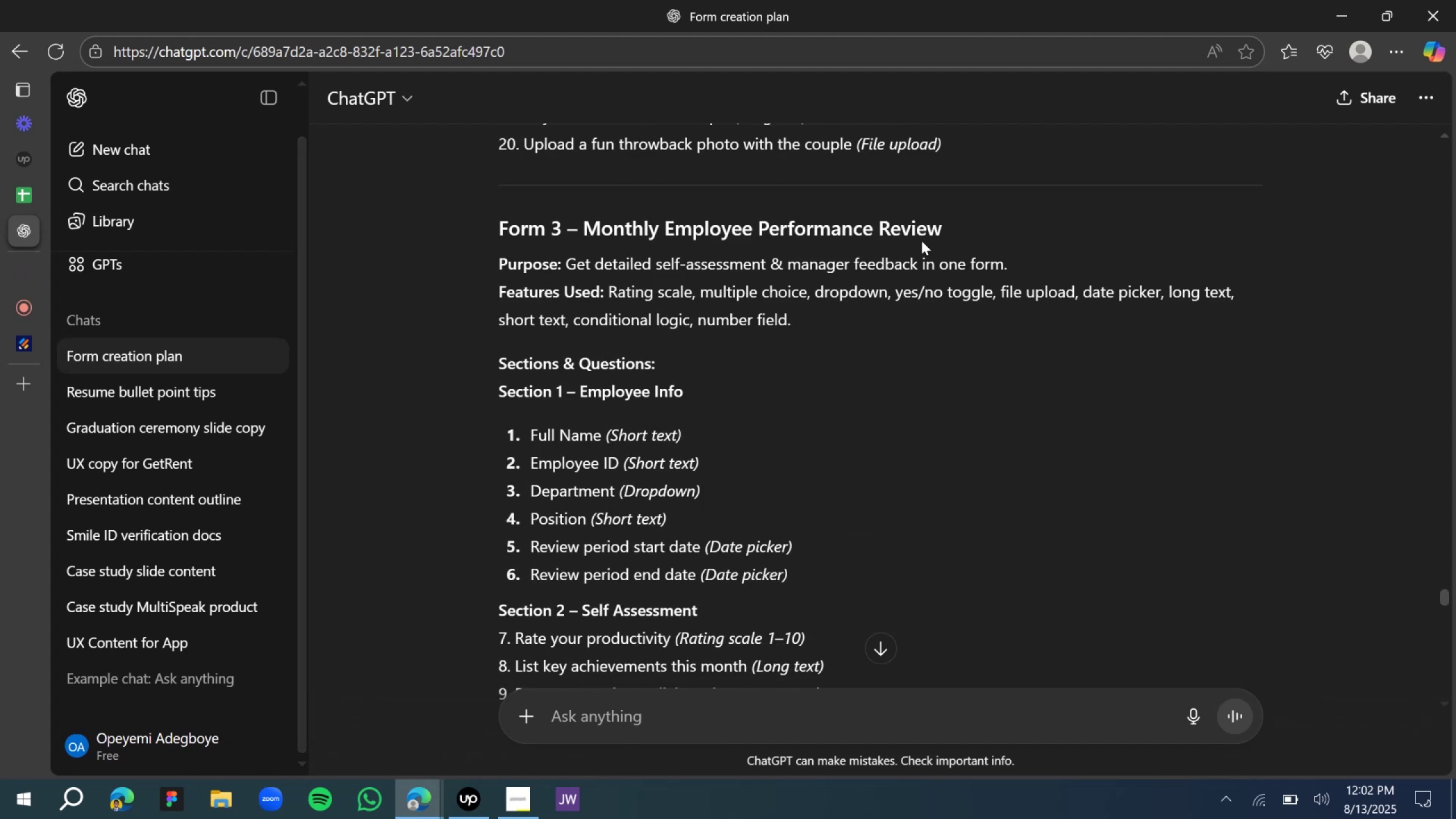 
left_click_drag(start_coordinate=[952, 224], to_coordinate=[584, 234])
 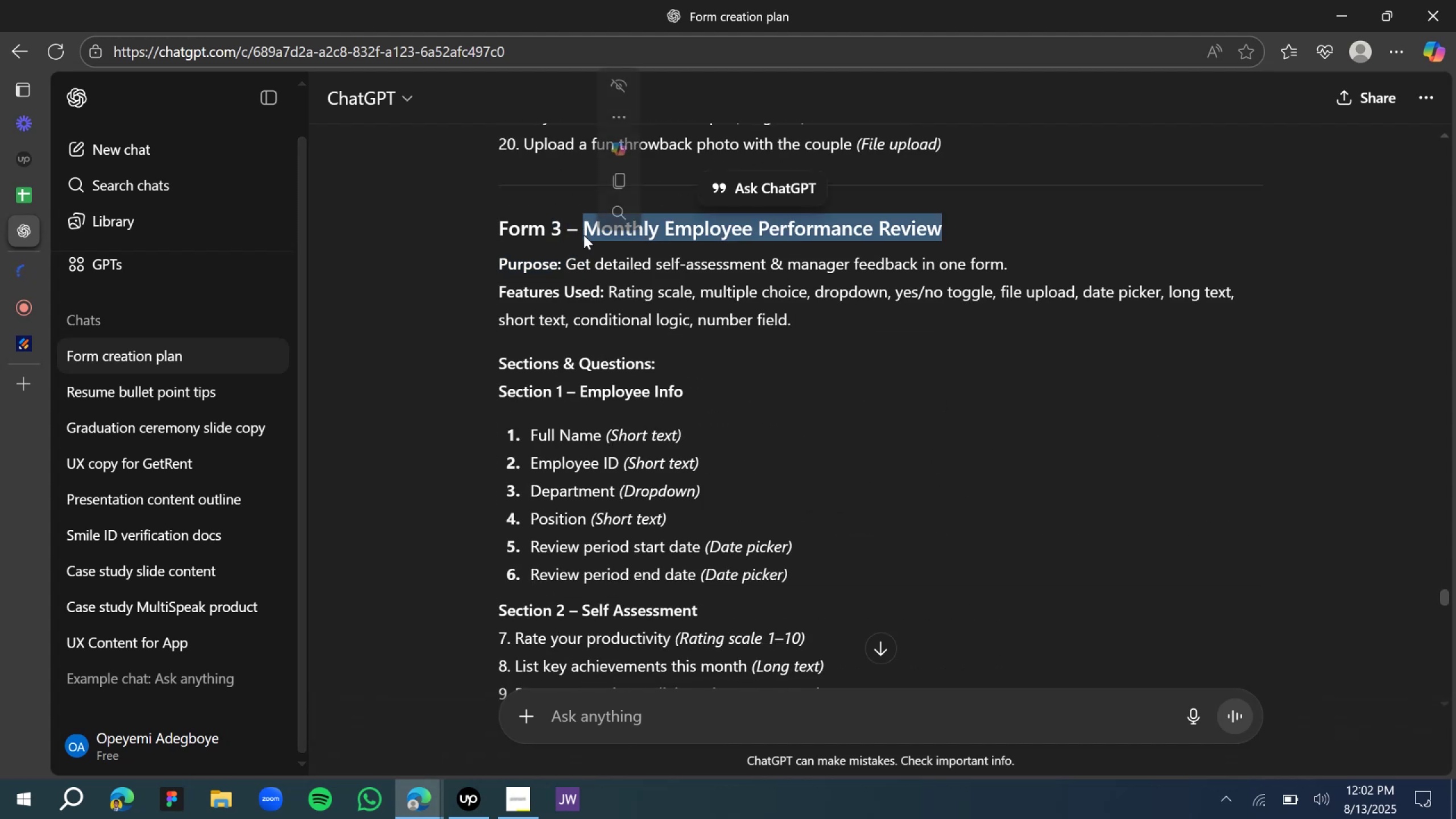 
key(Control+C)
 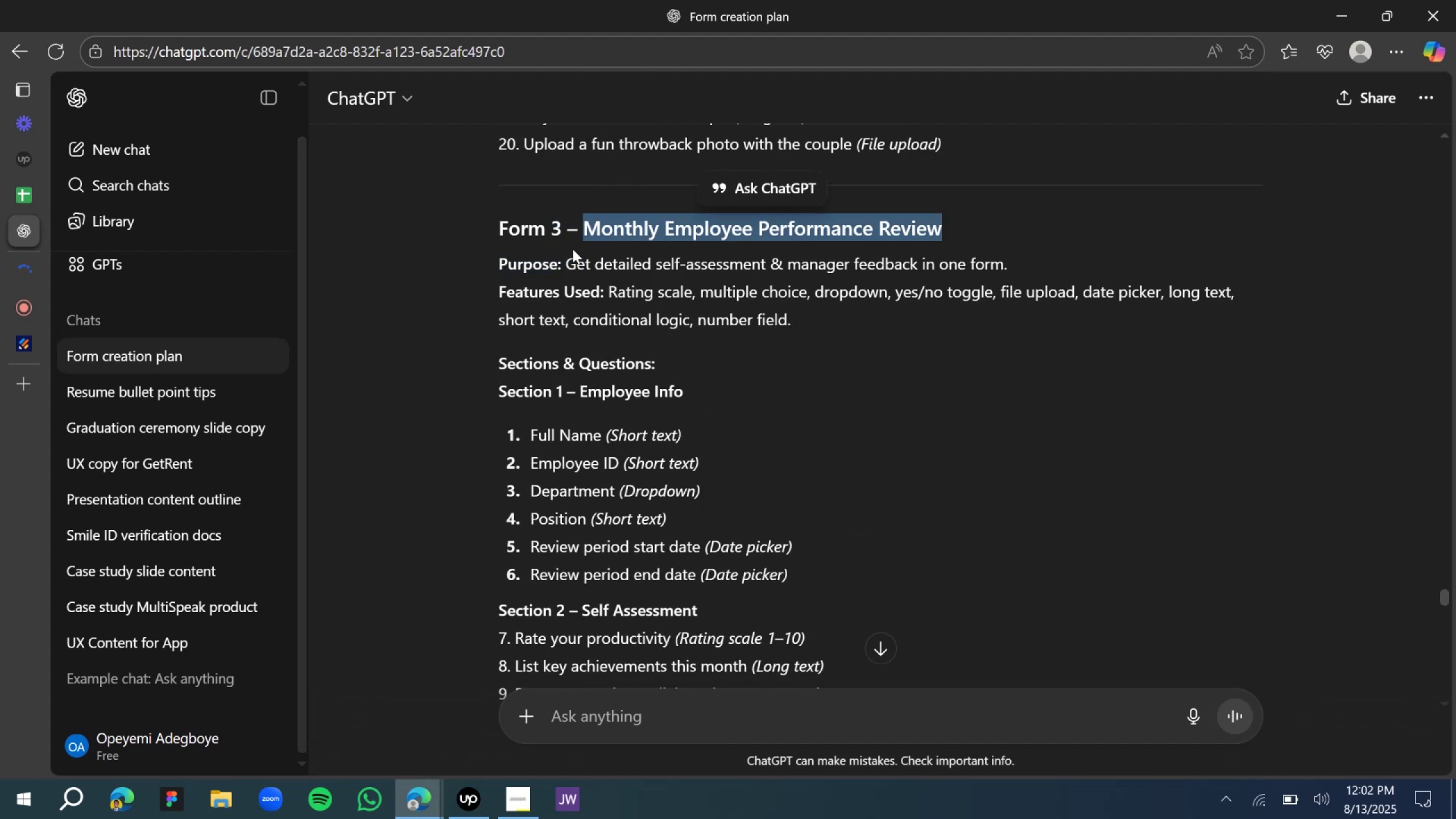 
key(Control+C)
 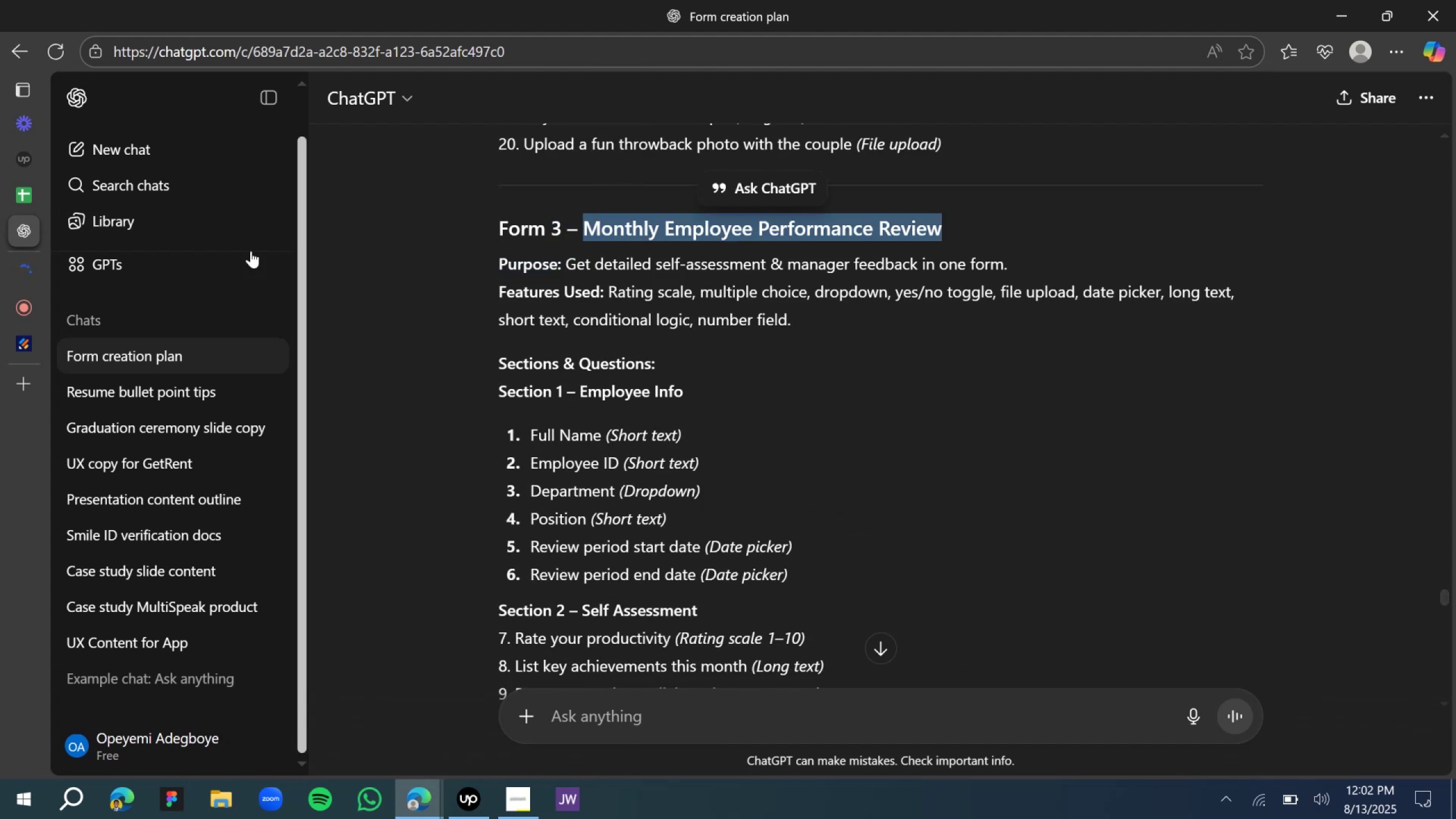 
key(Control+C)
 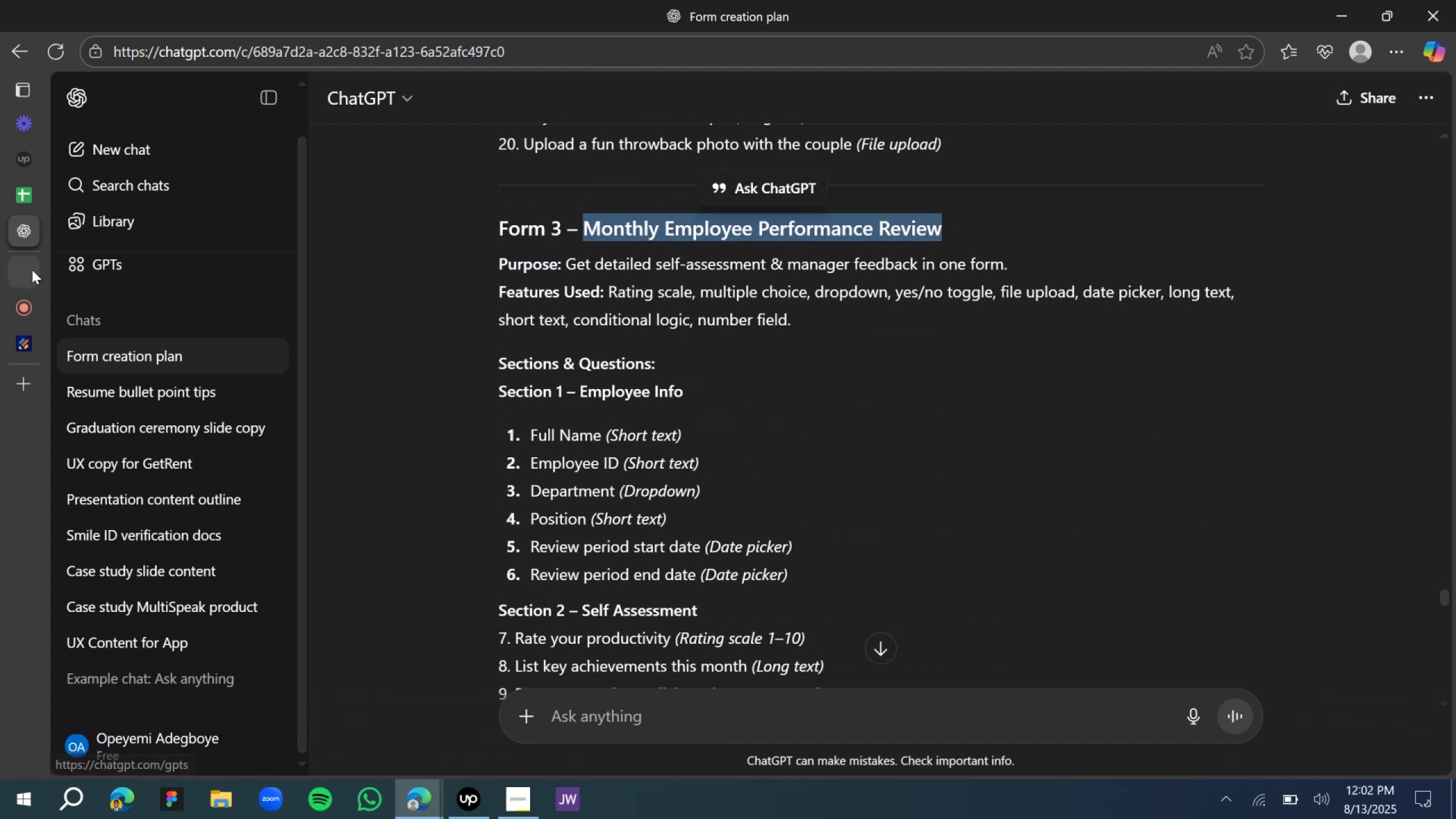 
left_click([32, 270])
 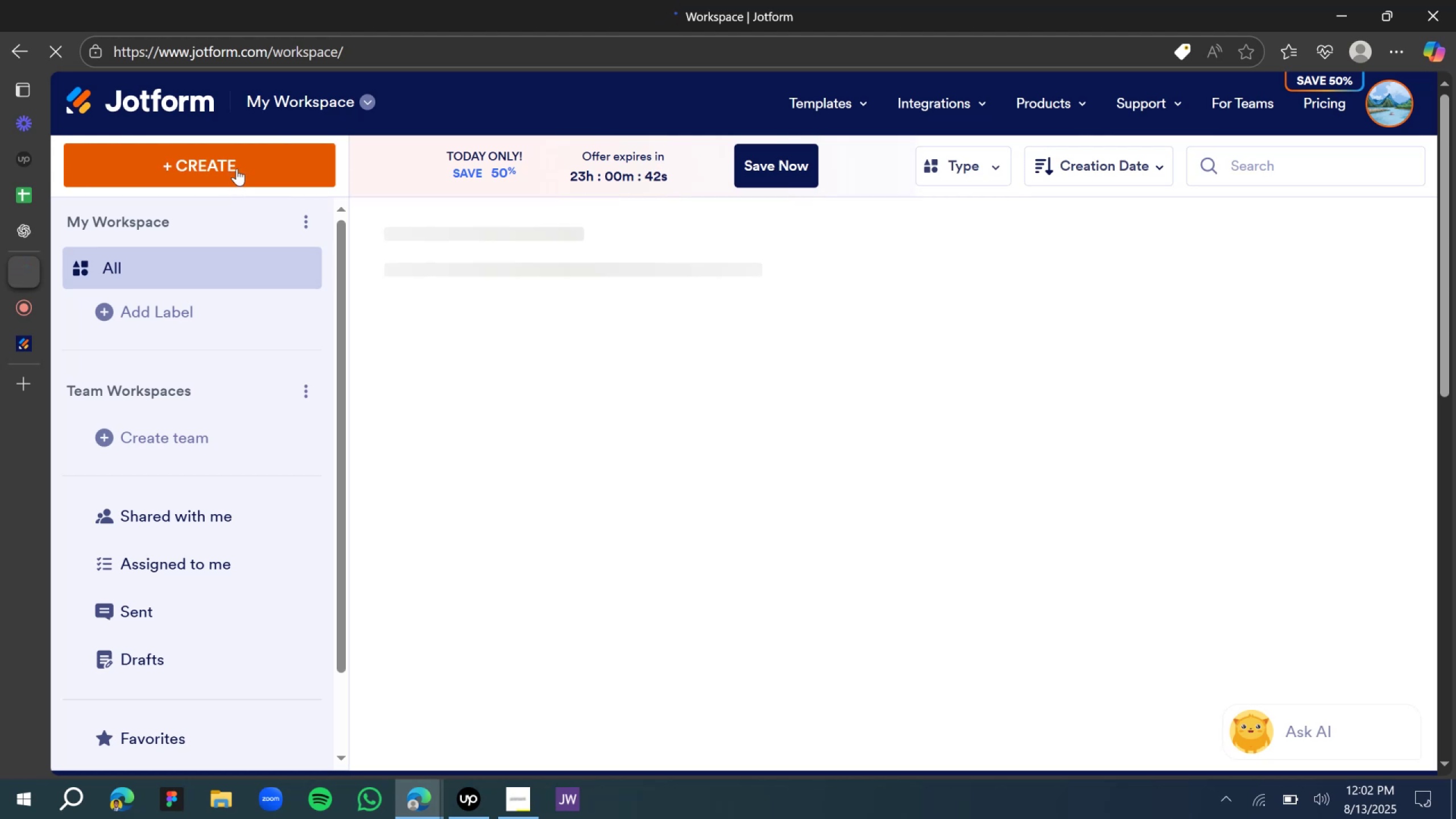 
wait(5.02)
 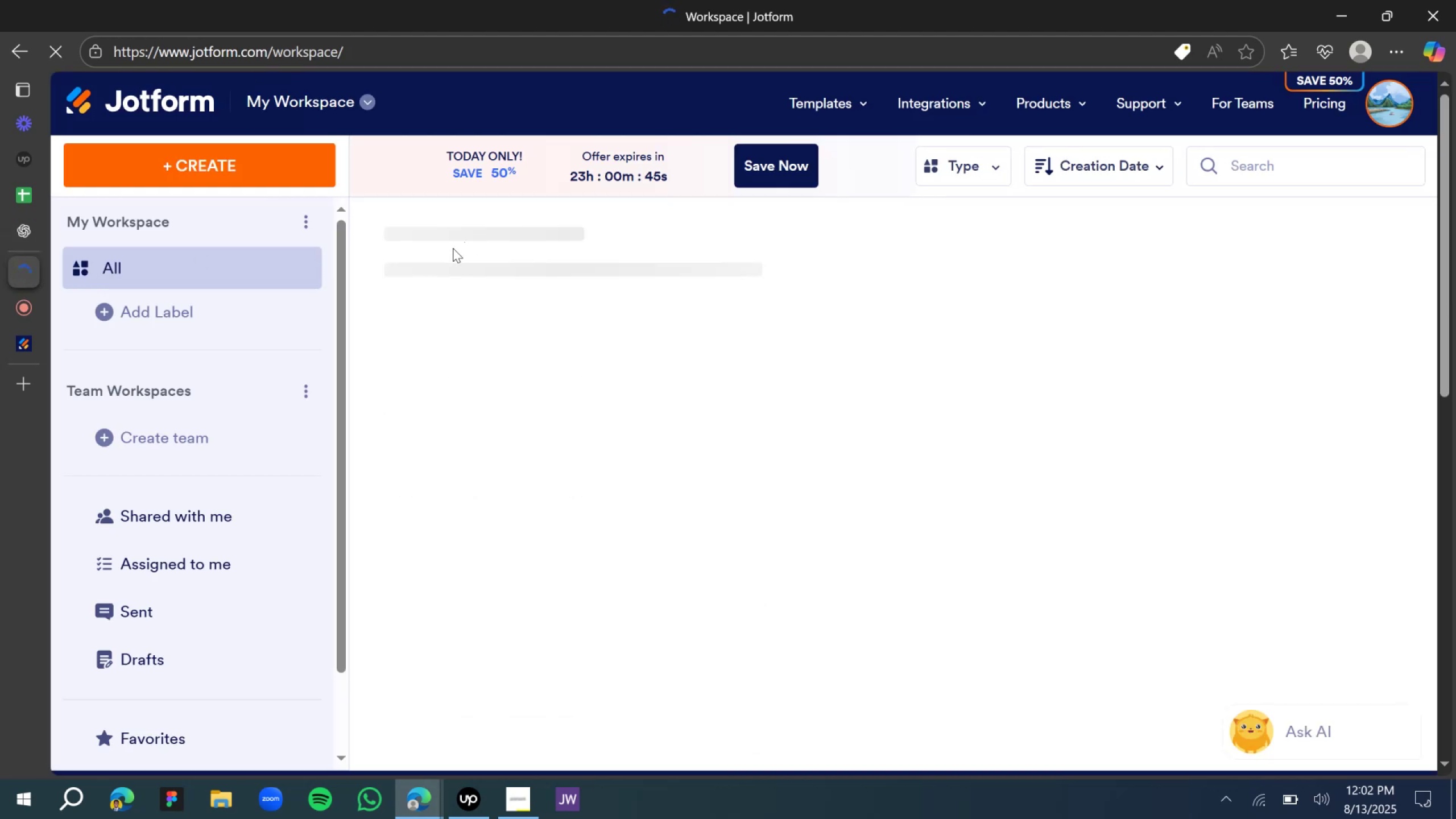 
scroll: coordinate [755, 547], scroll_direction: up, amount: 1.0
 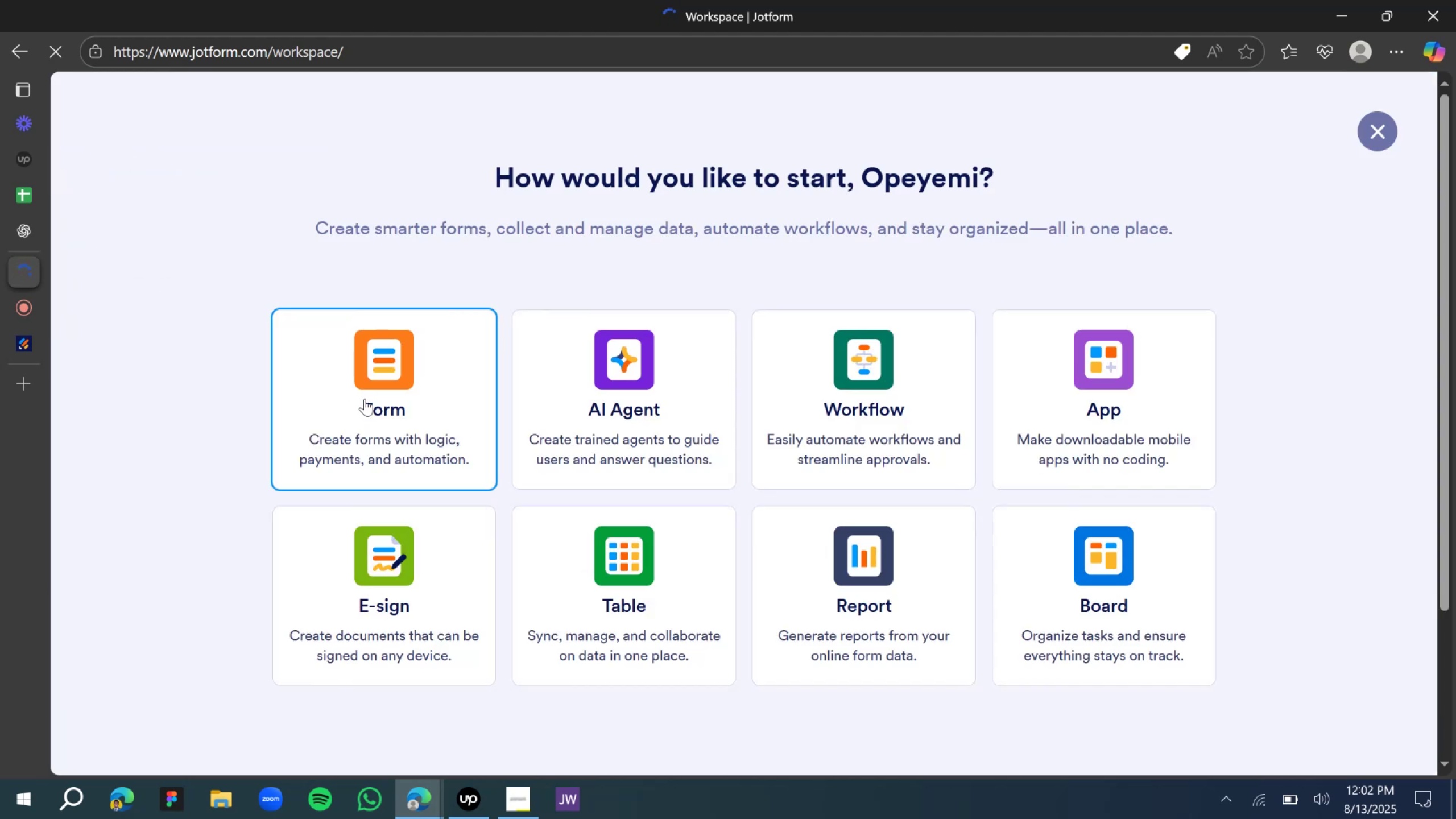 
left_click([365, 399])
 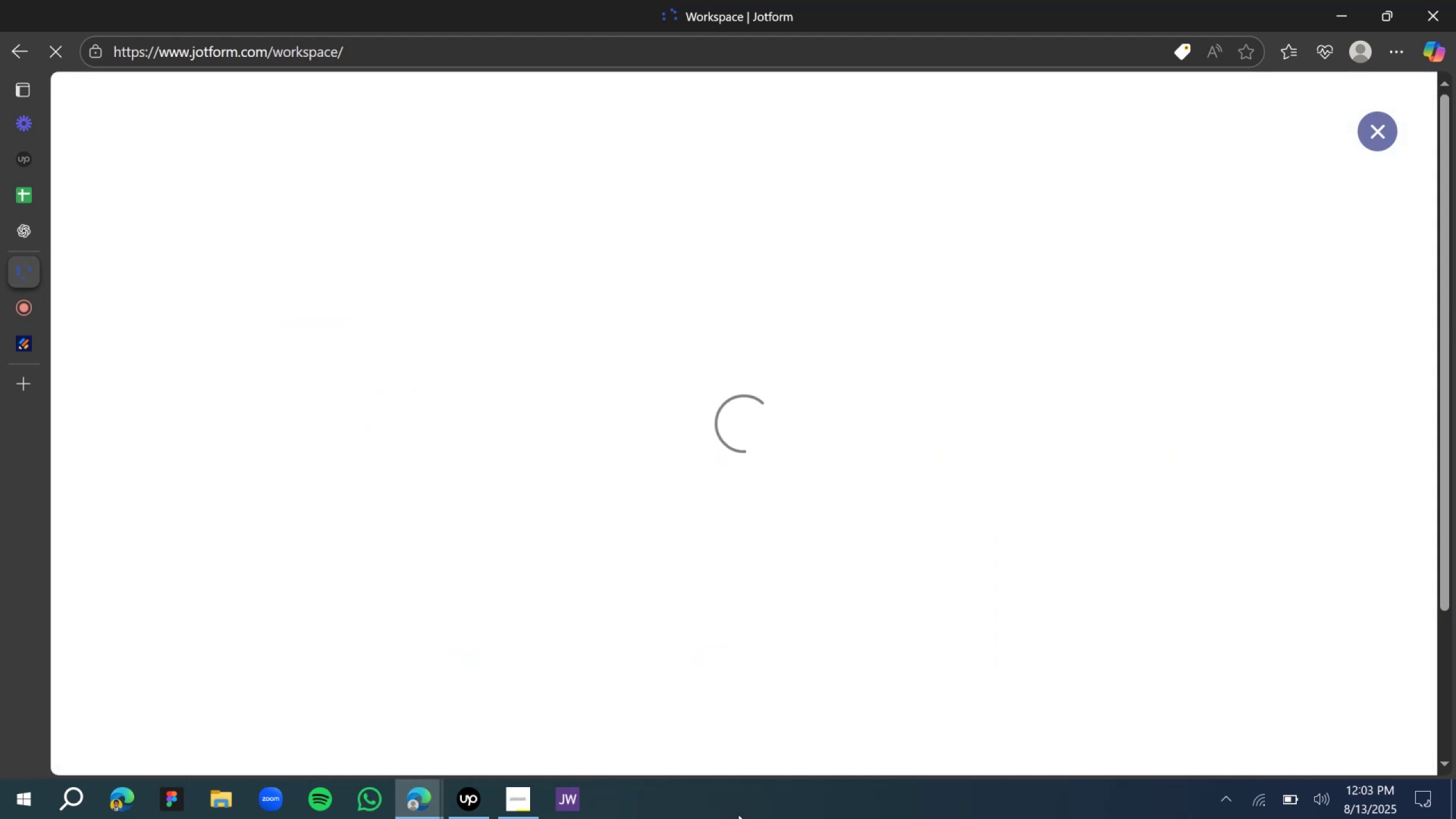 
left_click([485, 801])
 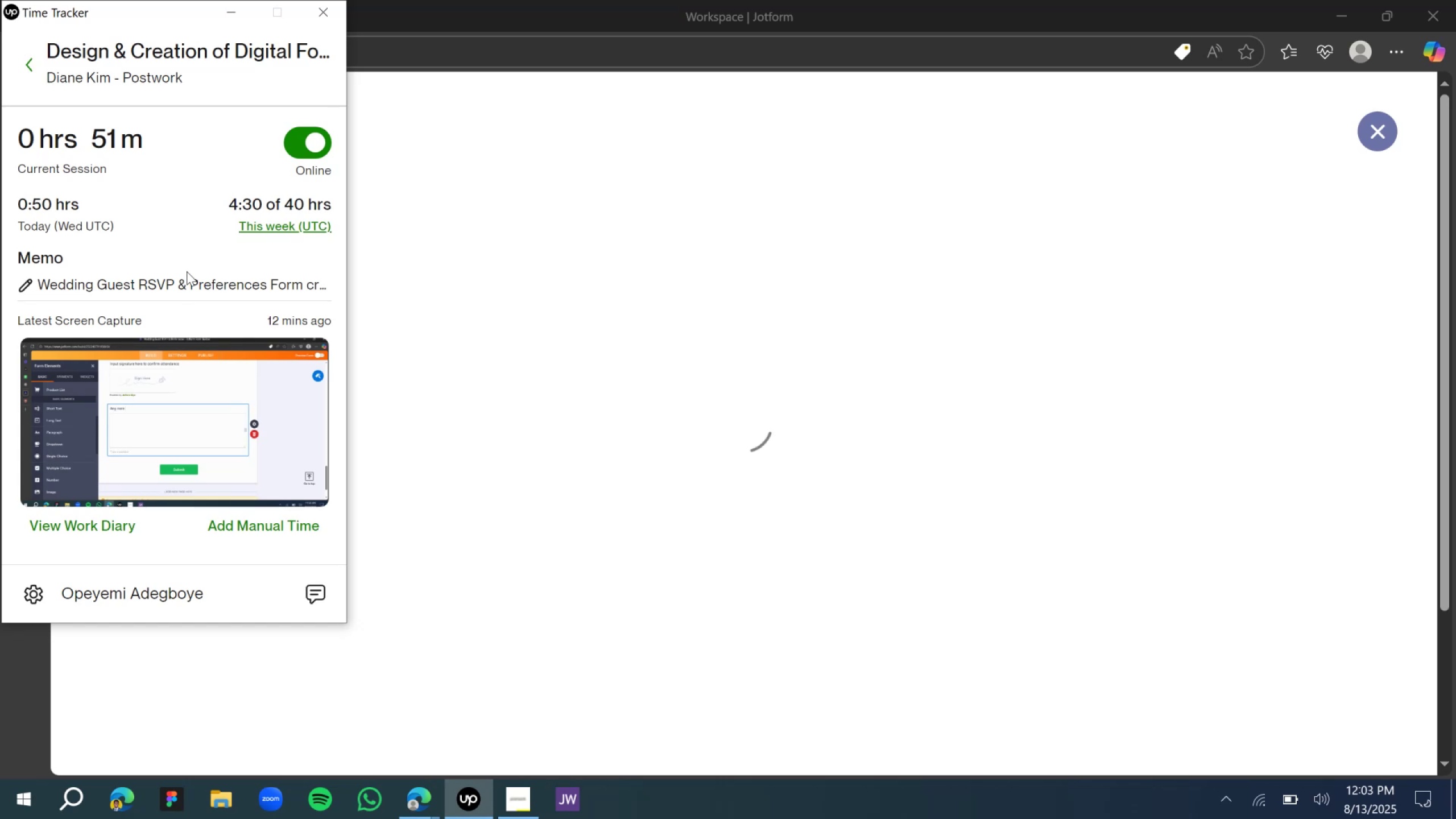 
left_click([144, 276])
 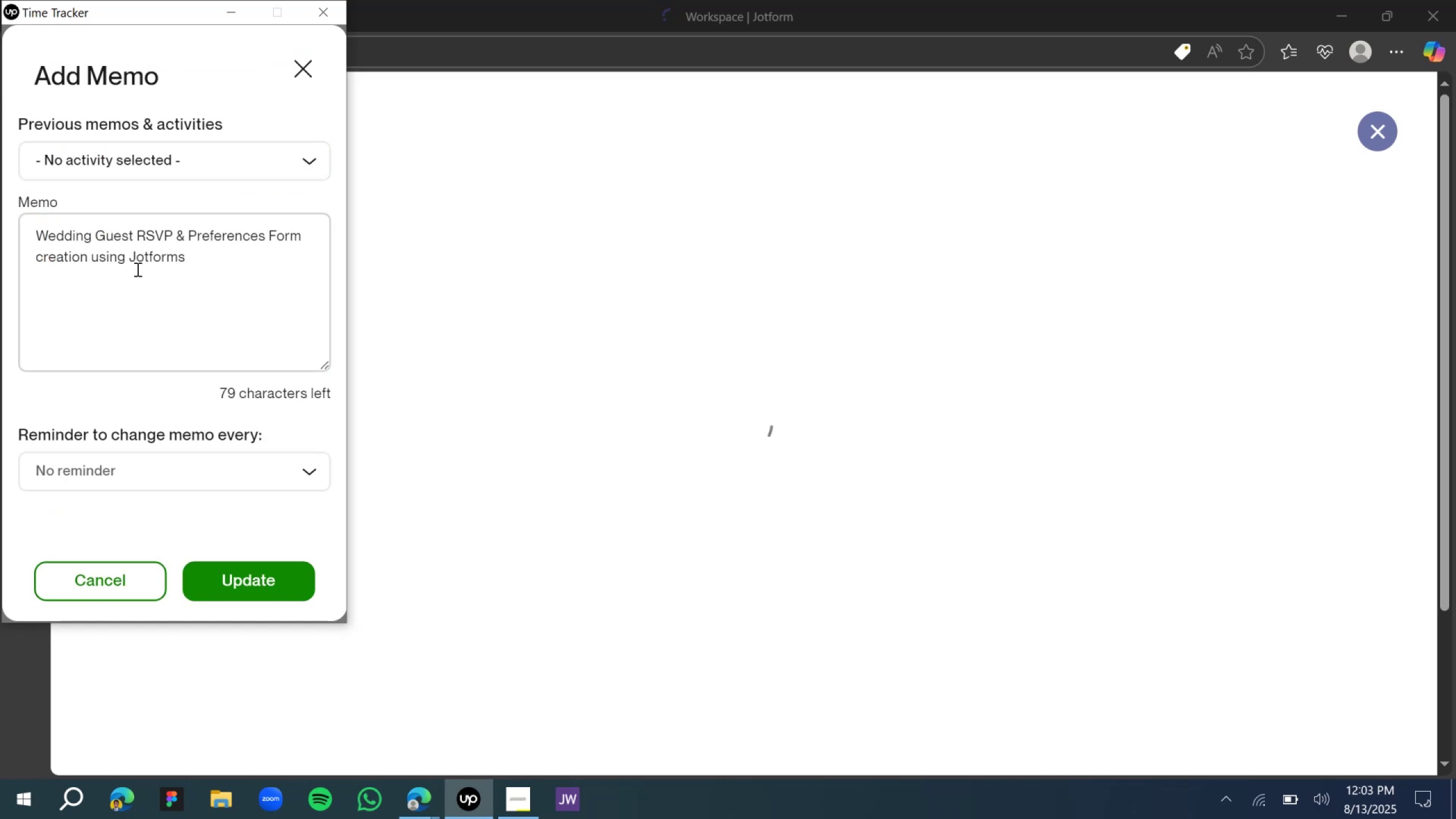 
double_click([136, 250])
 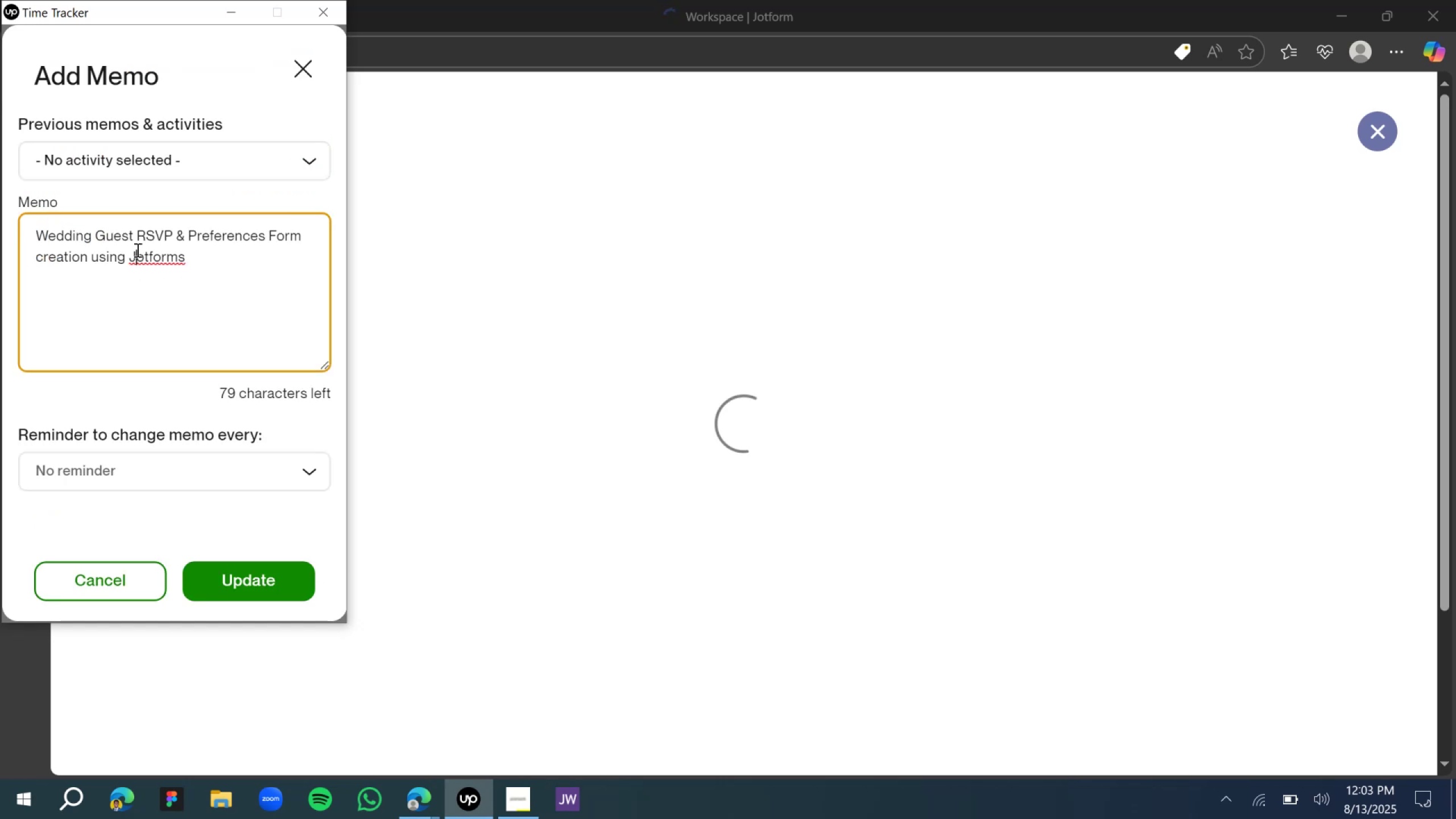 
triple_click([136, 250])
 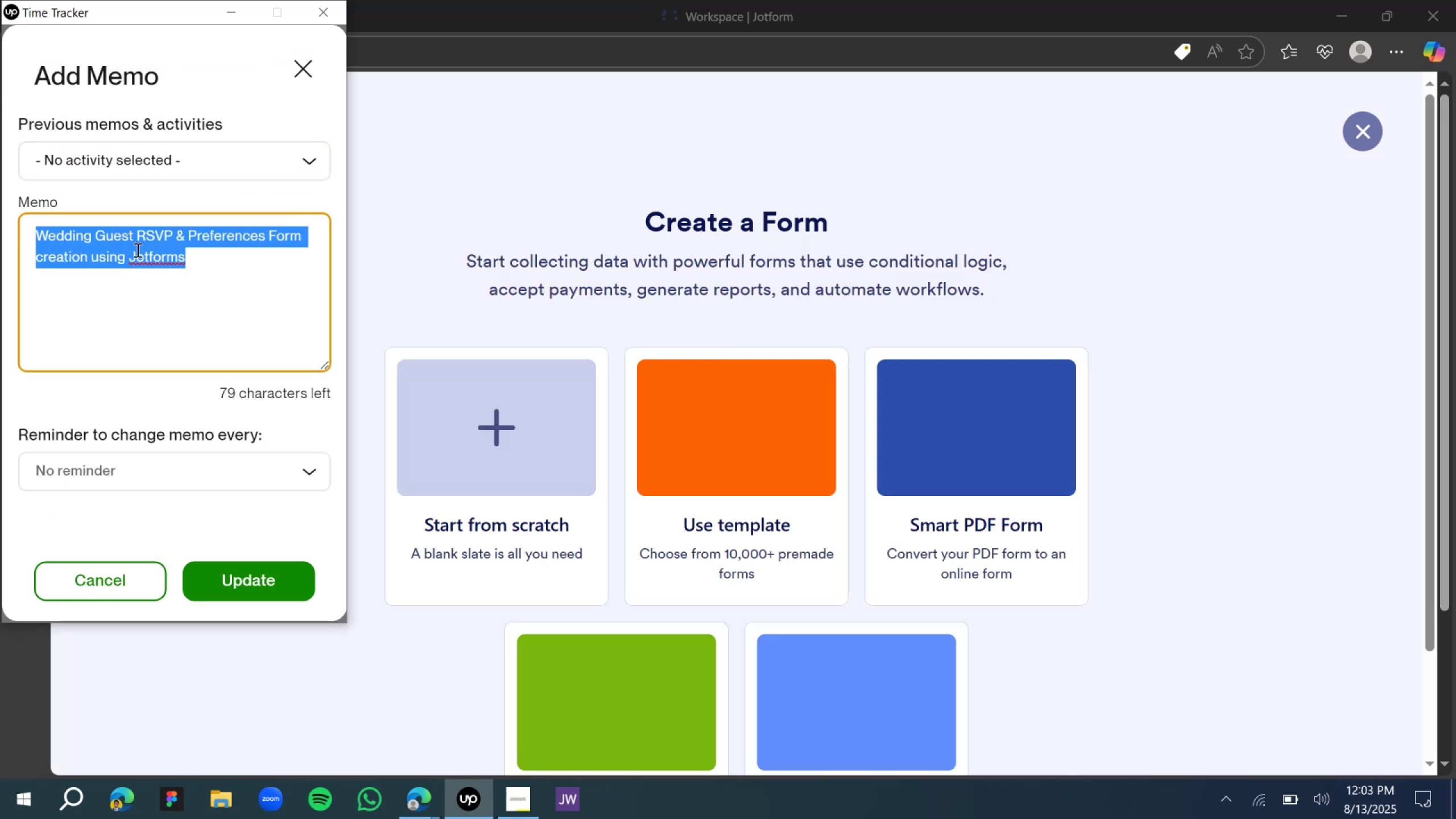 
hold_key(key=ControlLeft, duration=0.92)
 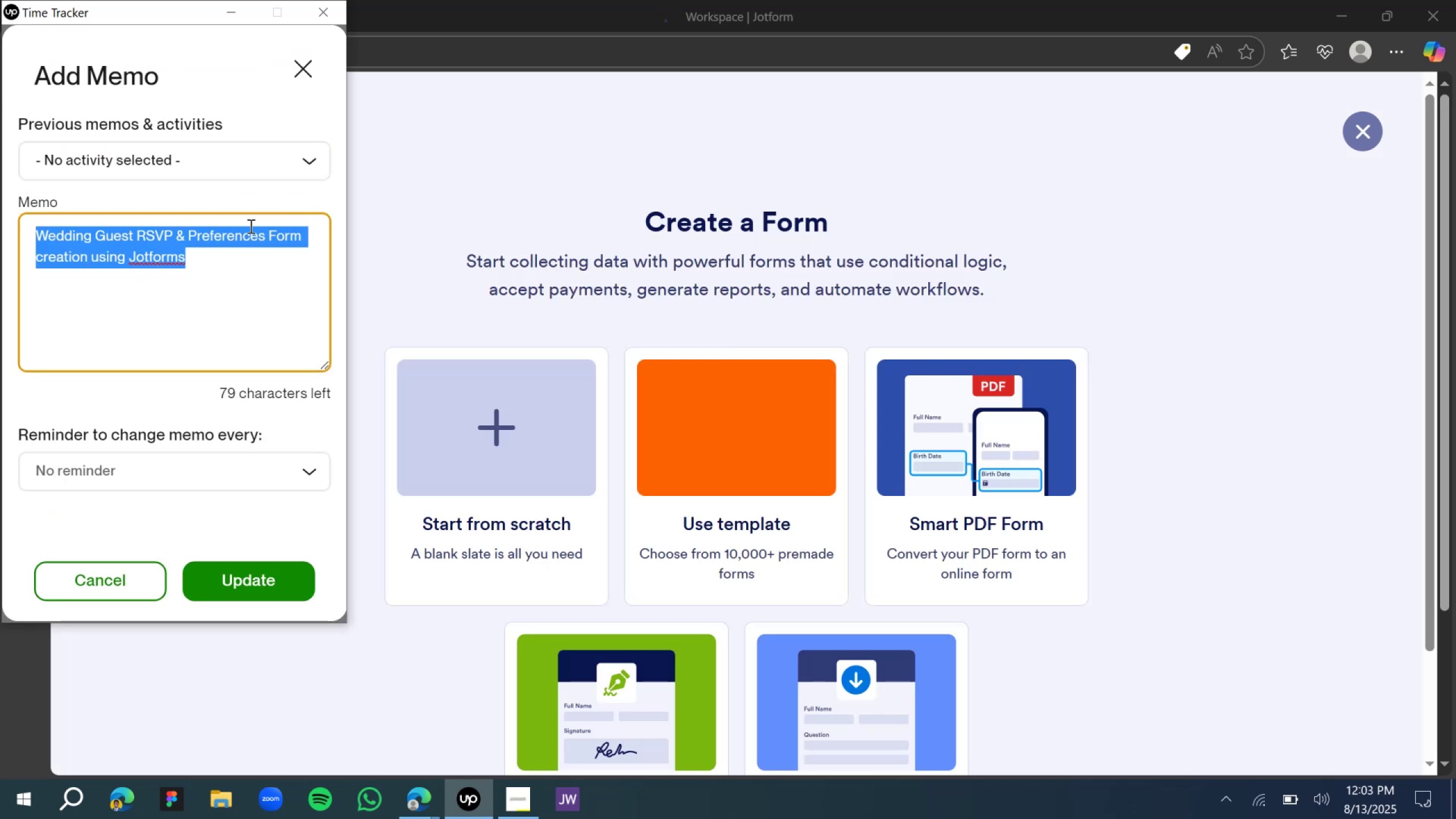 
double_click([263, 233])
 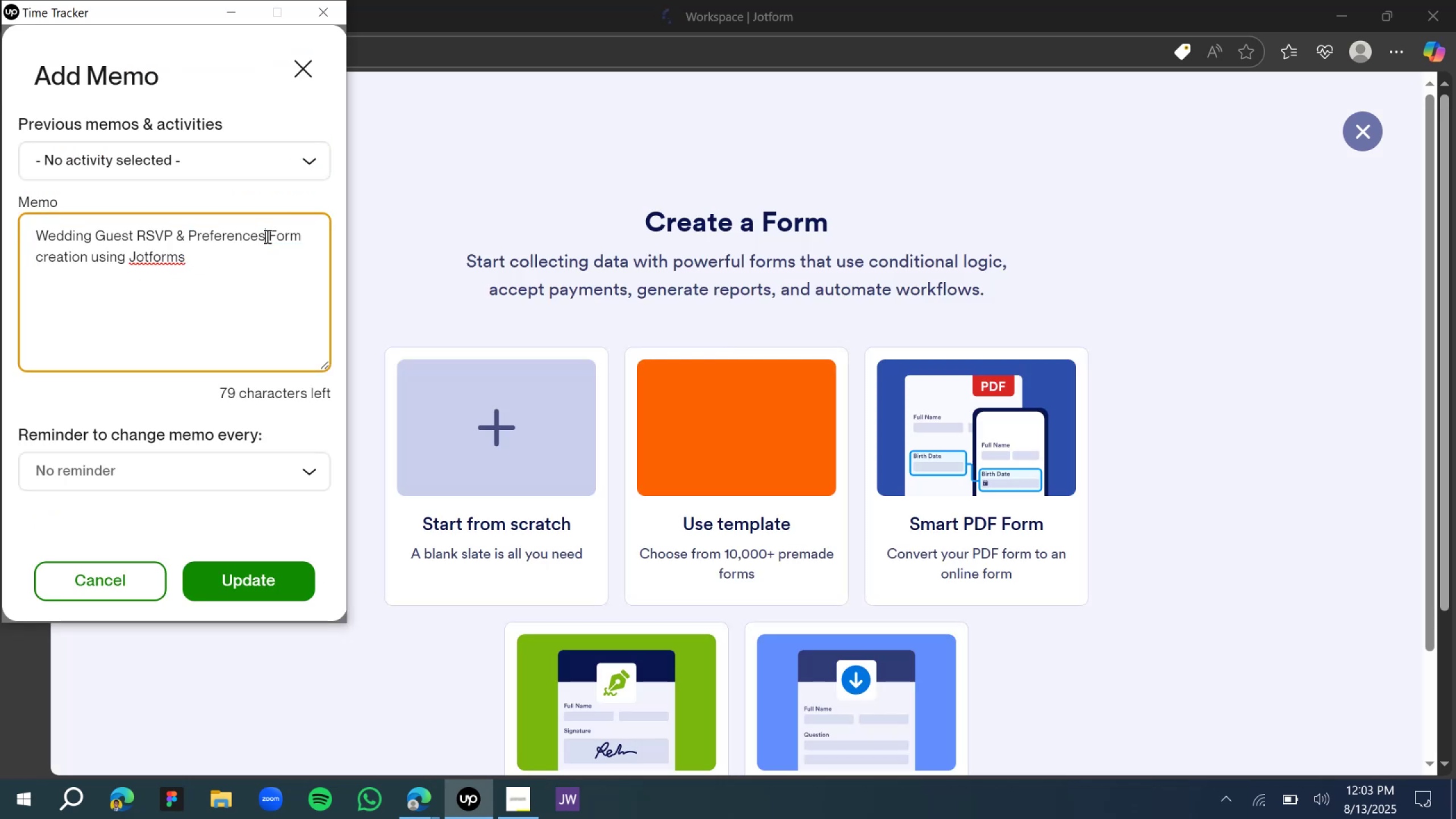 
left_click_drag(start_coordinate=[266, 236], to_coordinate=[30, 231])
 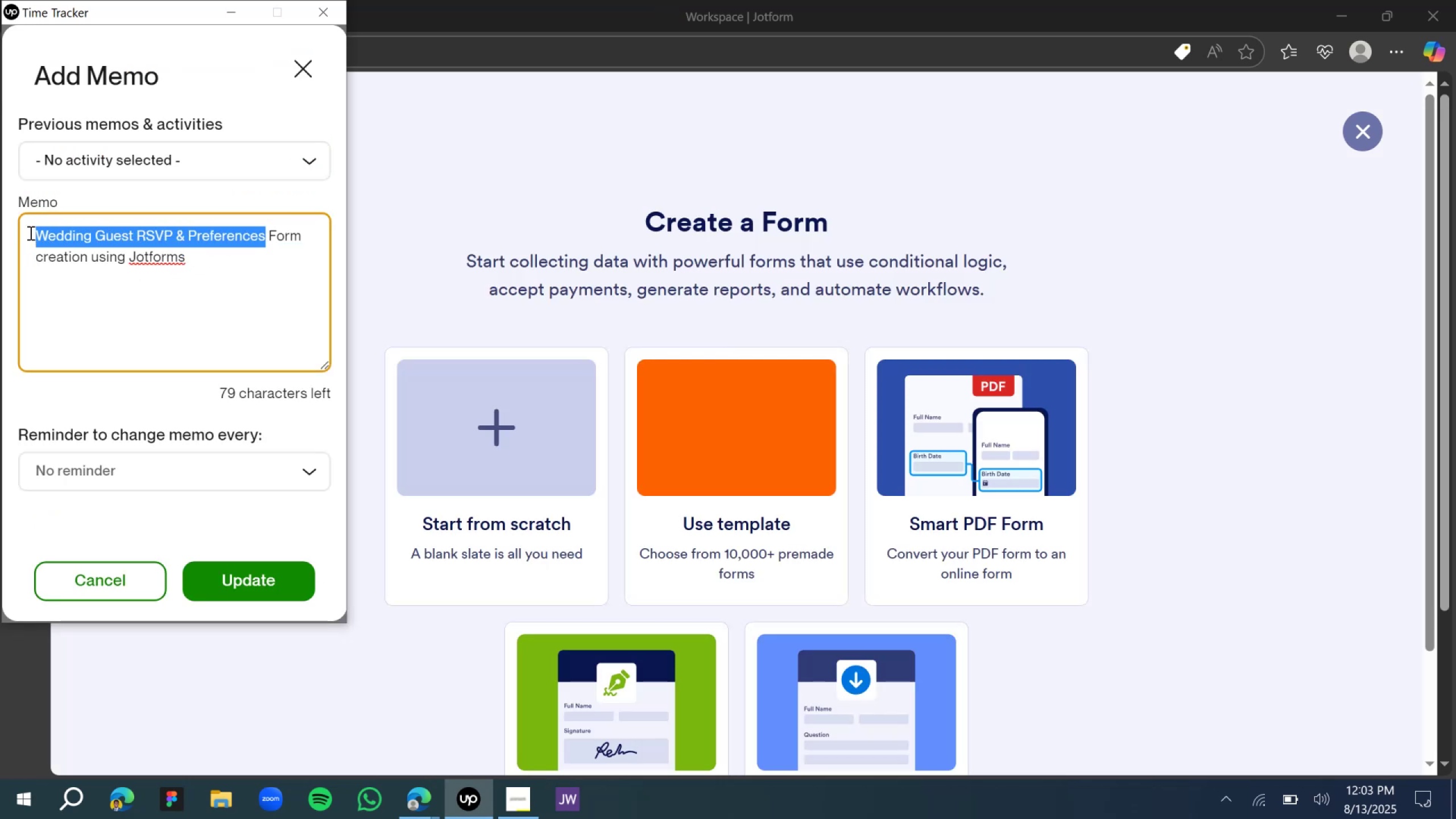 
key(Control+V)
 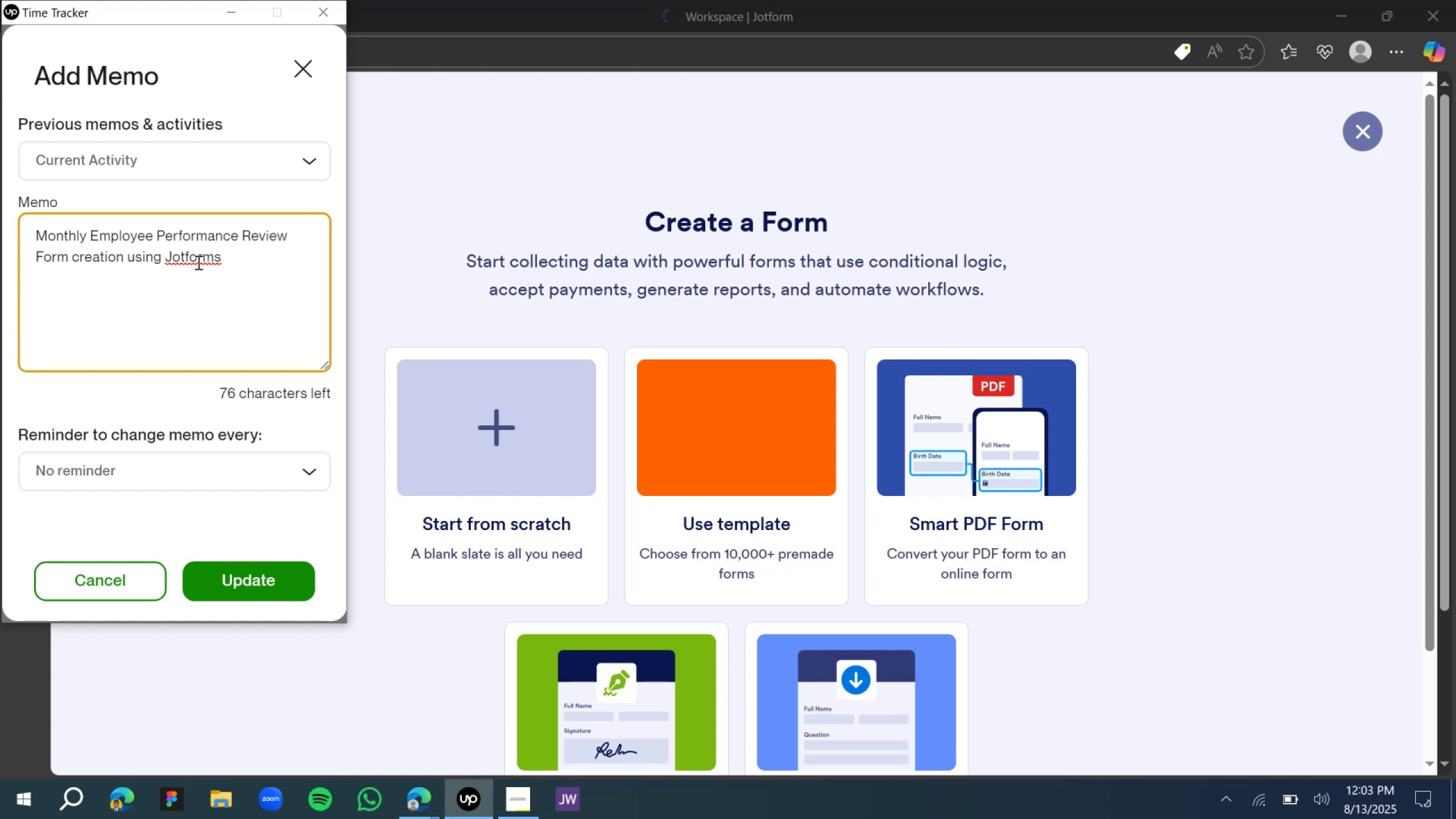 
left_click([220, 255])
 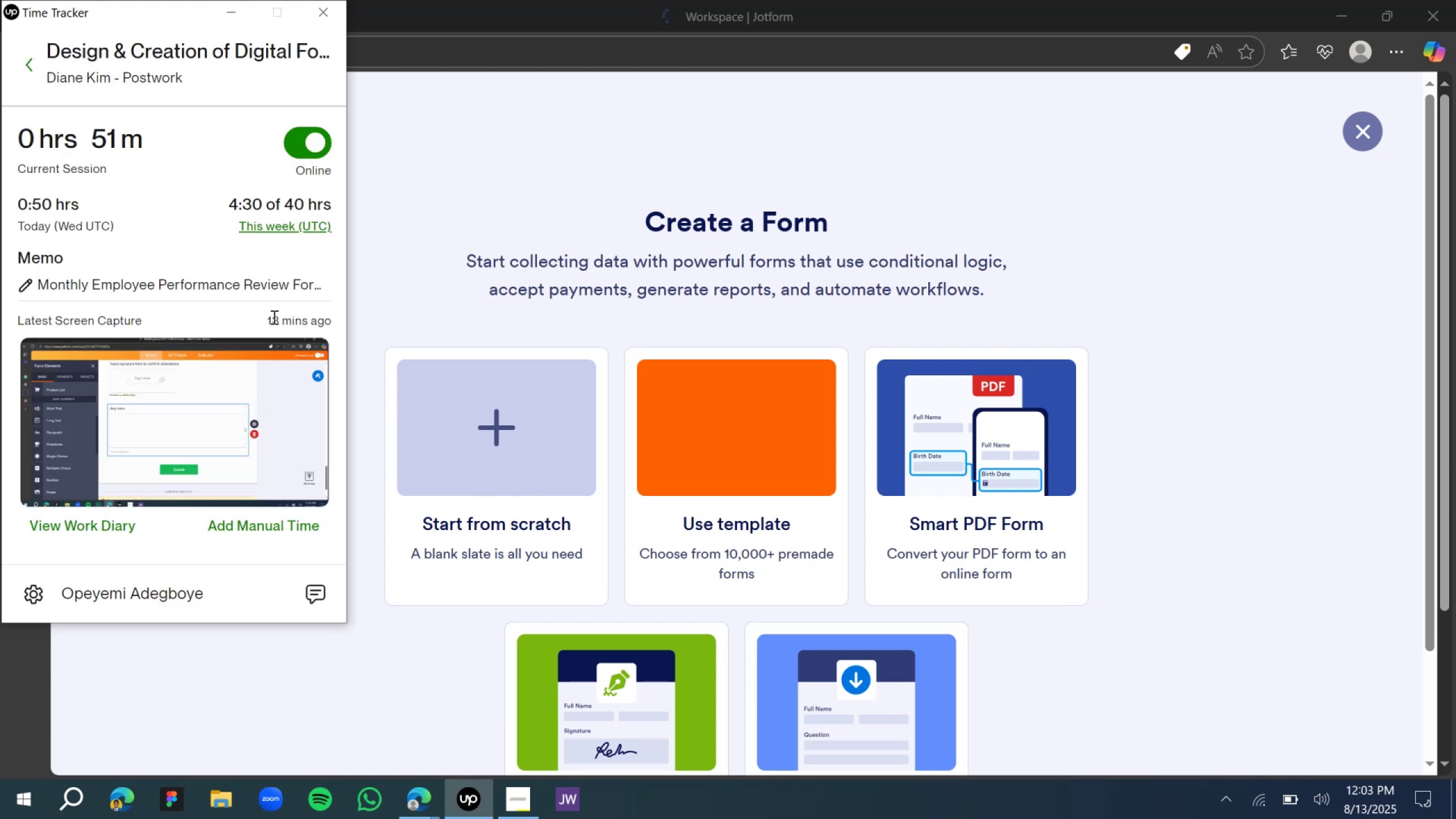 
left_click([522, 451])
 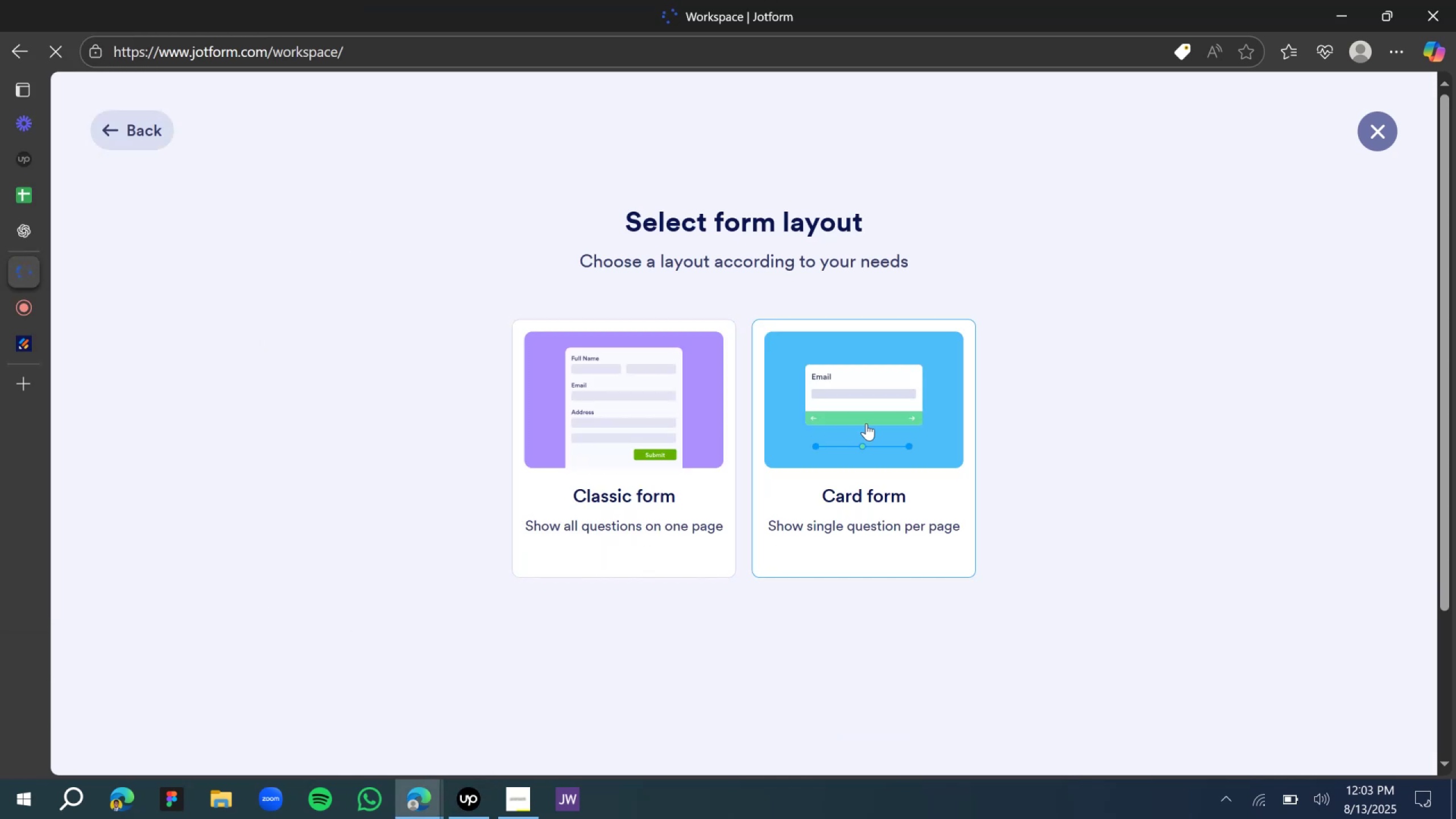 
left_click([866, 421])
 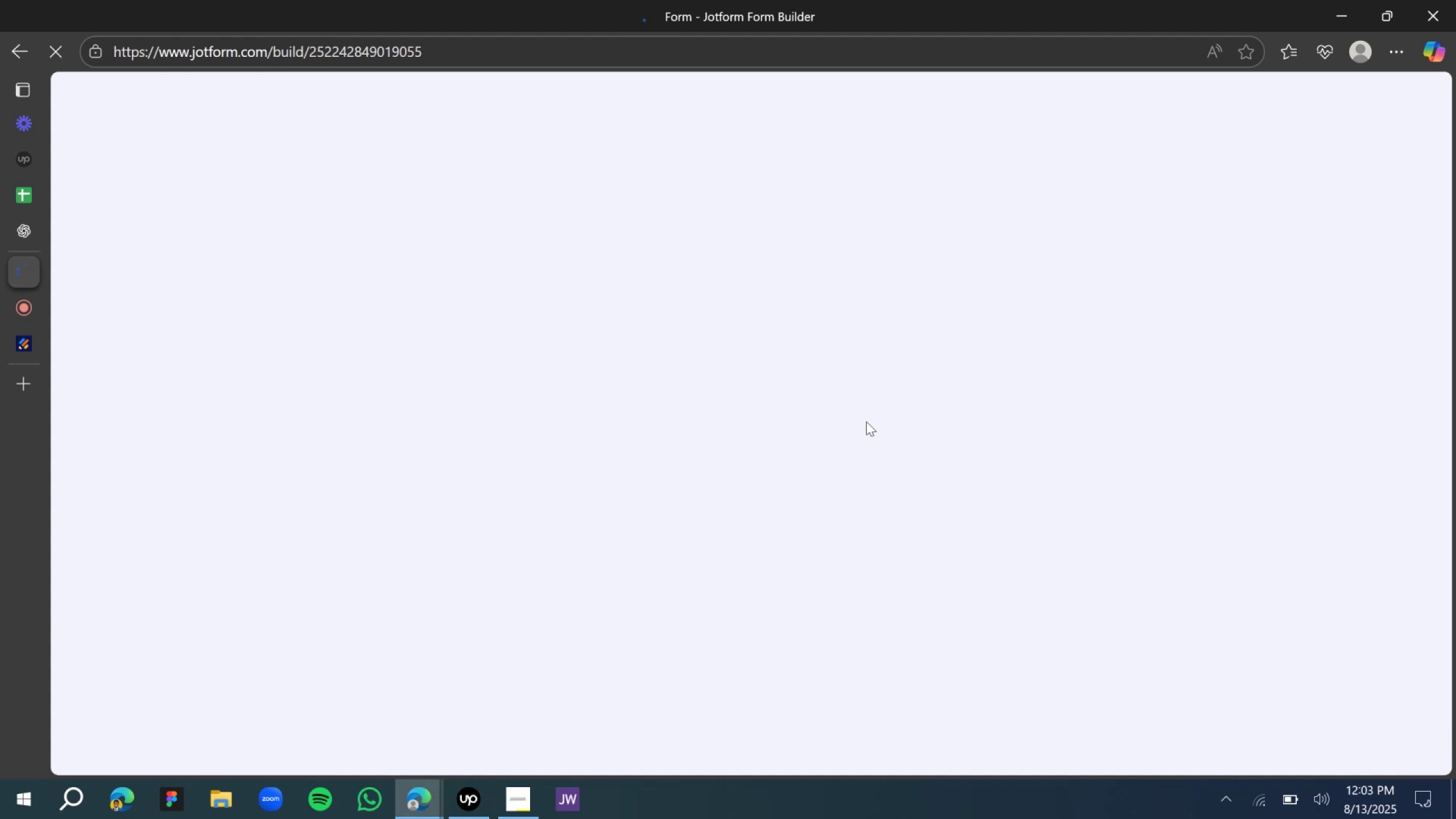 
wait(19.53)
 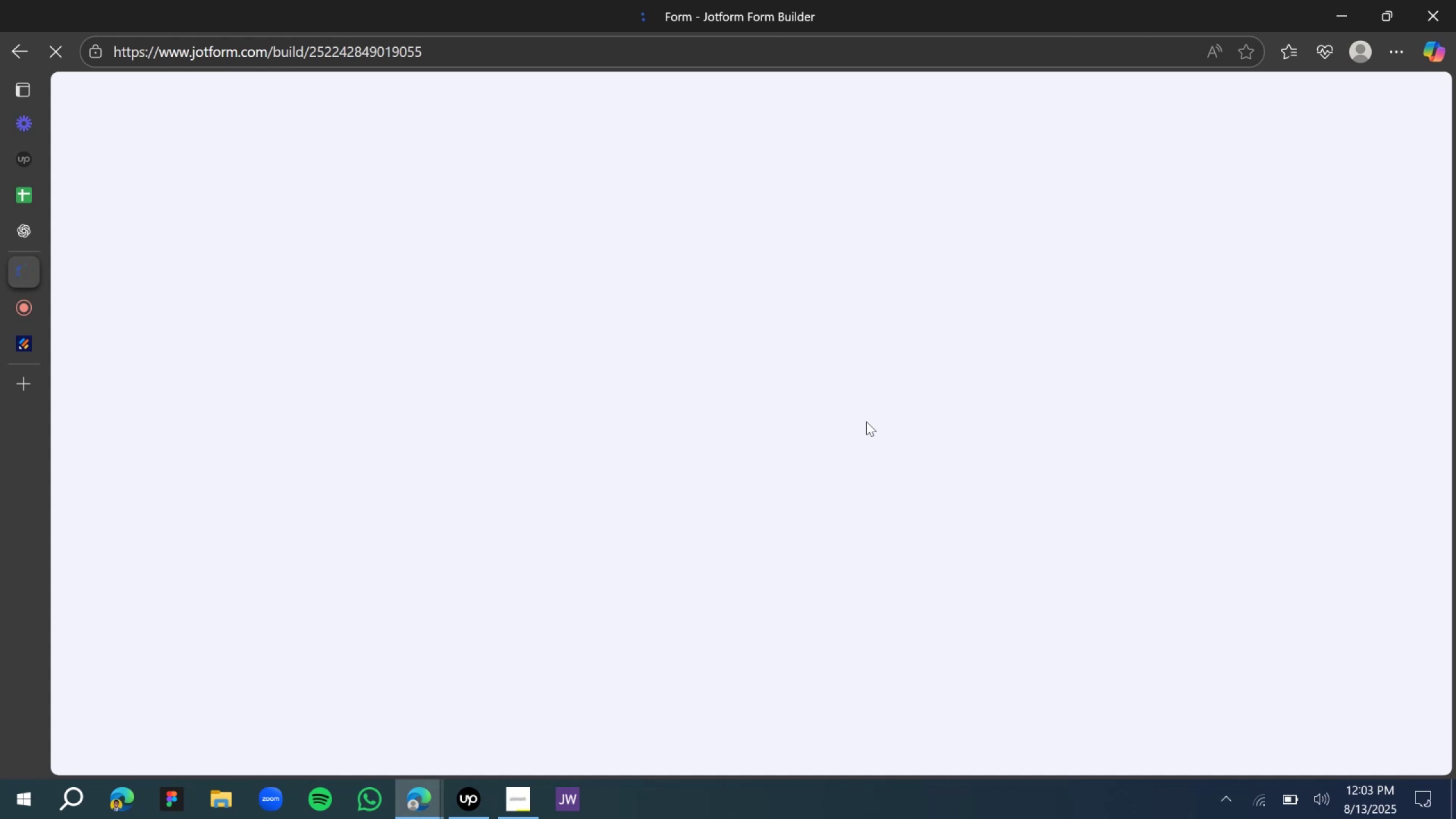 
type(Post)
 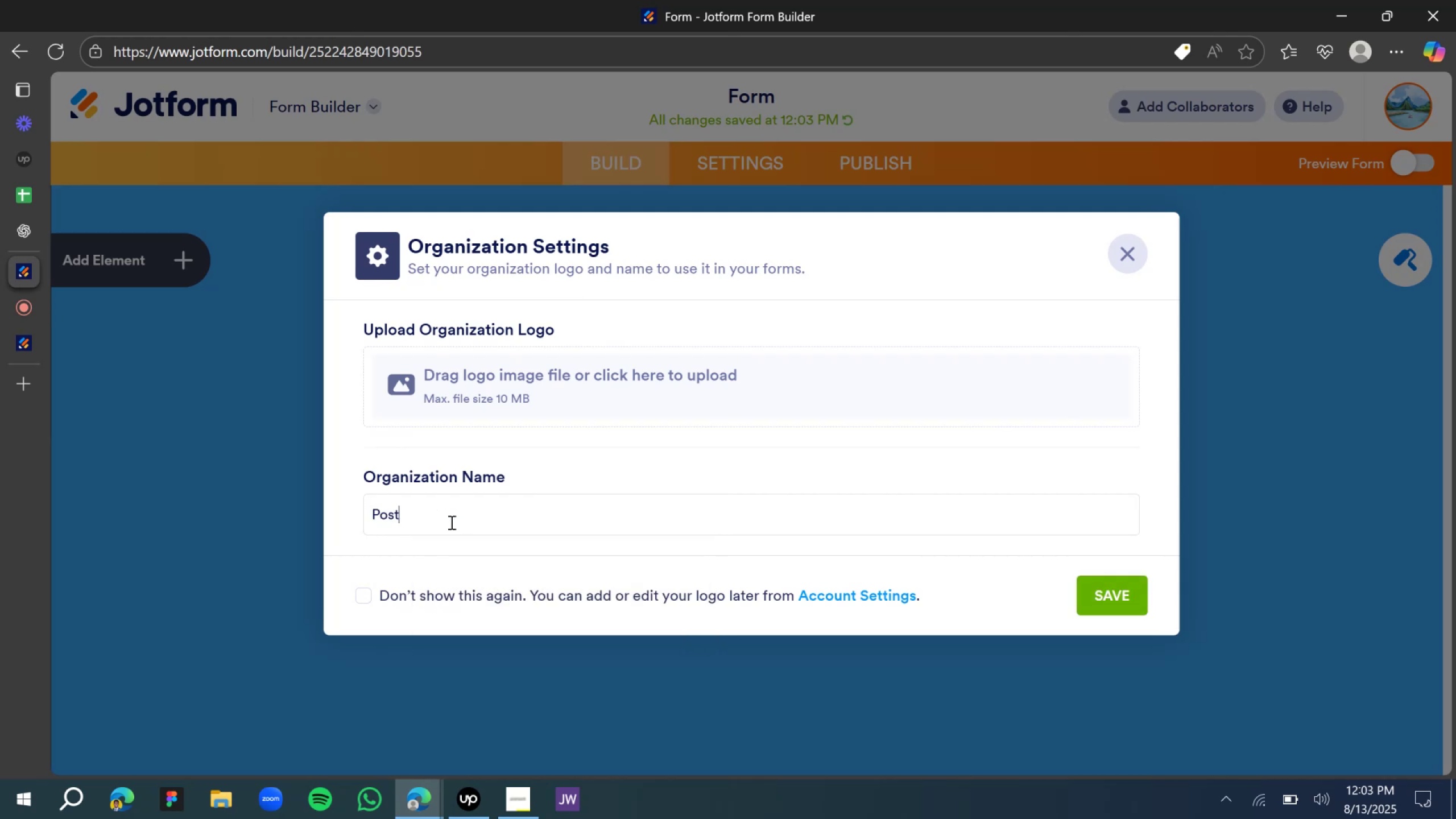 
key(Control+A)
 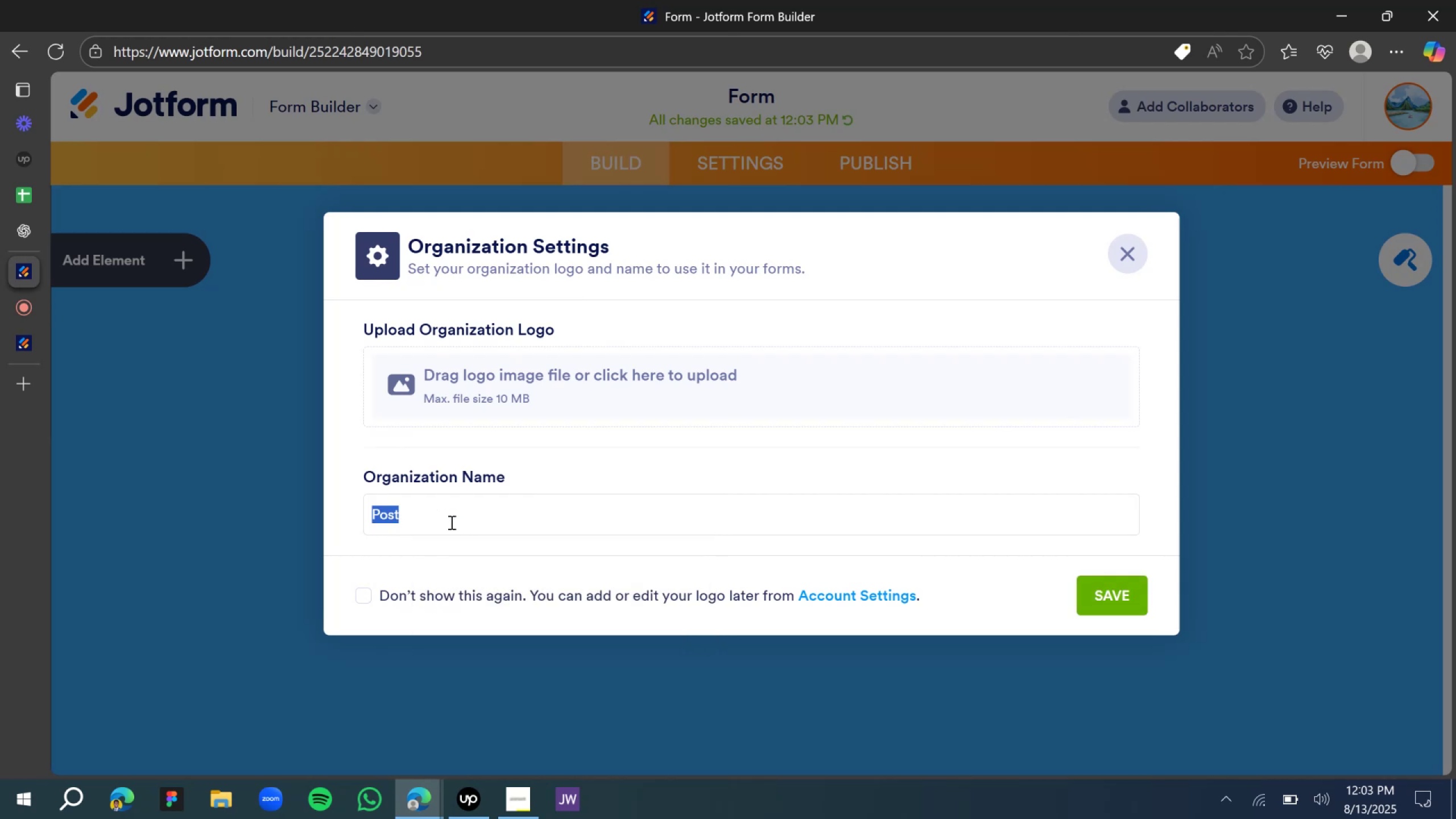 
key(Shift+ShiftLeft)
 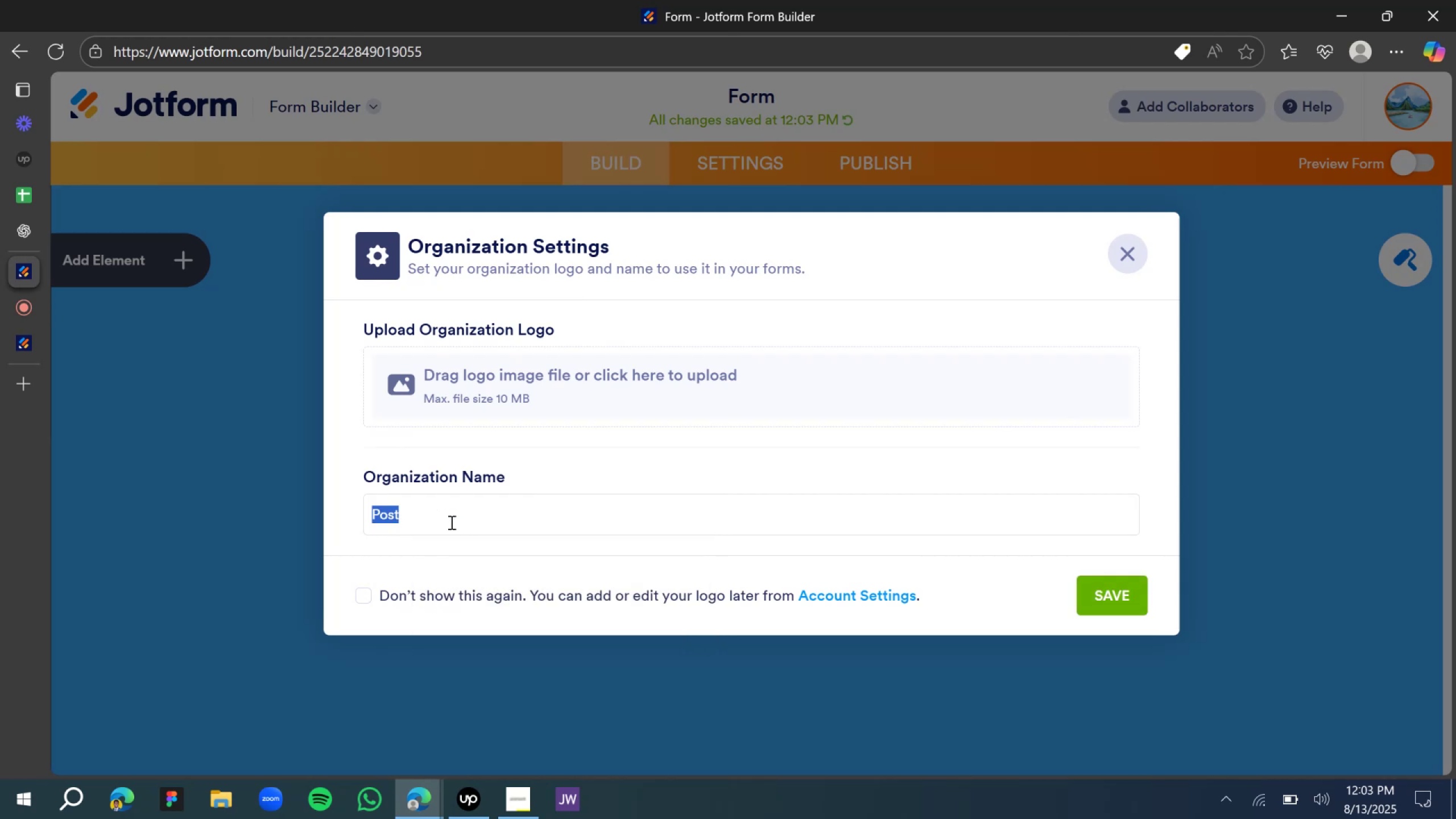 
key(Shift+ShiftLeft)
 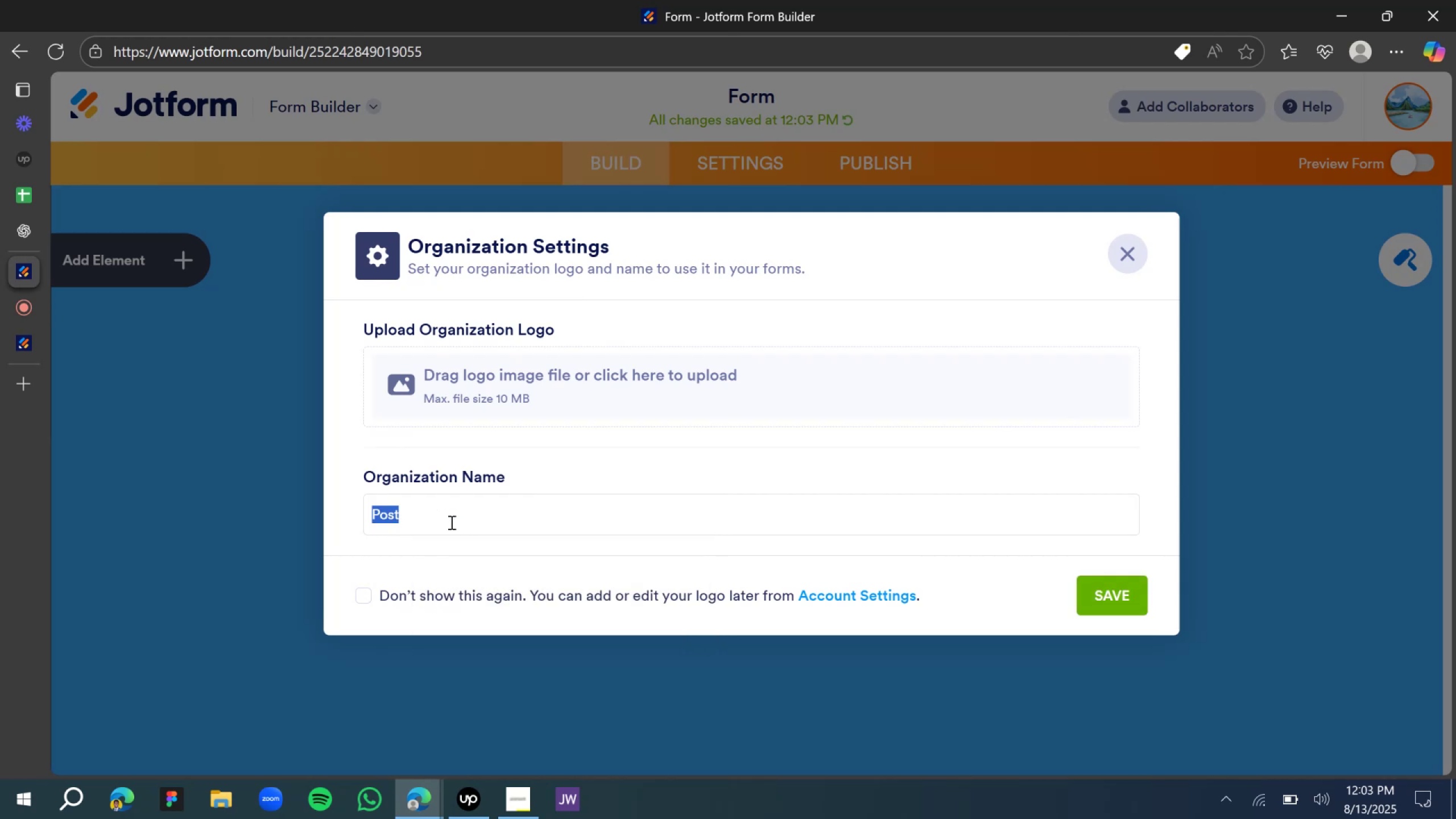 
key(Shift+J)
 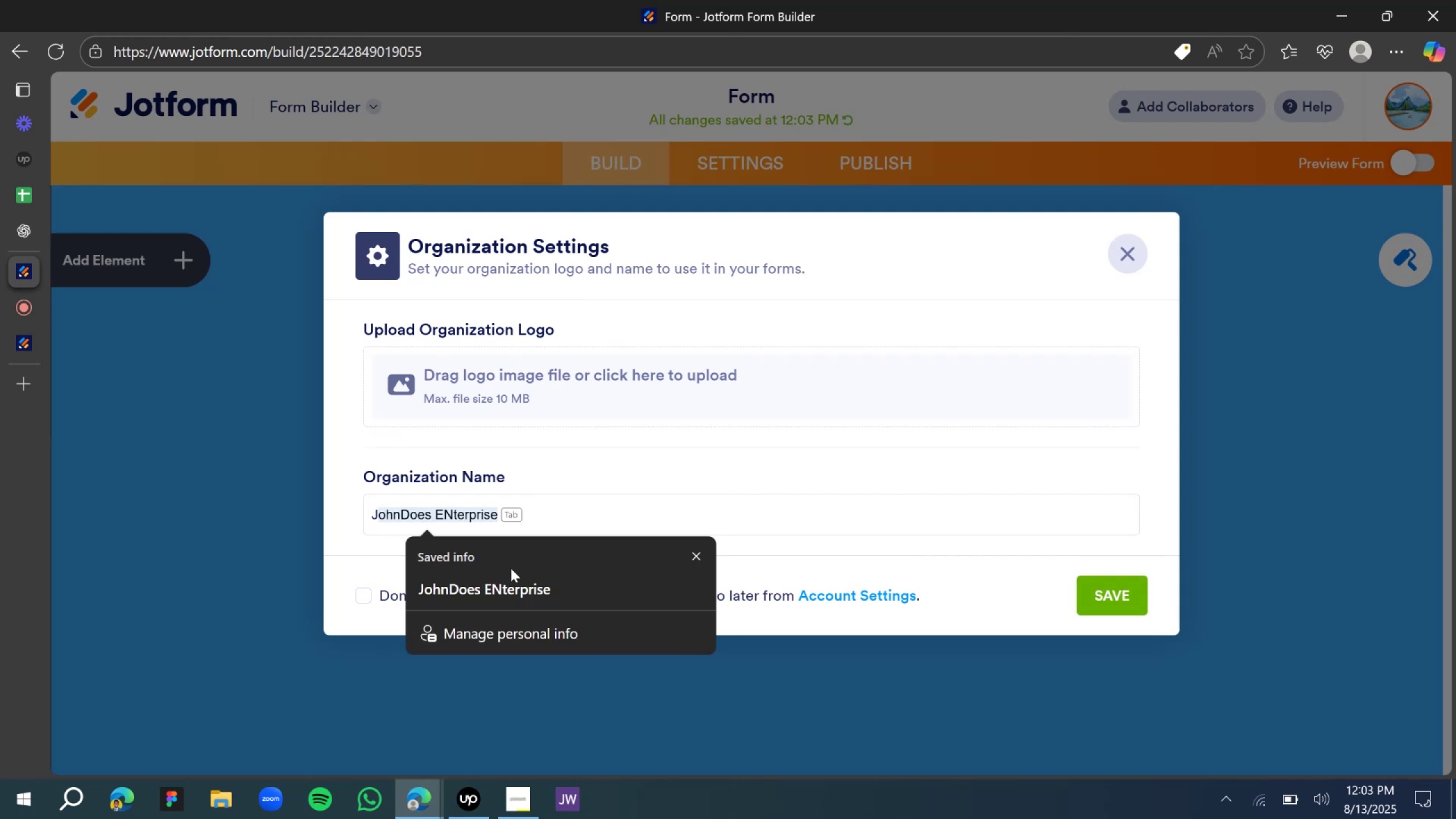 
left_click([490, 594])
 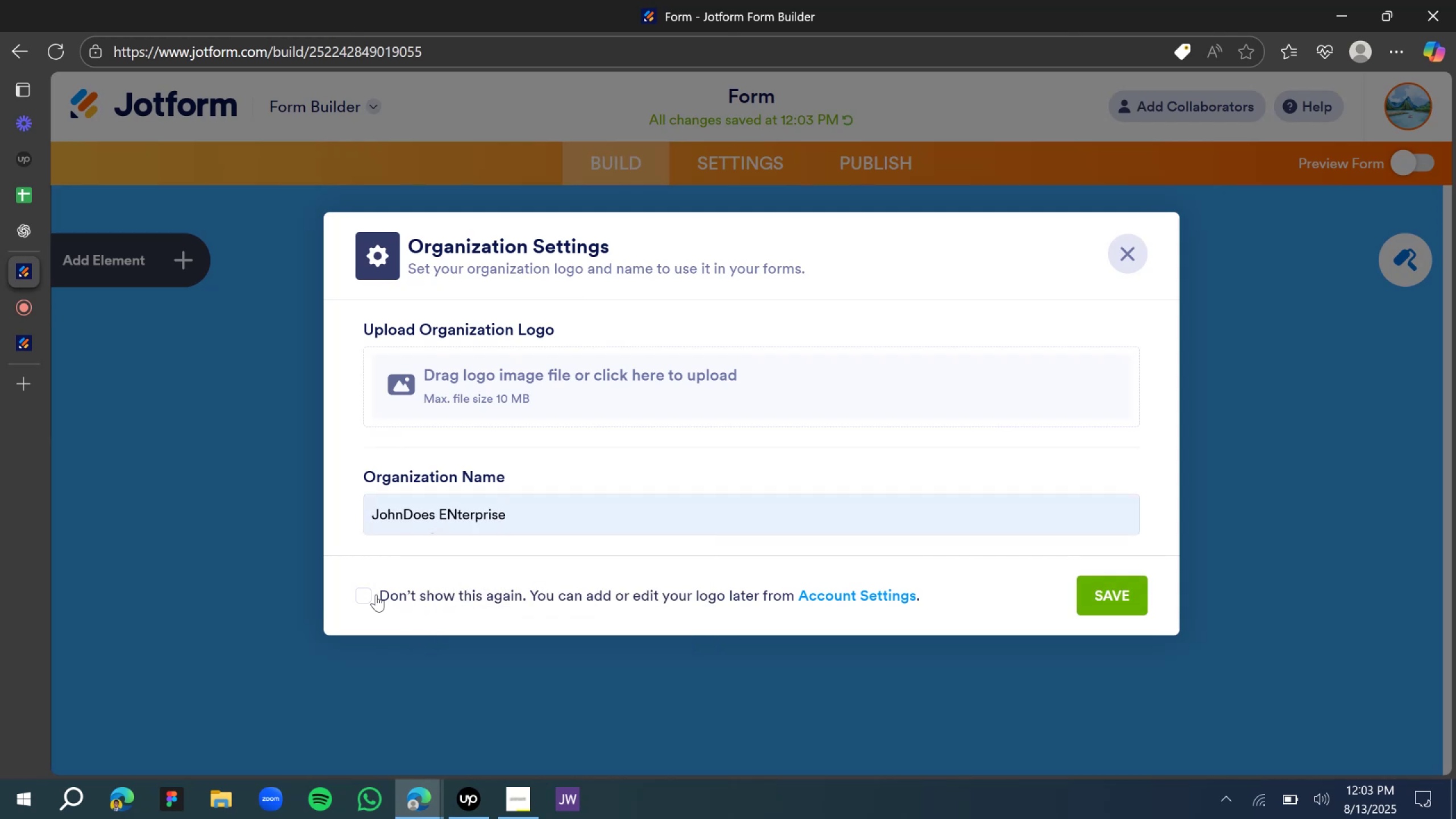 
left_click([356, 600])
 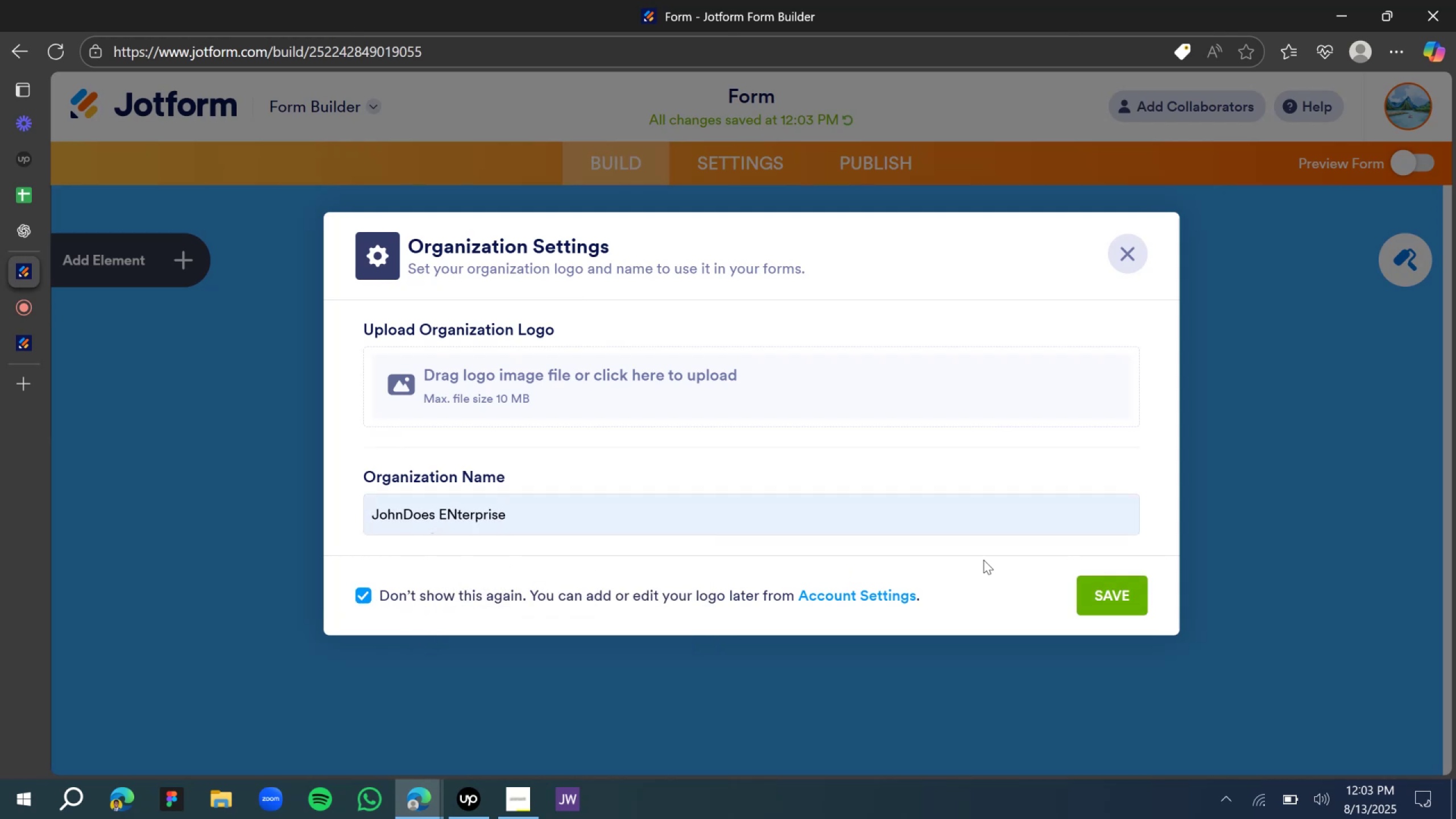 
left_click([1110, 591])
 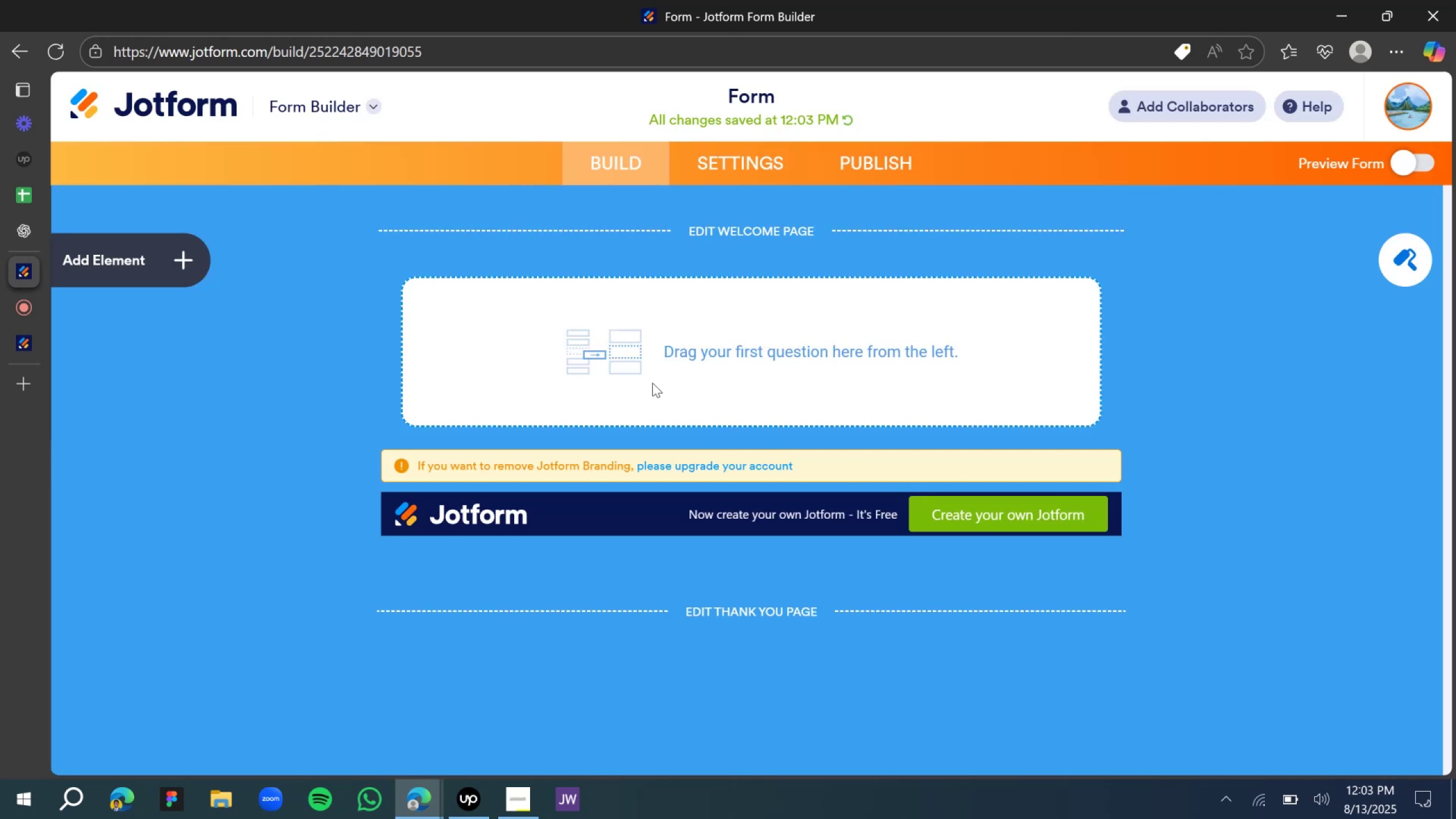 
scroll: coordinate [697, 353], scroll_direction: up, amount: 2.0
 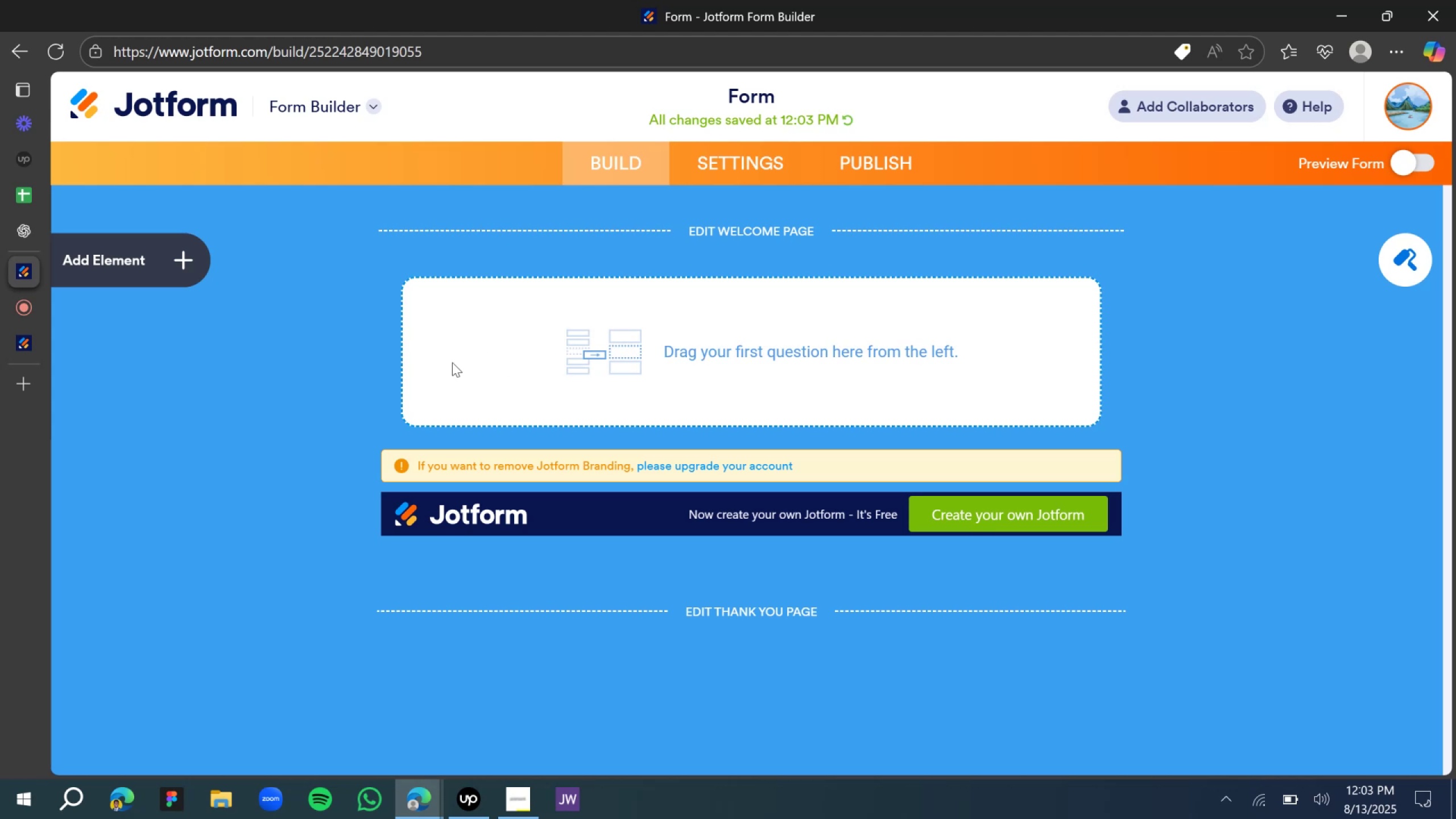 
mouse_move([179, 286])
 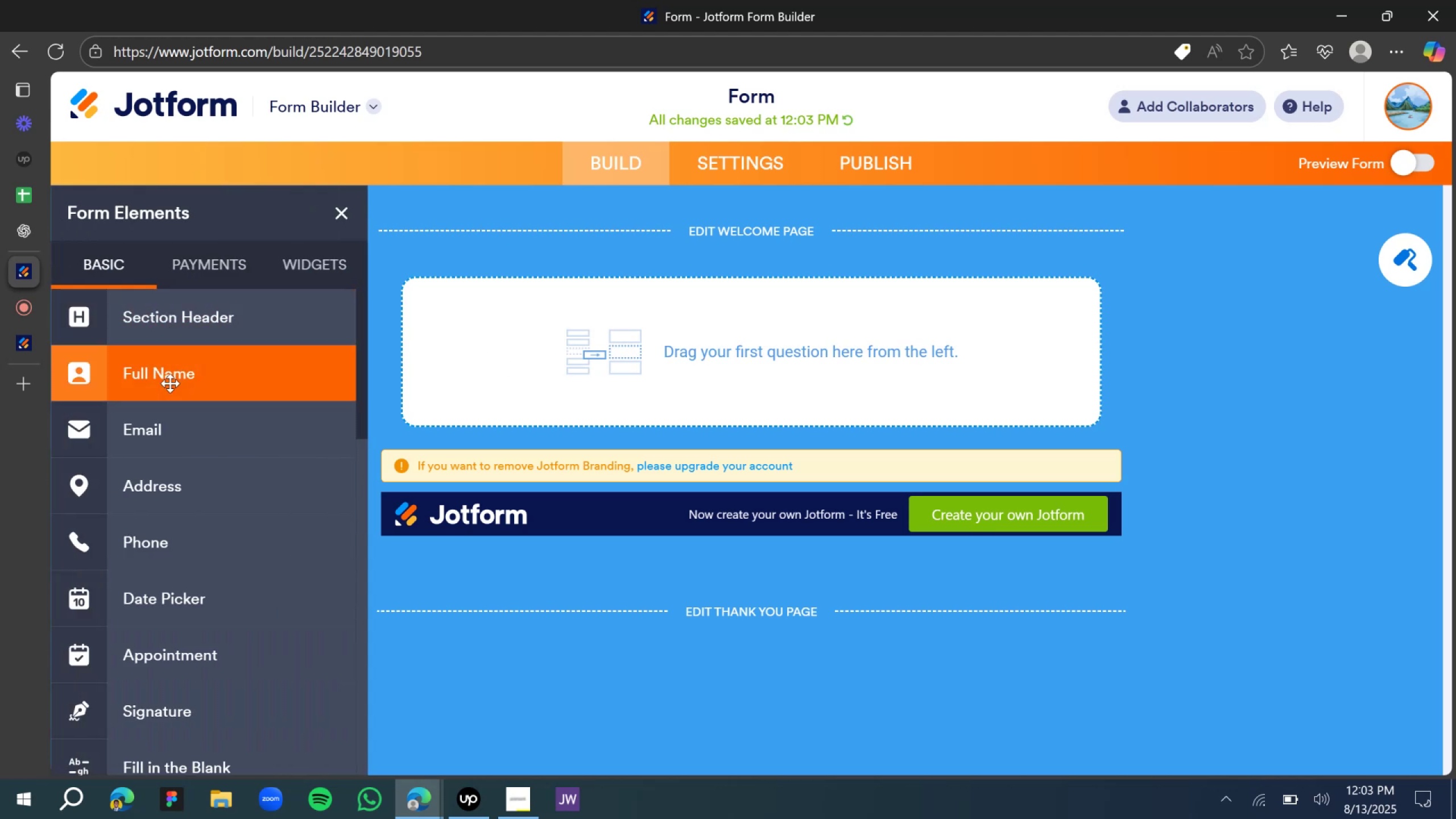 
left_click_drag(start_coordinate=[170, 383], to_coordinate=[768, 383])
 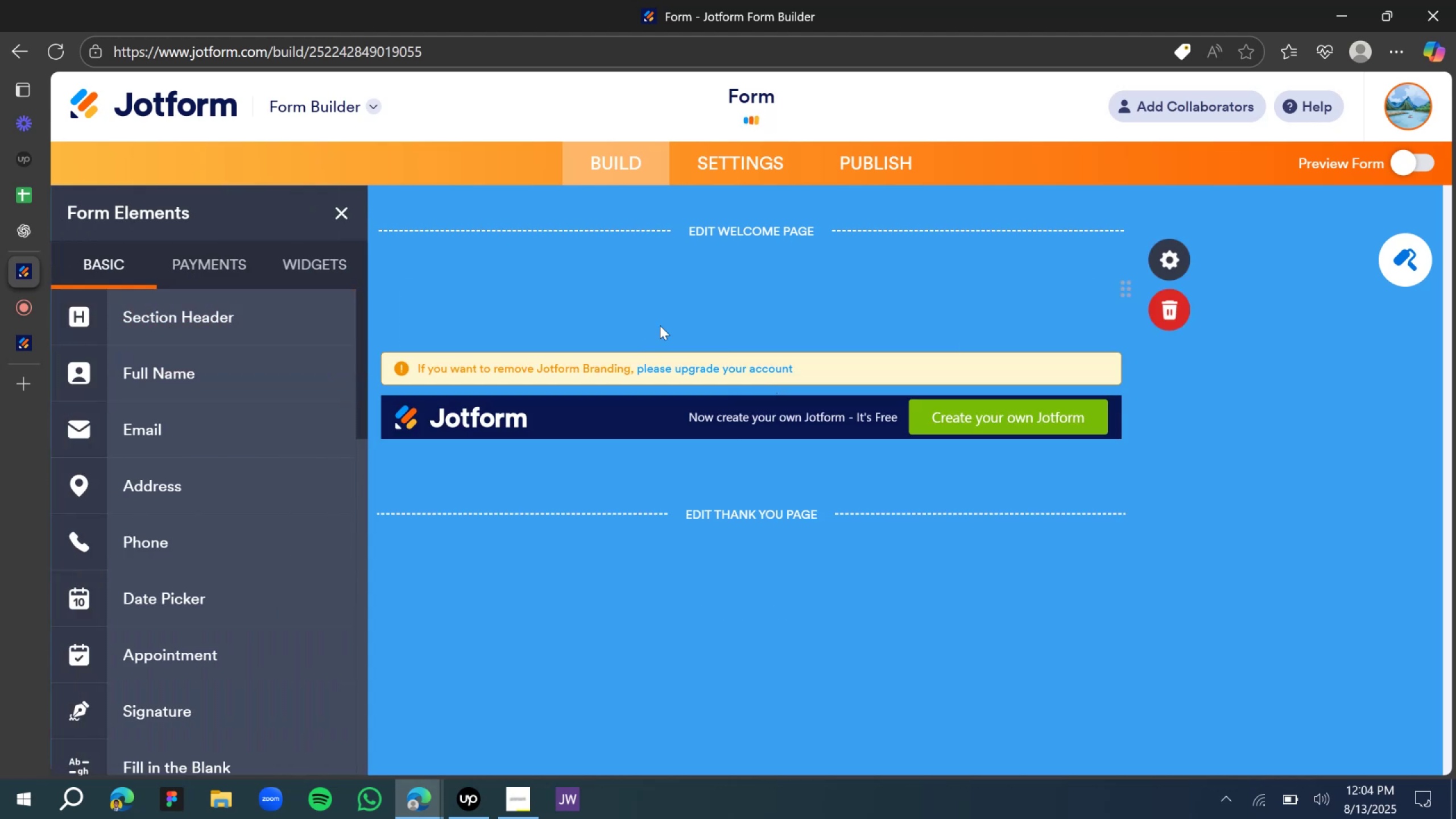 
scroll: coordinate [779, 325], scroll_direction: up, amount: 3.0
 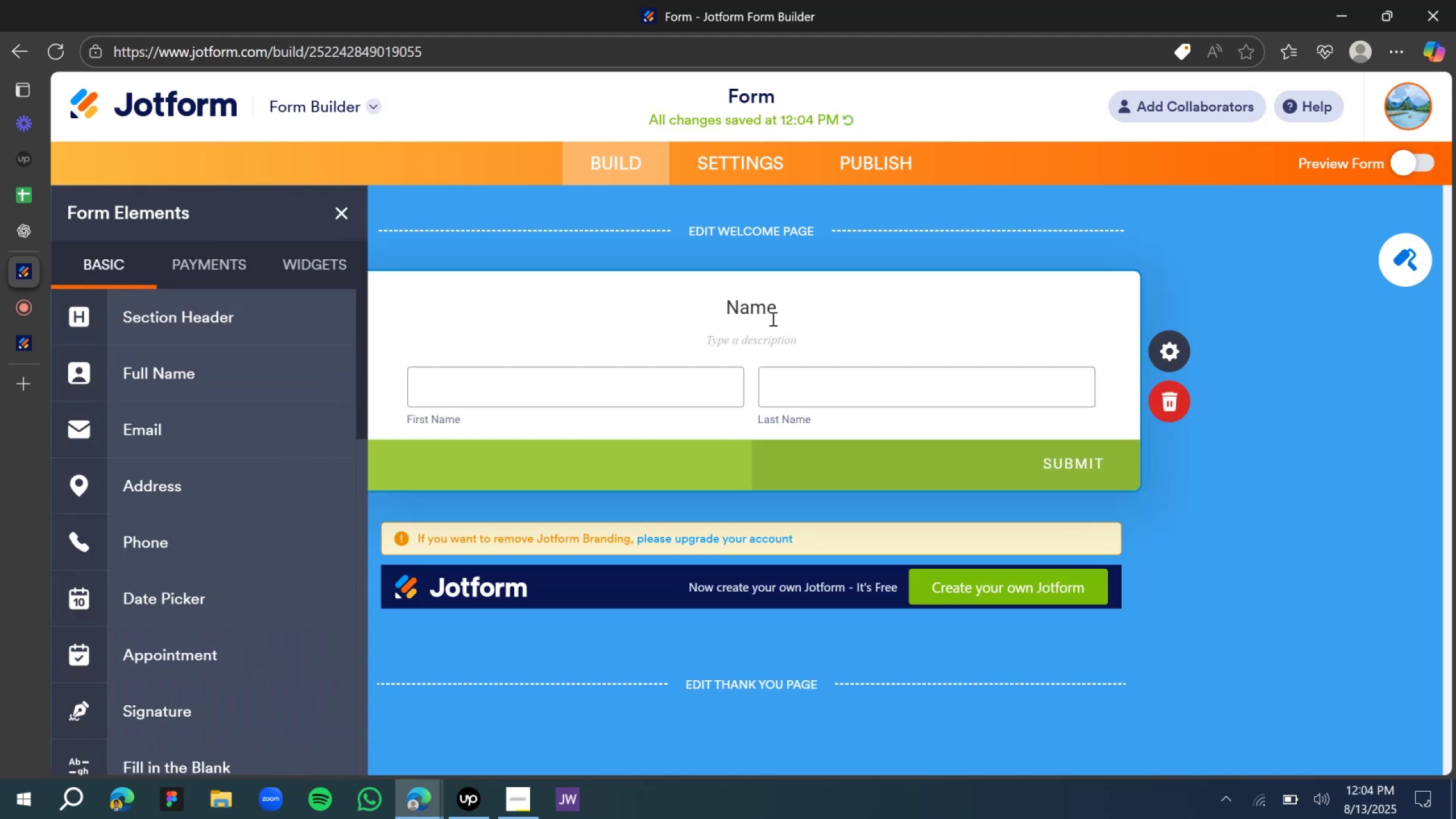 
double_click([754, 303])
 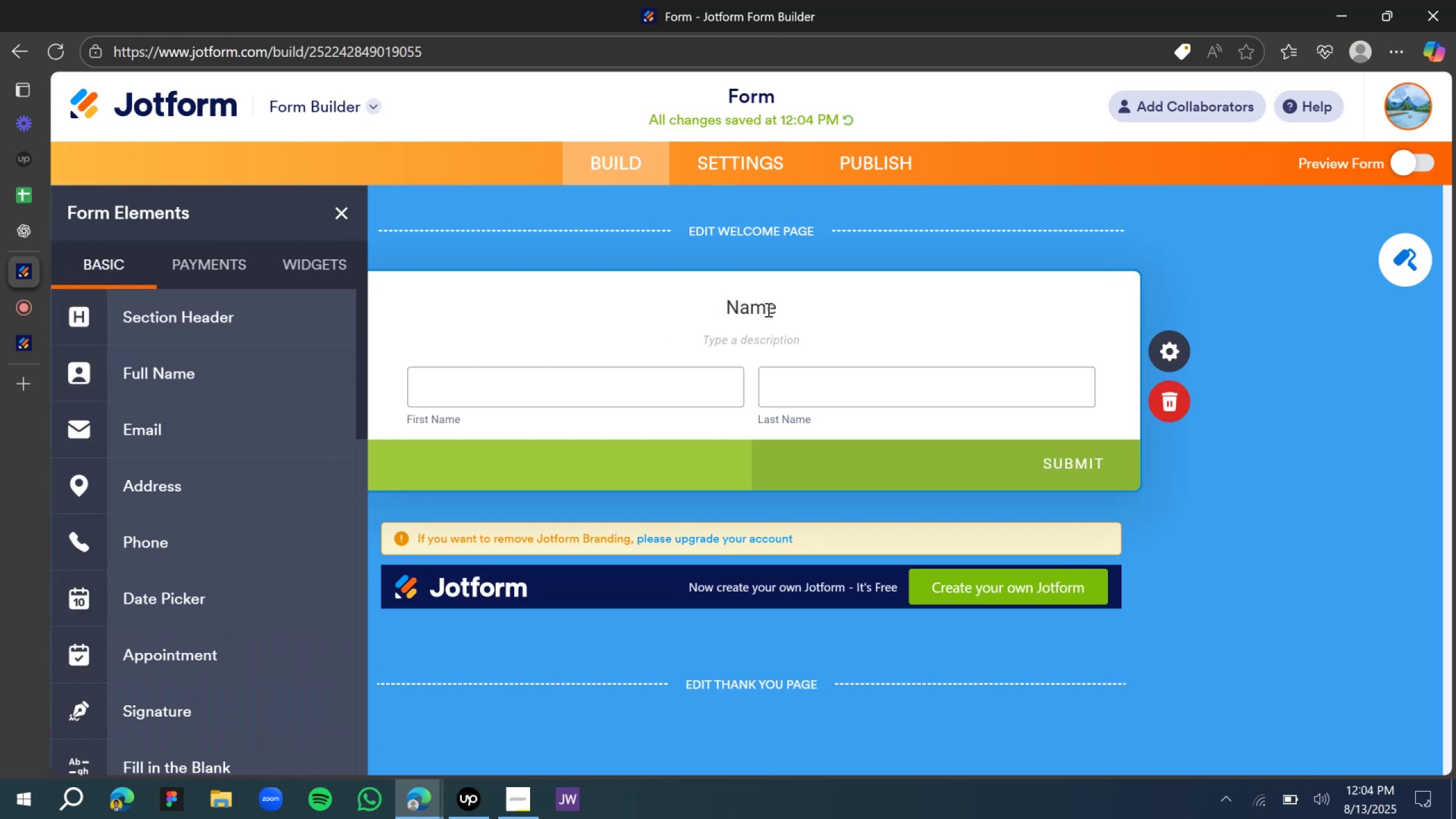 
key(Control+A)
 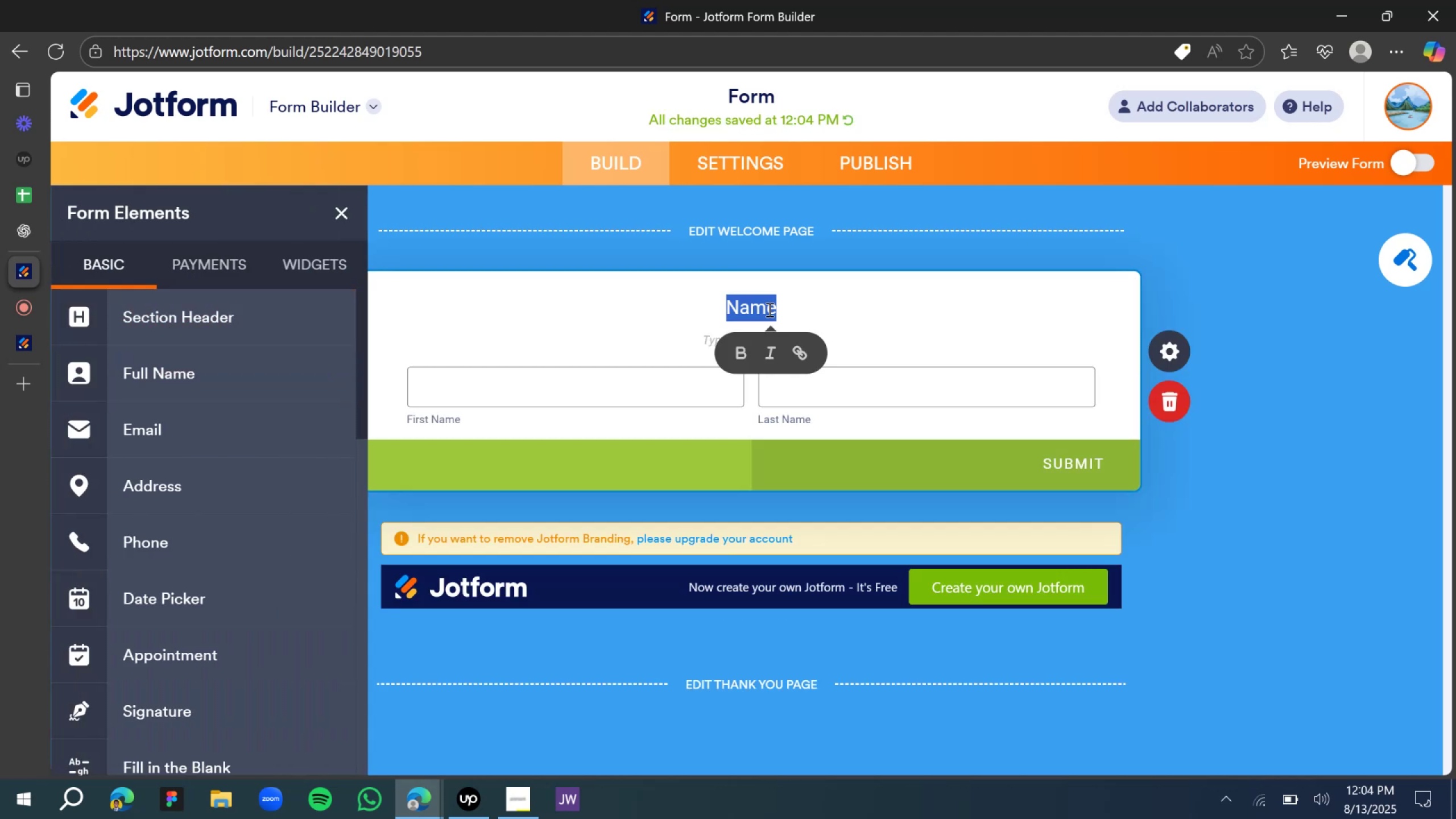 
type(What is your first name and last name)
 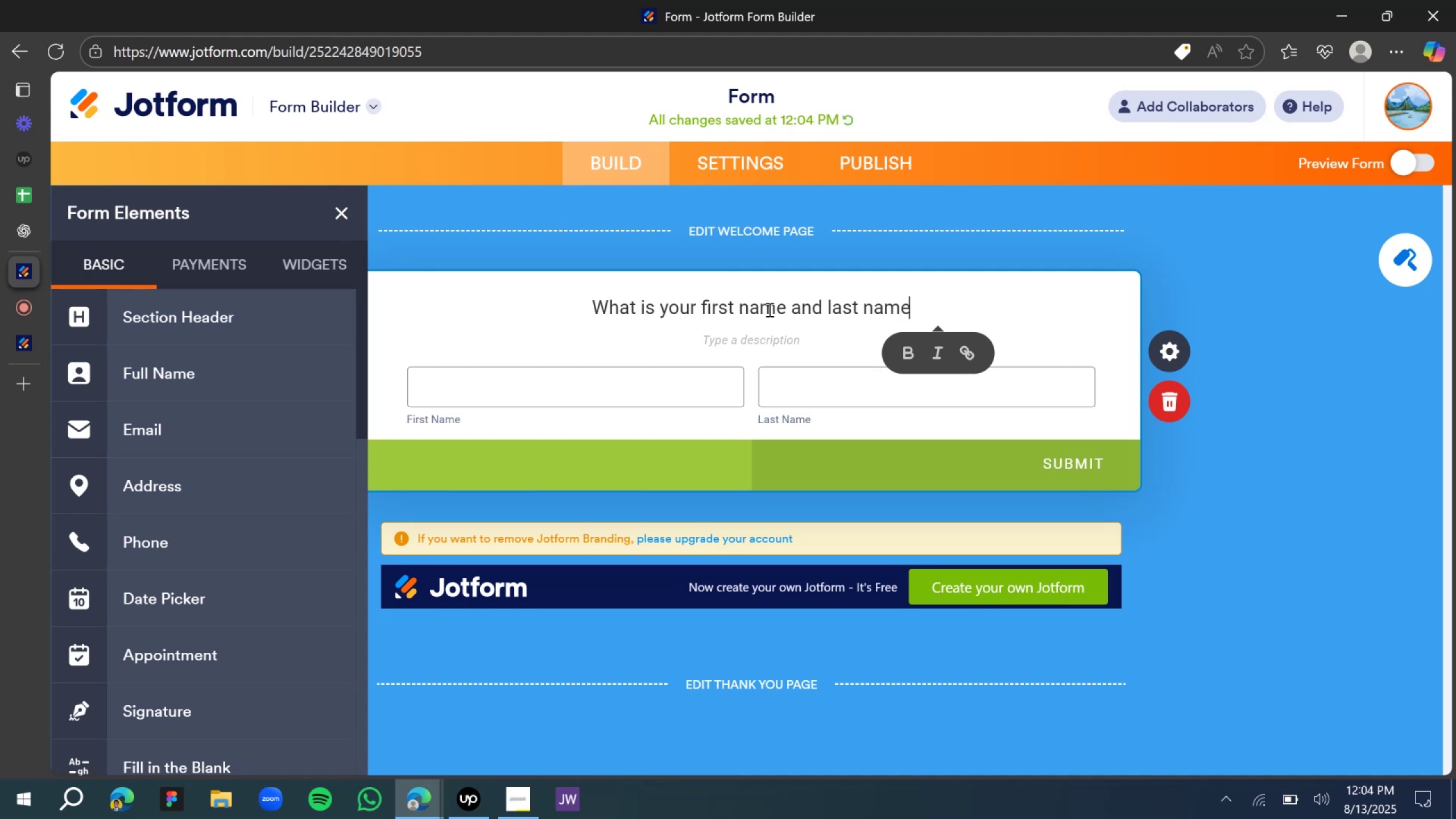 
key(Control+A)
 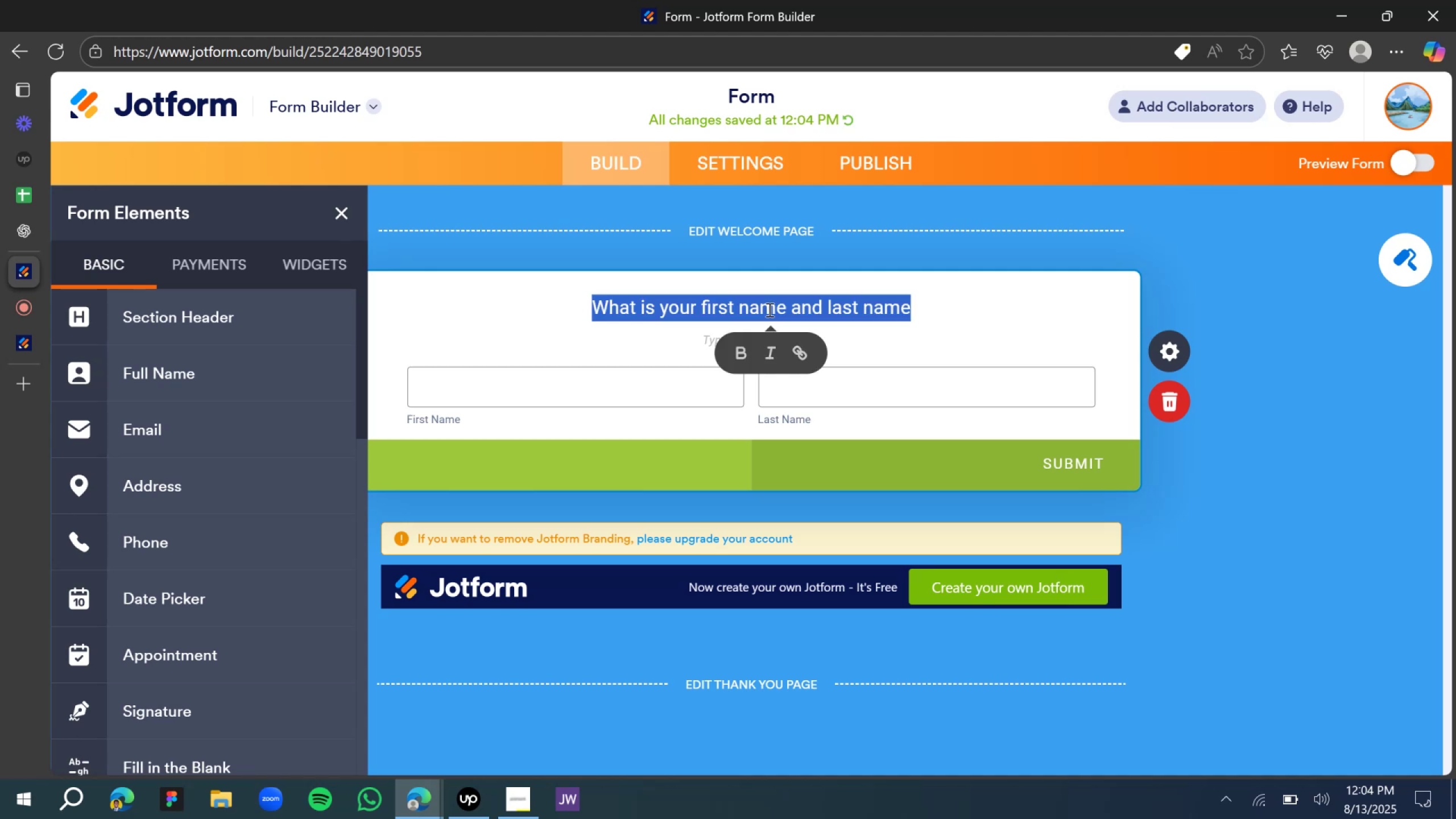 
key(Control+B)
 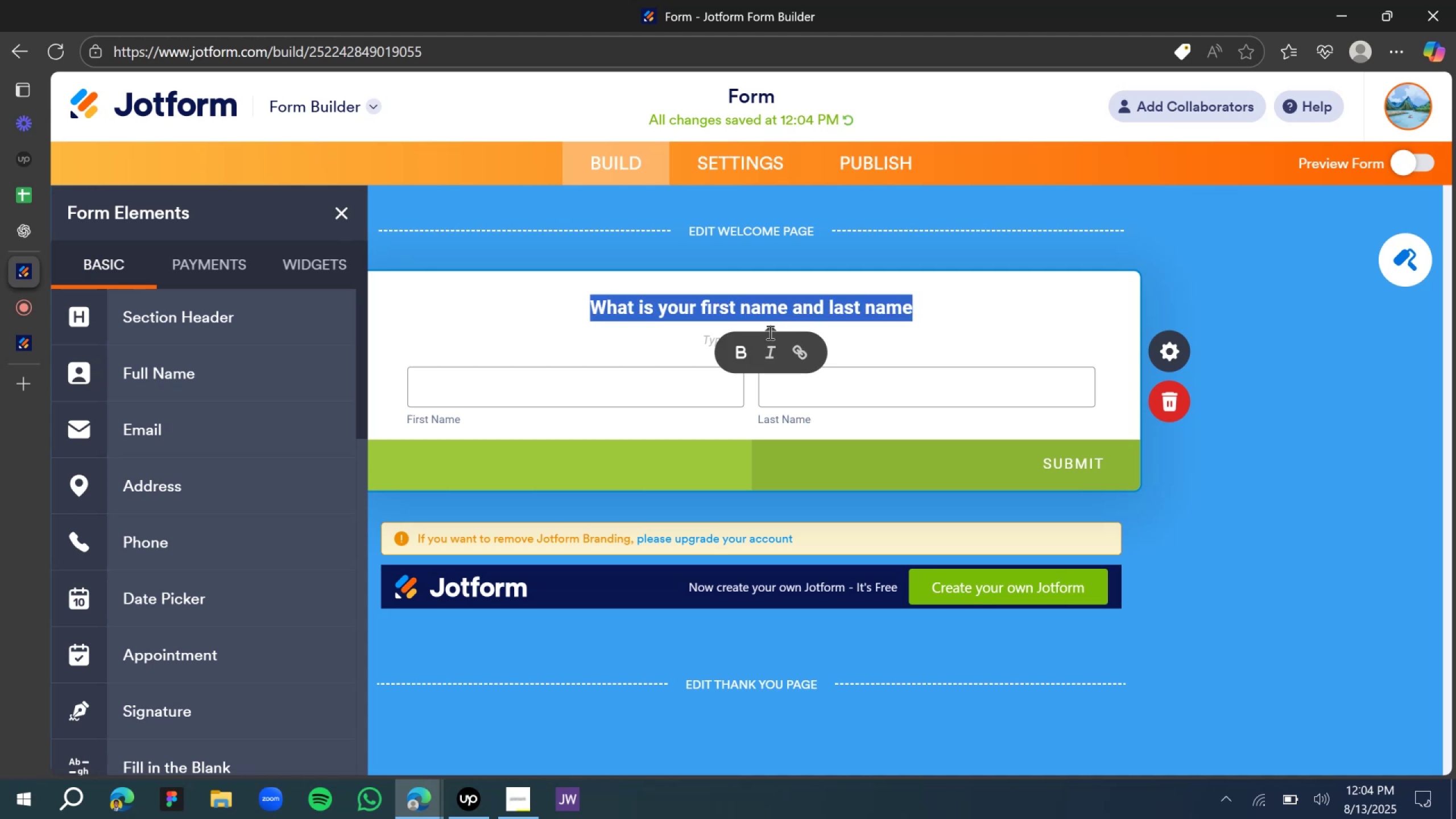 
left_click([751, 353])
 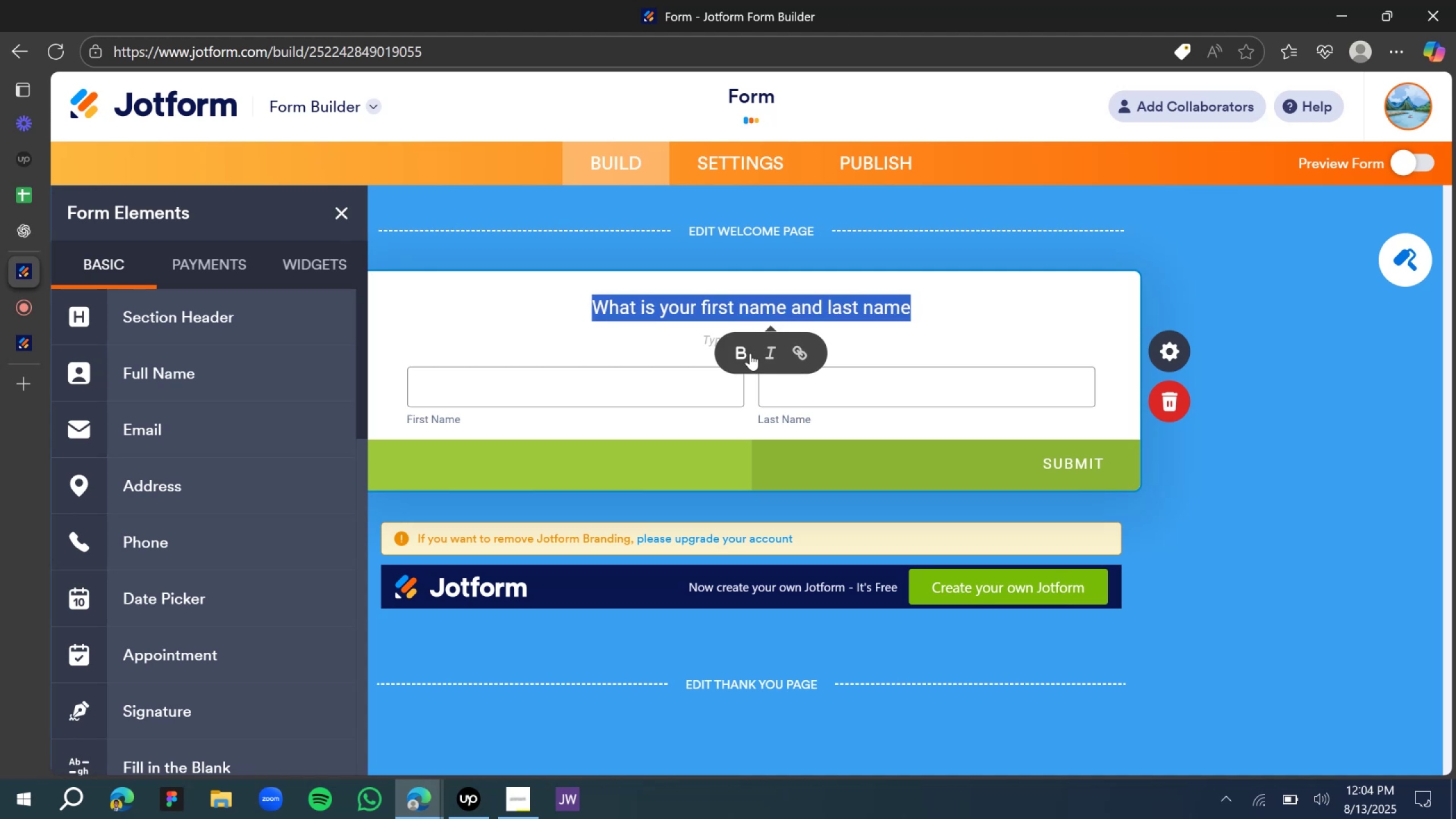 
left_click([748, 352])
 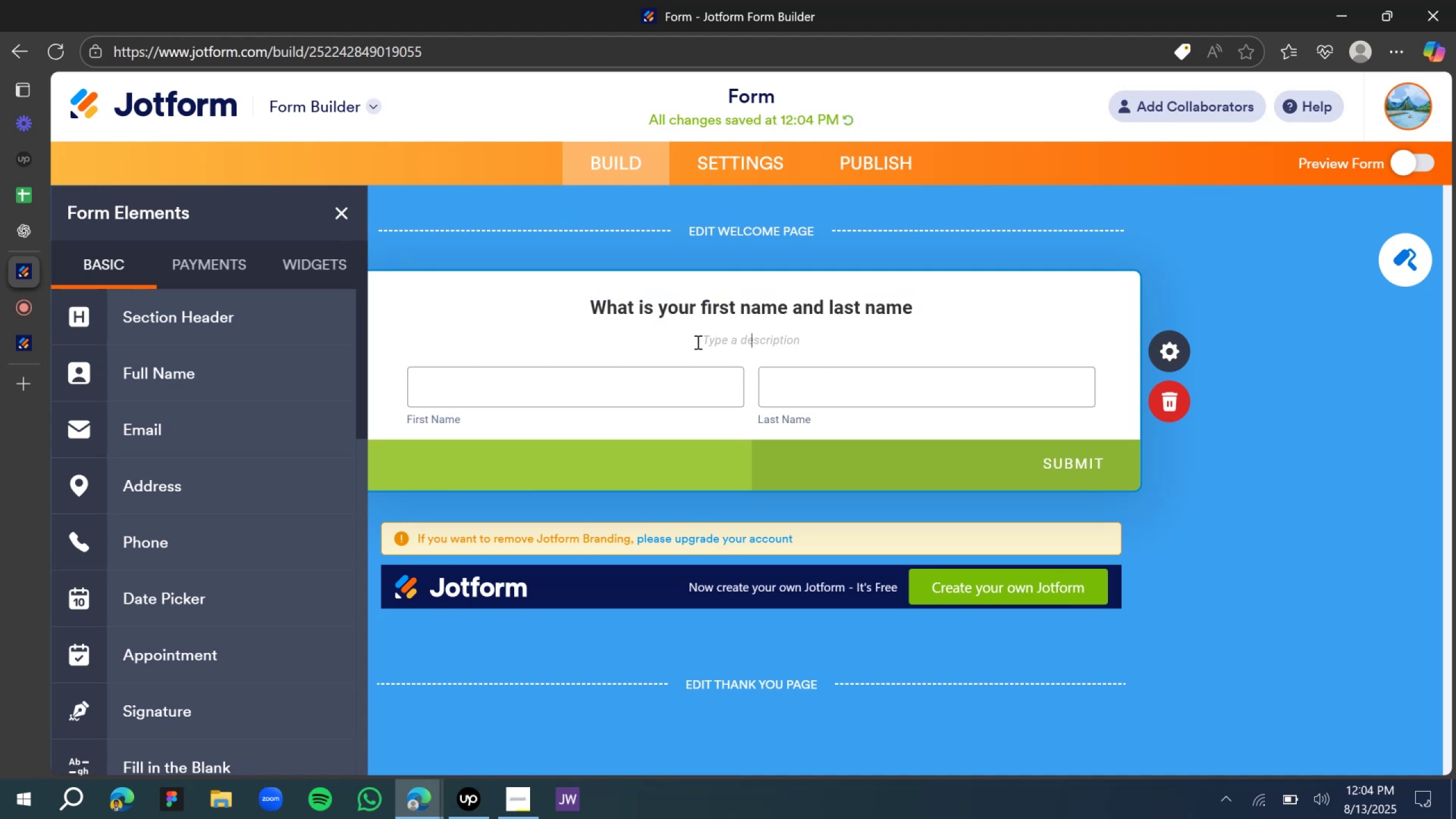 
left_click([597, 330])
 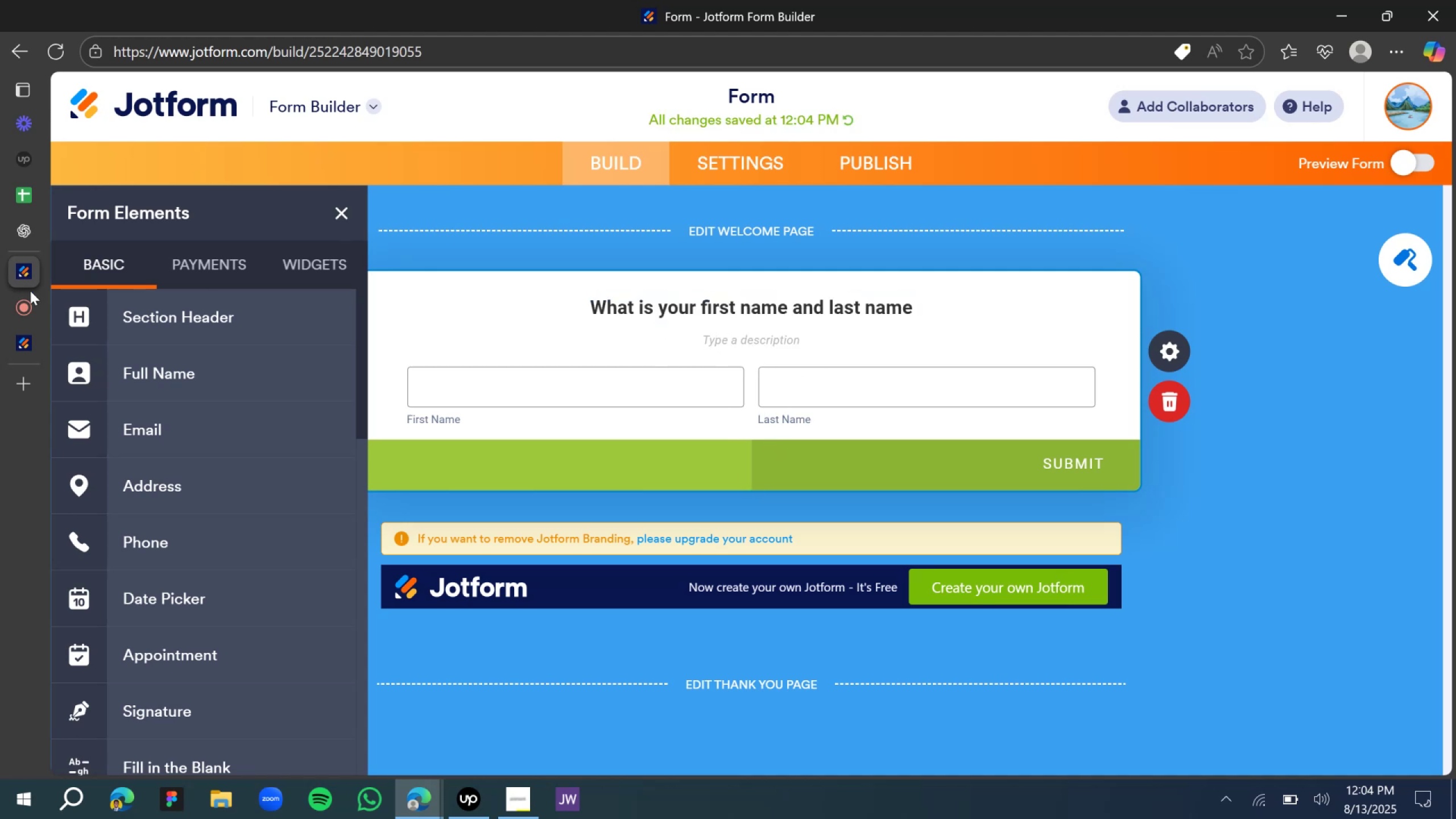 
left_click([35, 225])
 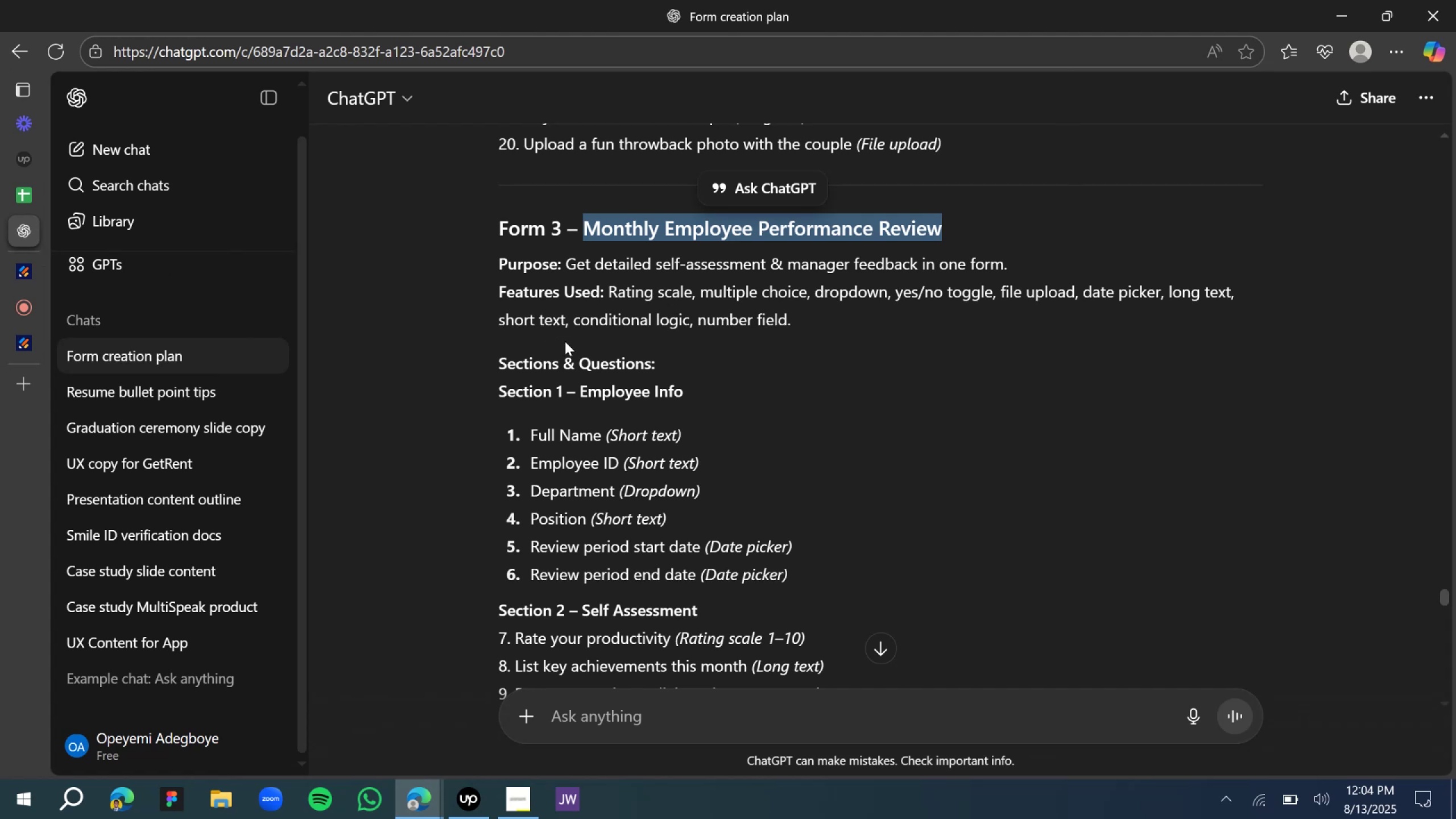 
scroll: coordinate [562, 354], scroll_direction: down, amount: 1.0
 